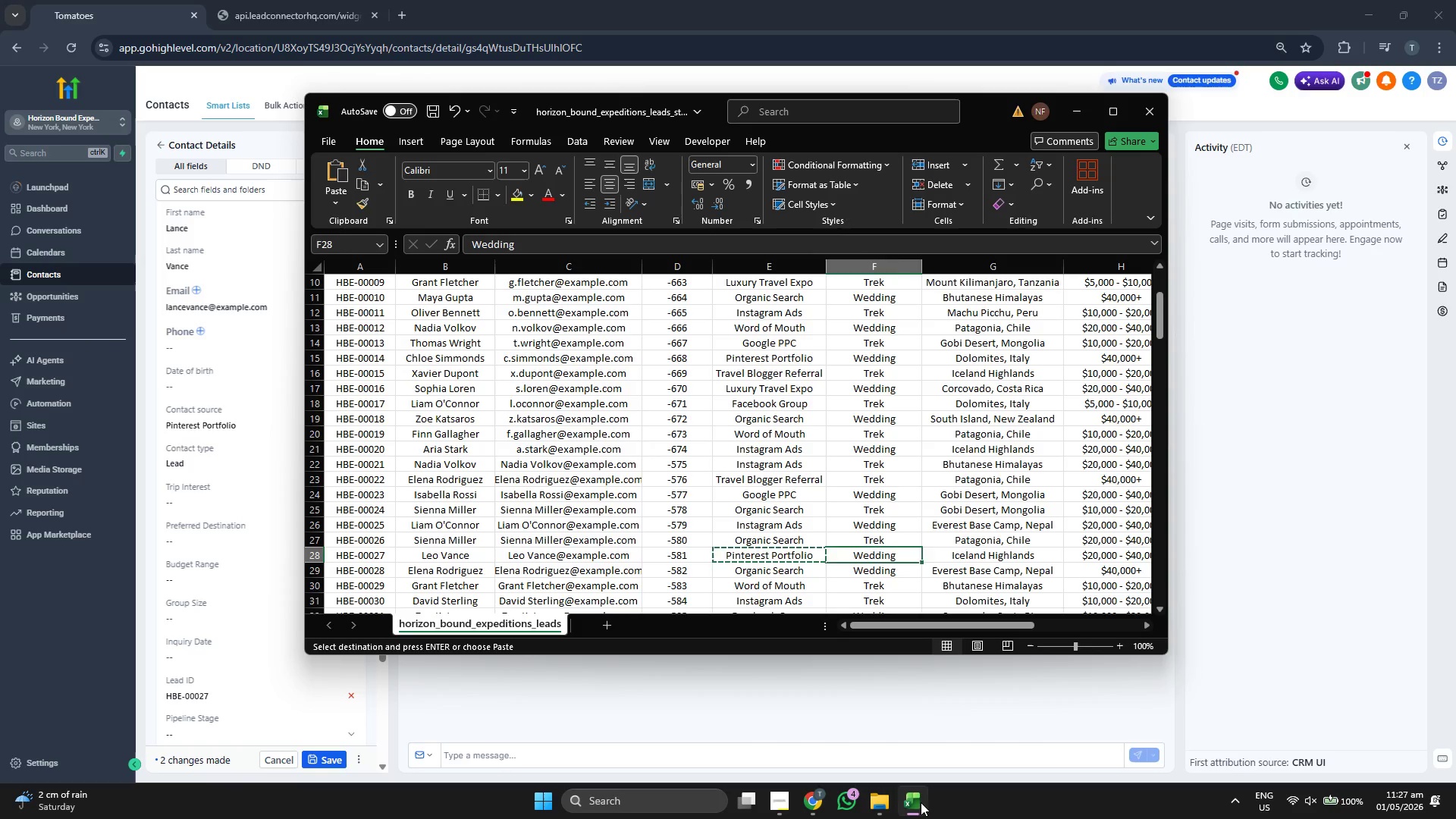 
key(ArrowRight)
 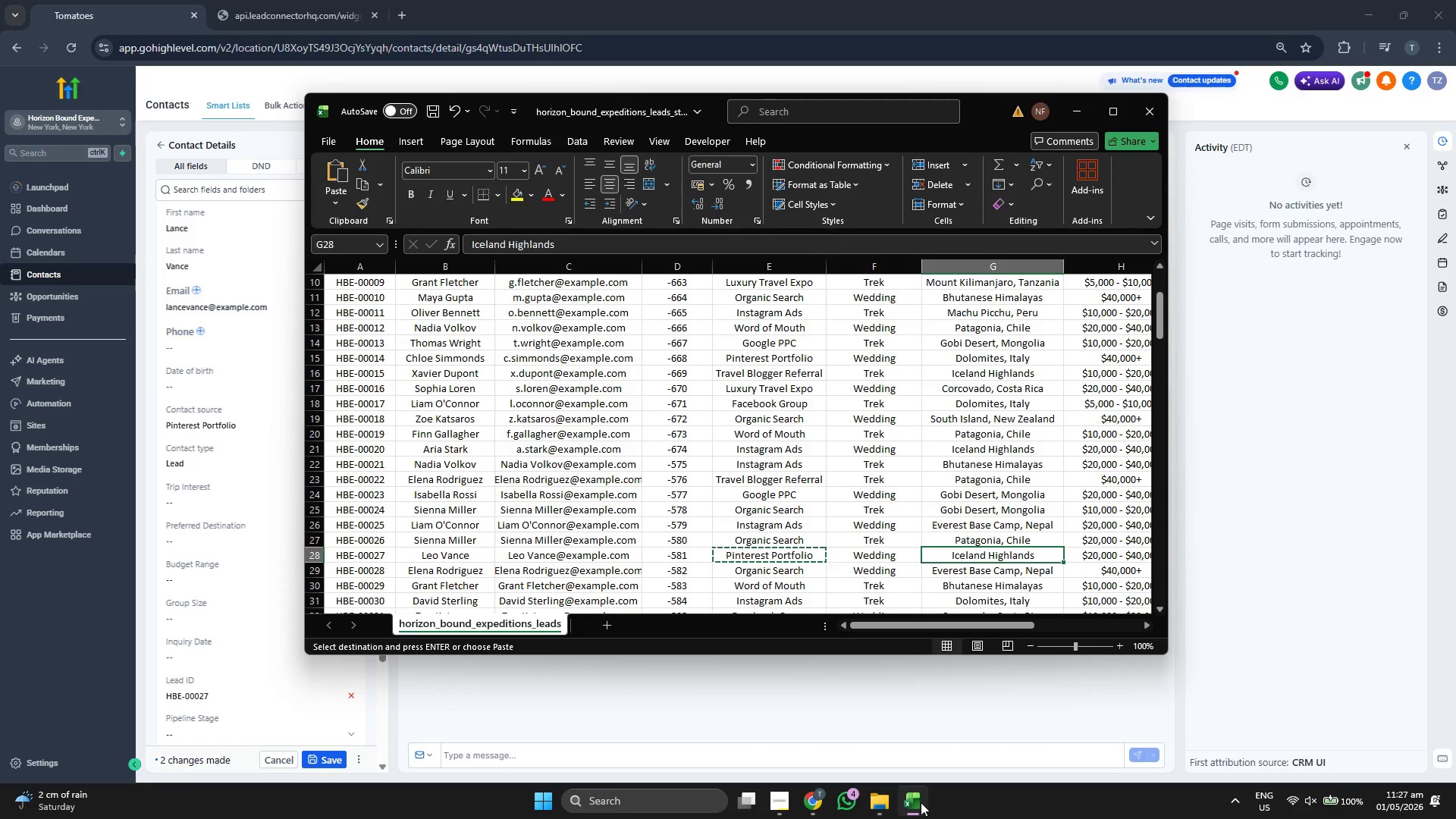 
key(Control+ControlLeft)
 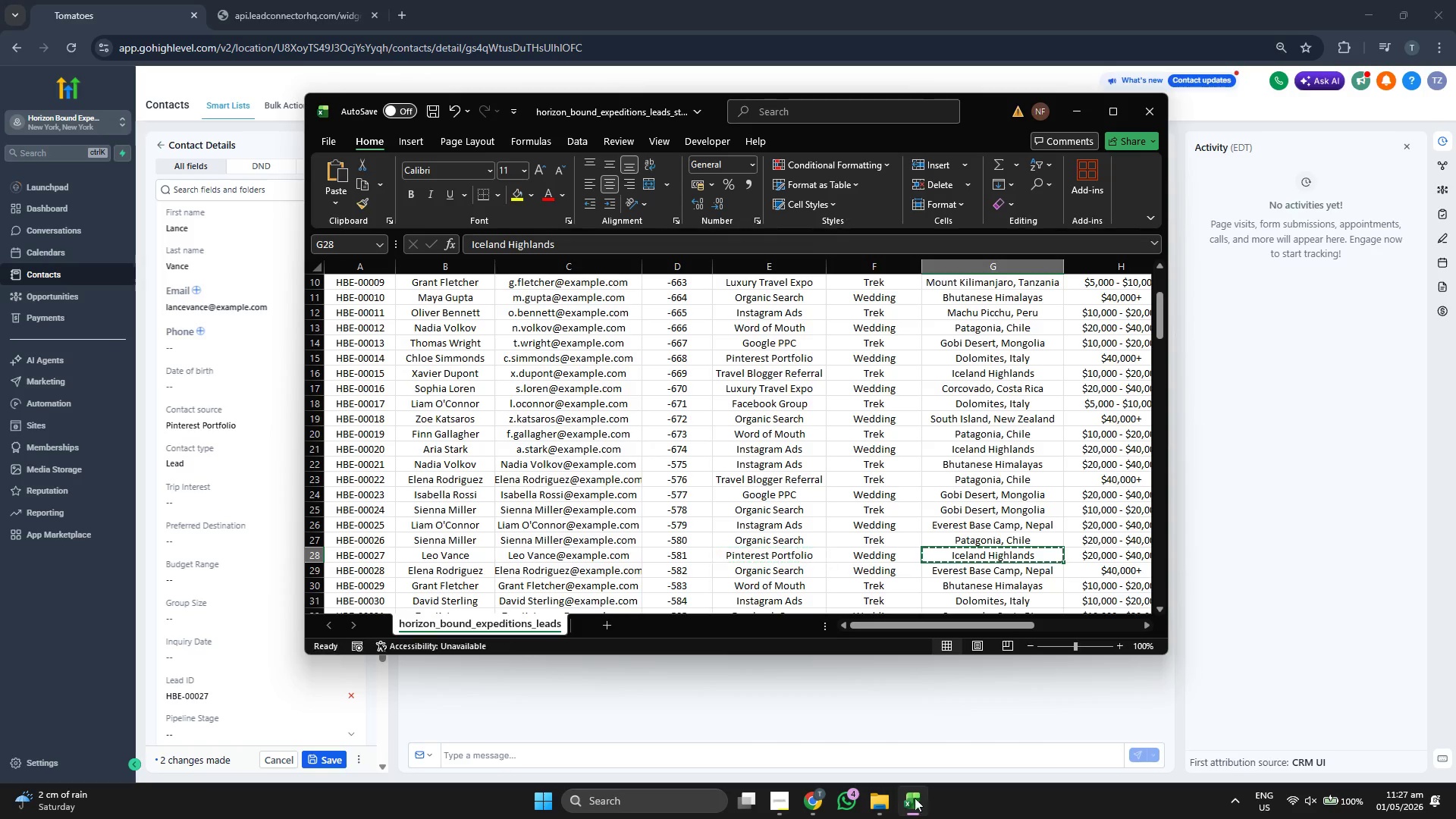 
key(Control+C)
 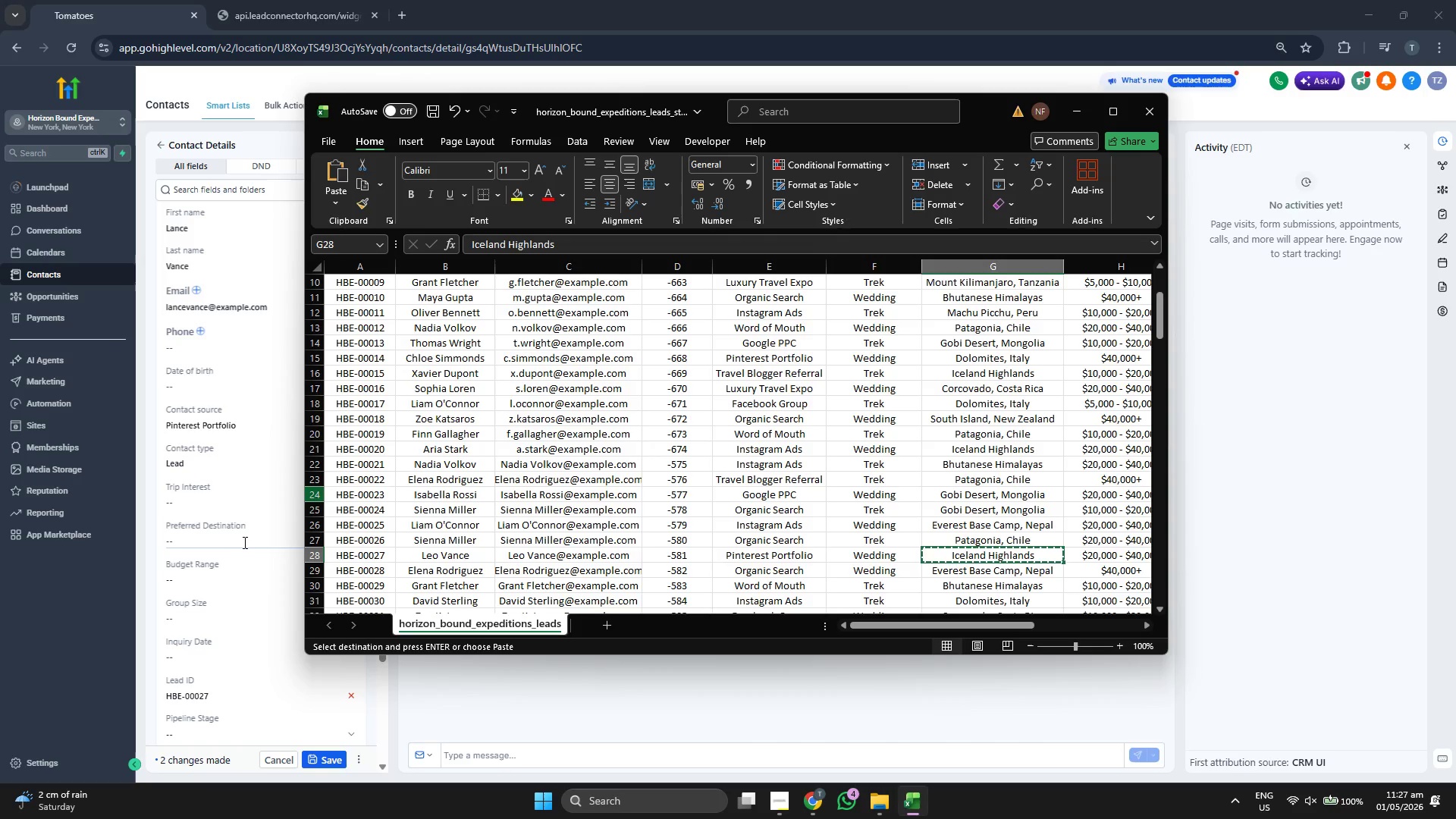 
left_click([243, 542])
 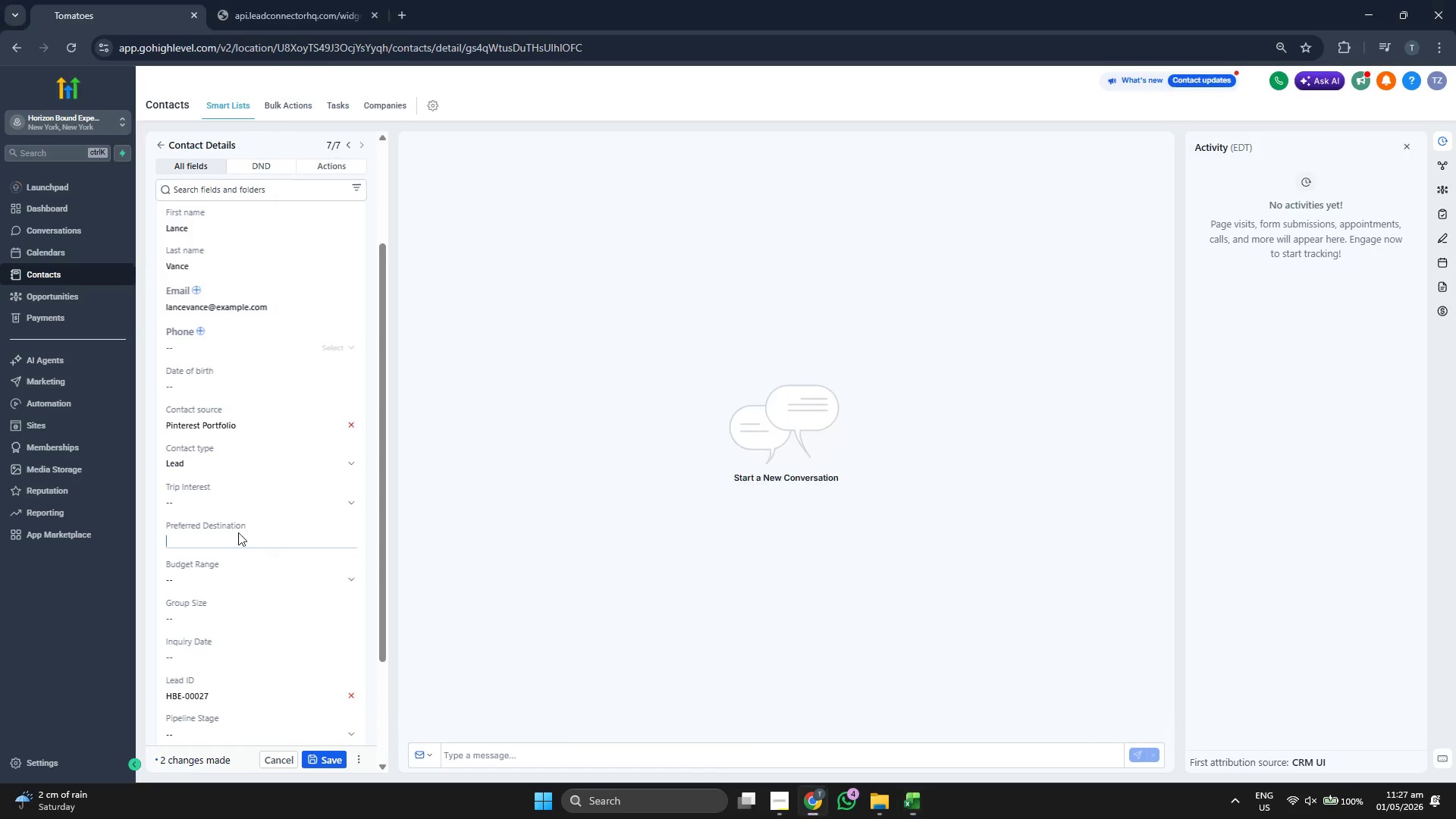 
key(Control+ControlLeft)
 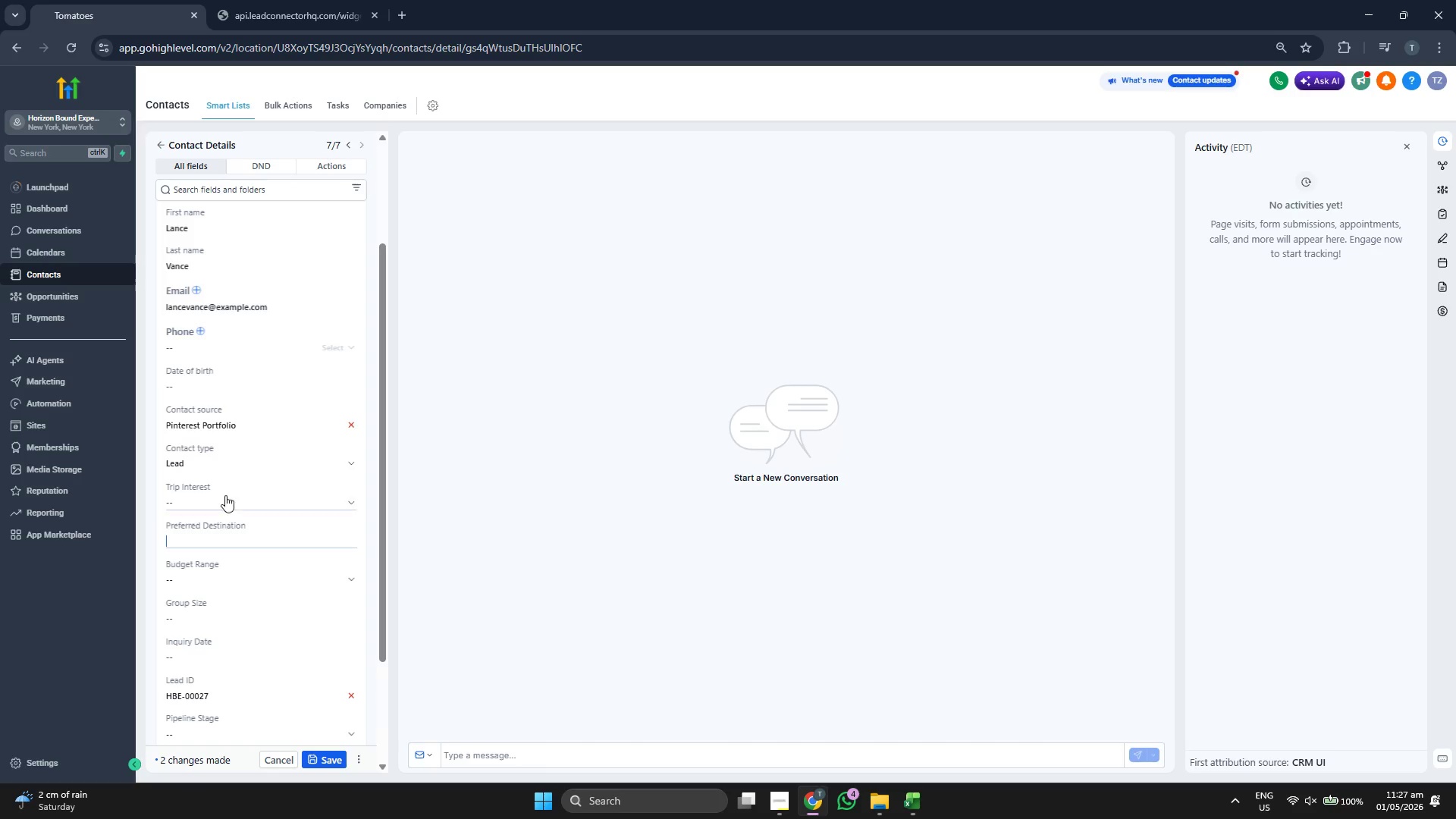 
key(Control+V)
 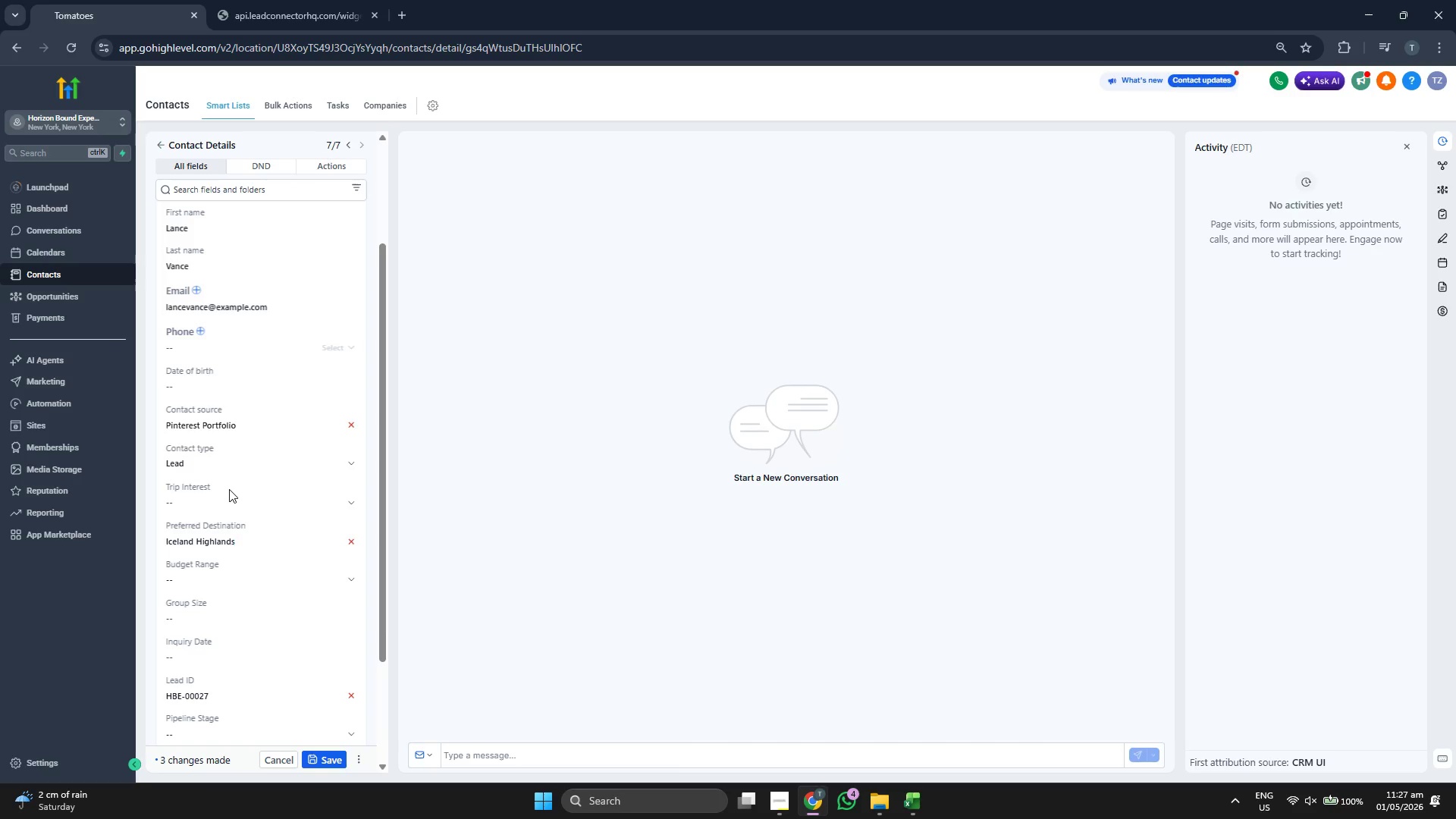 
double_click([229, 489])
 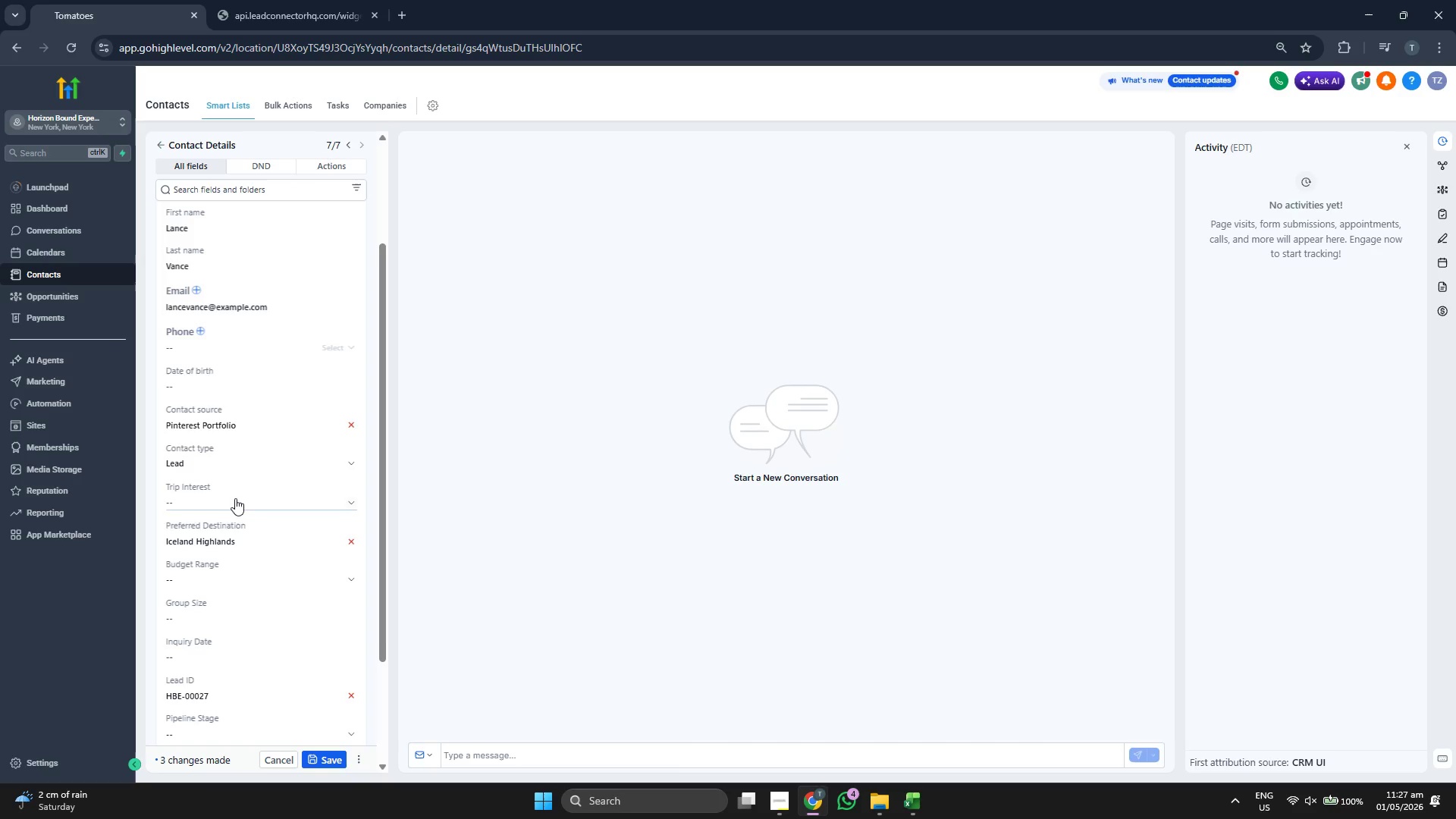 
triple_click([235, 498])
 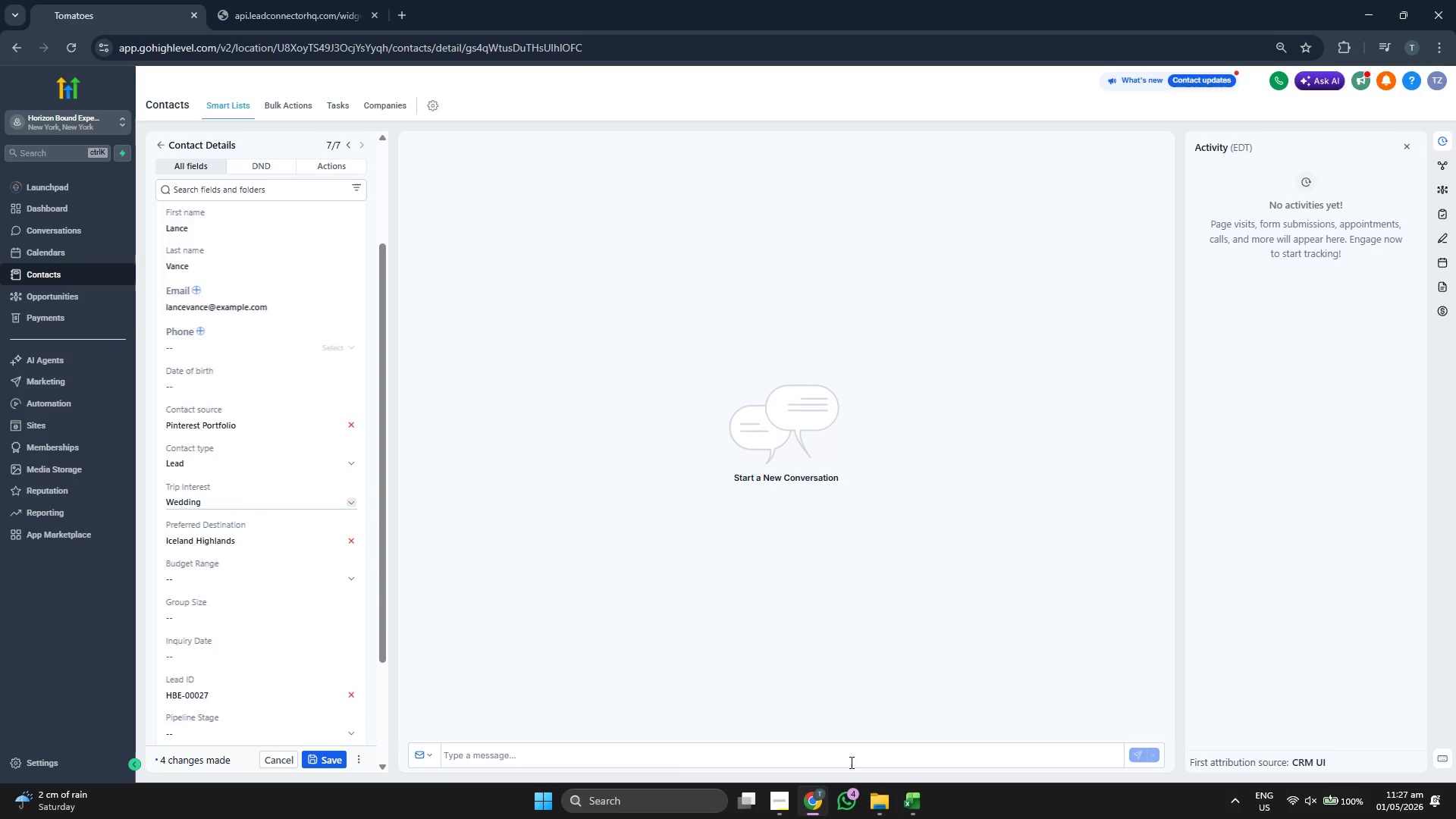 
left_click([911, 800])
 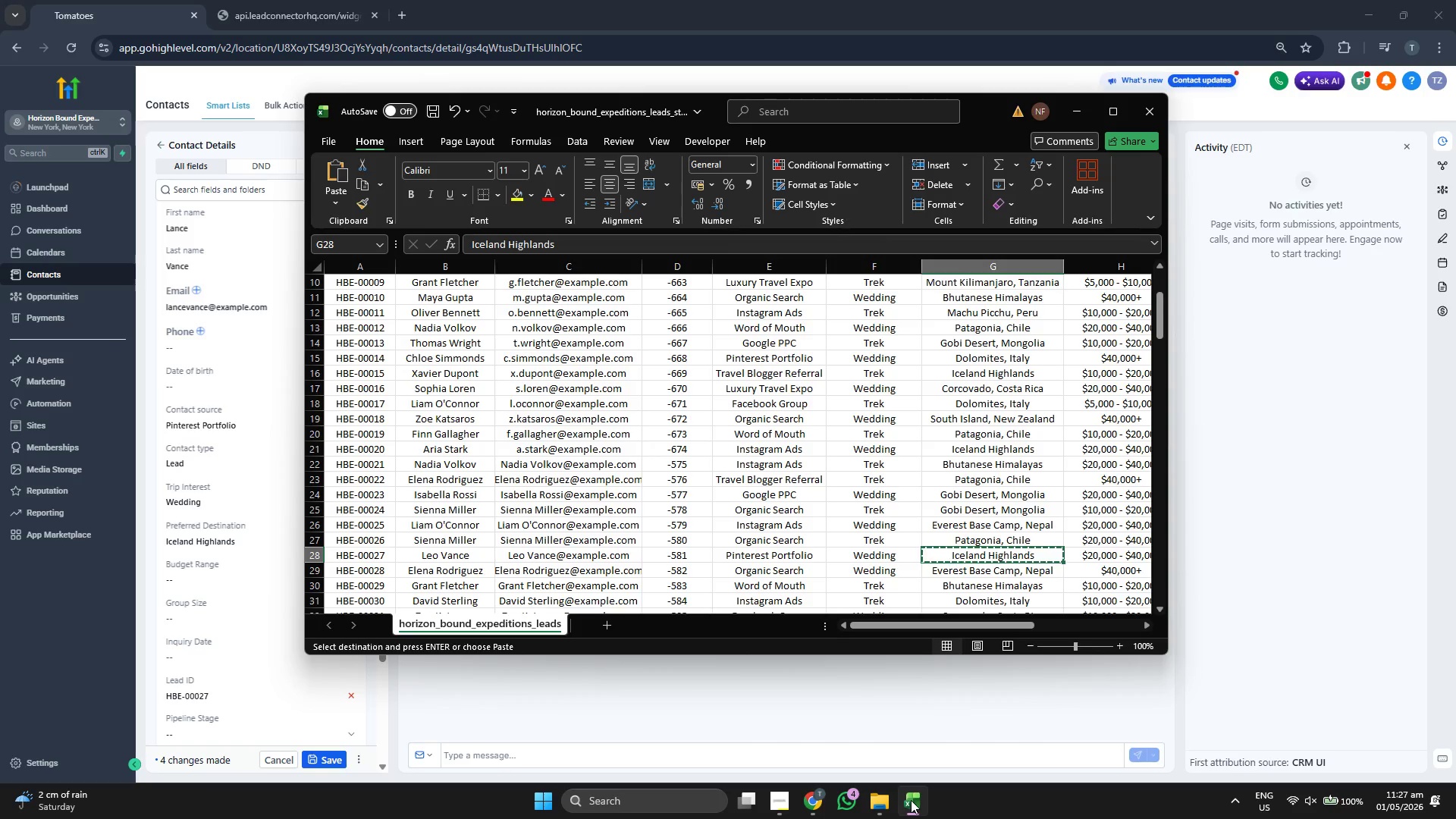 
key(ArrowRight)
 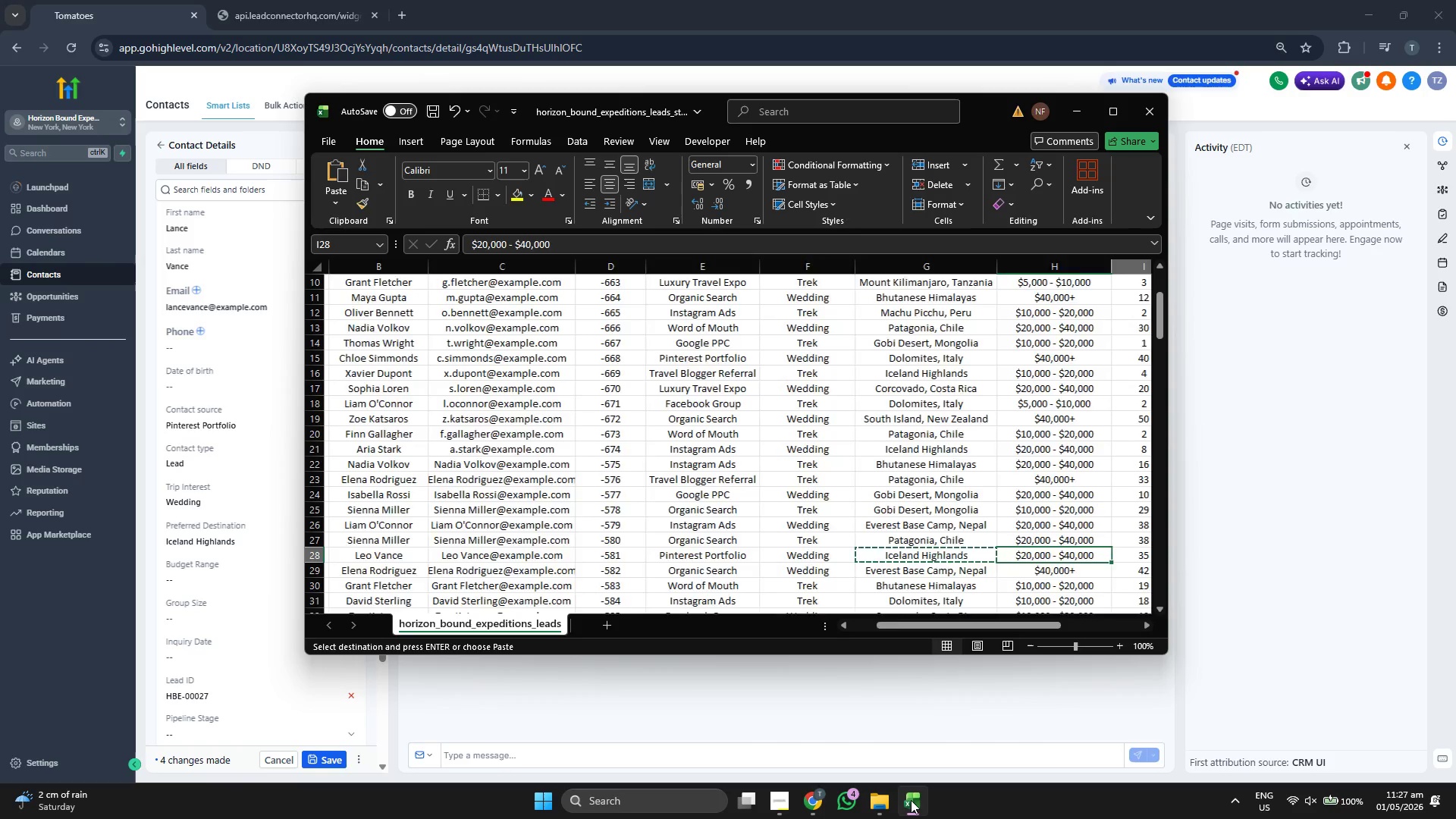 
key(ArrowRight)
 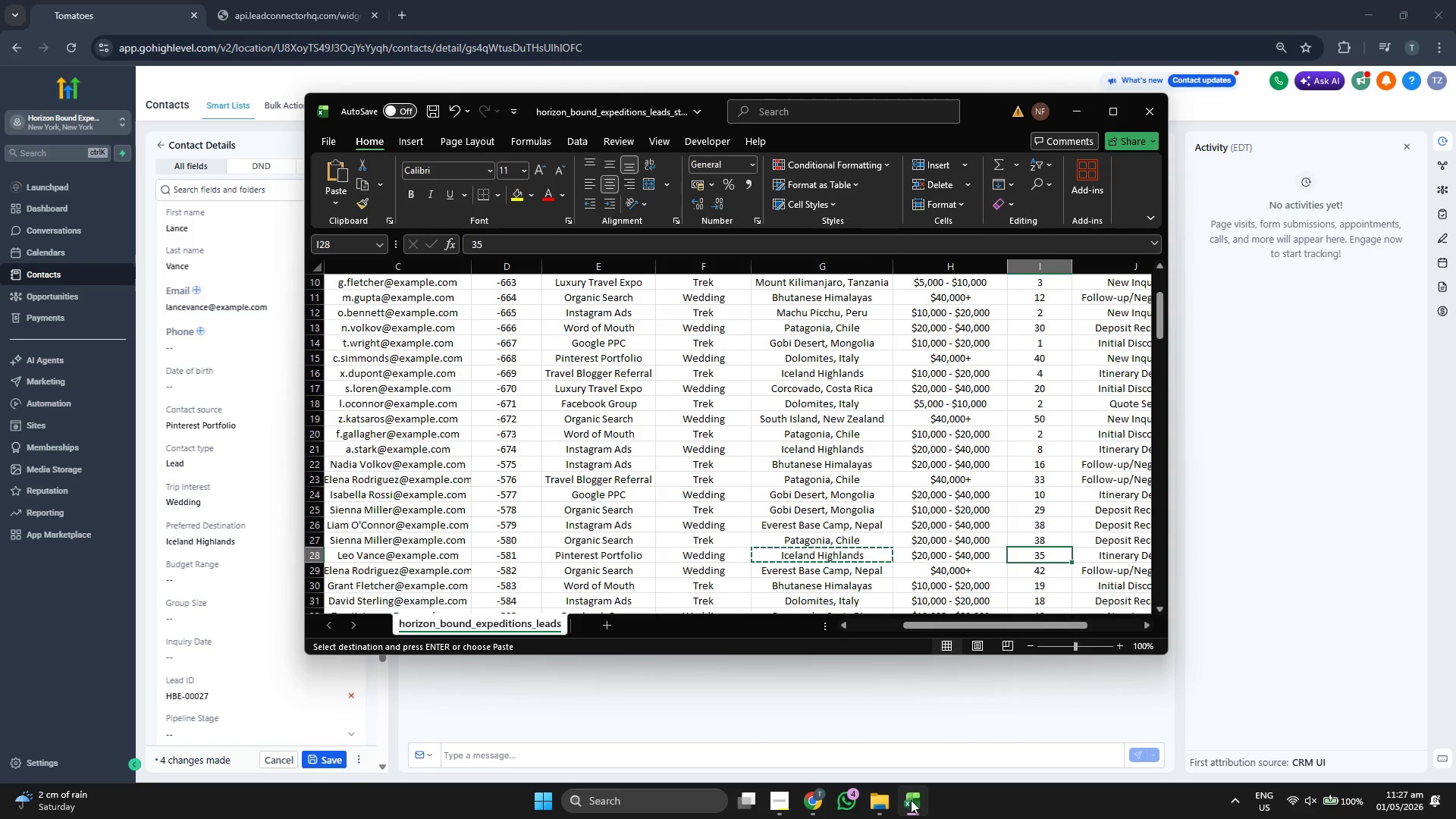 
key(ArrowRight)
 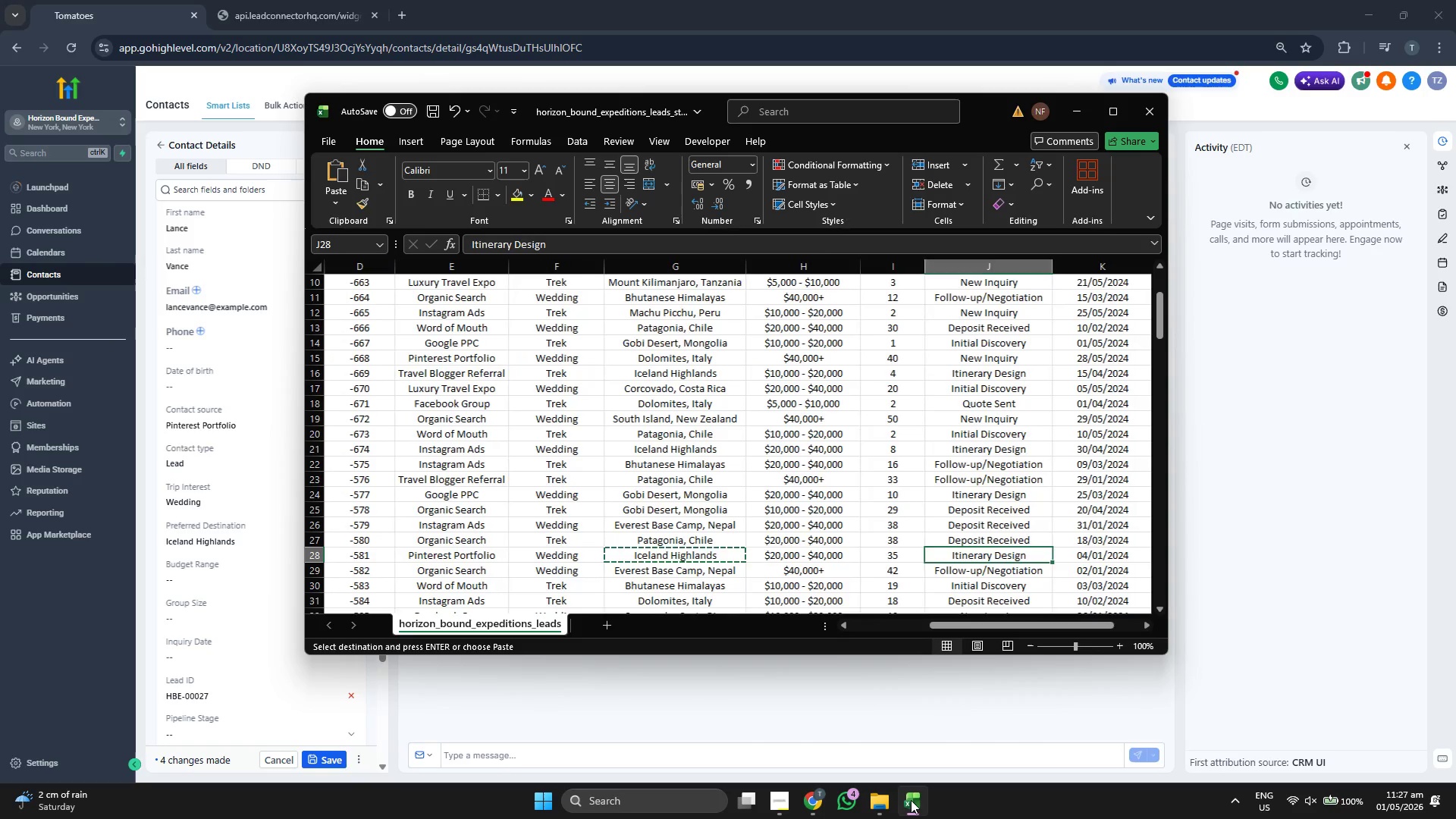 
key(ArrowLeft)
 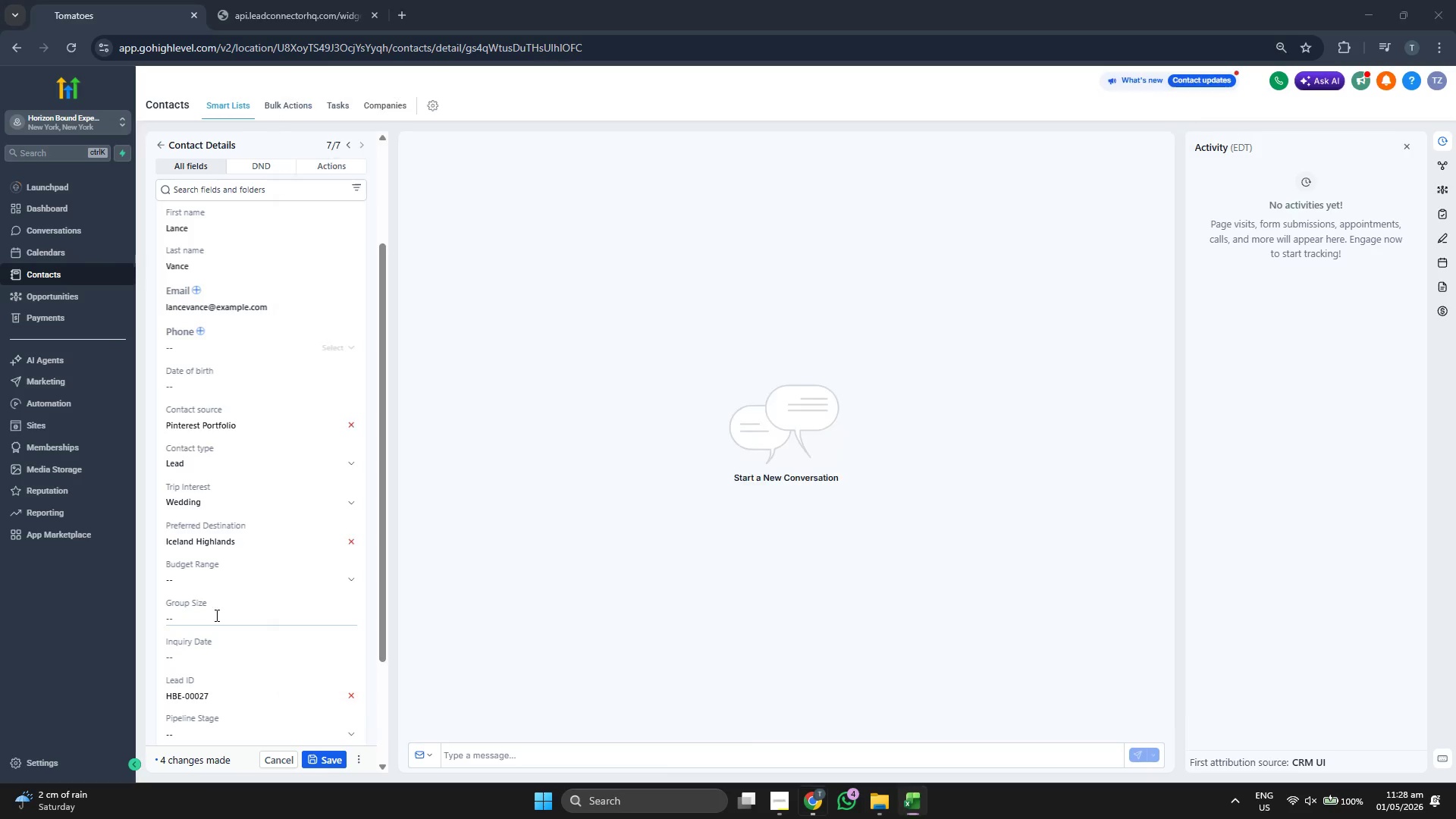 
type(35)
 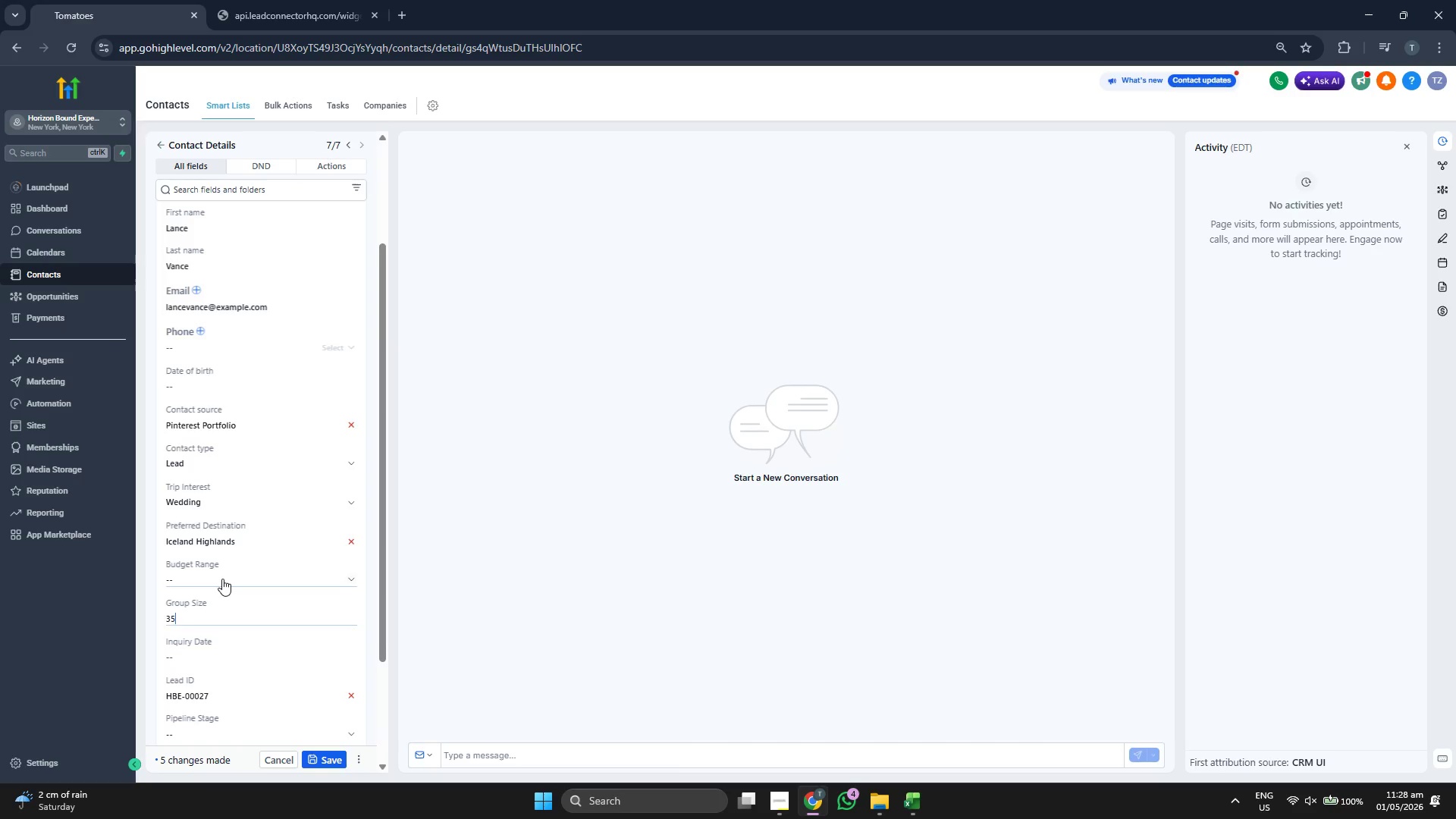 
left_click([222, 579])
 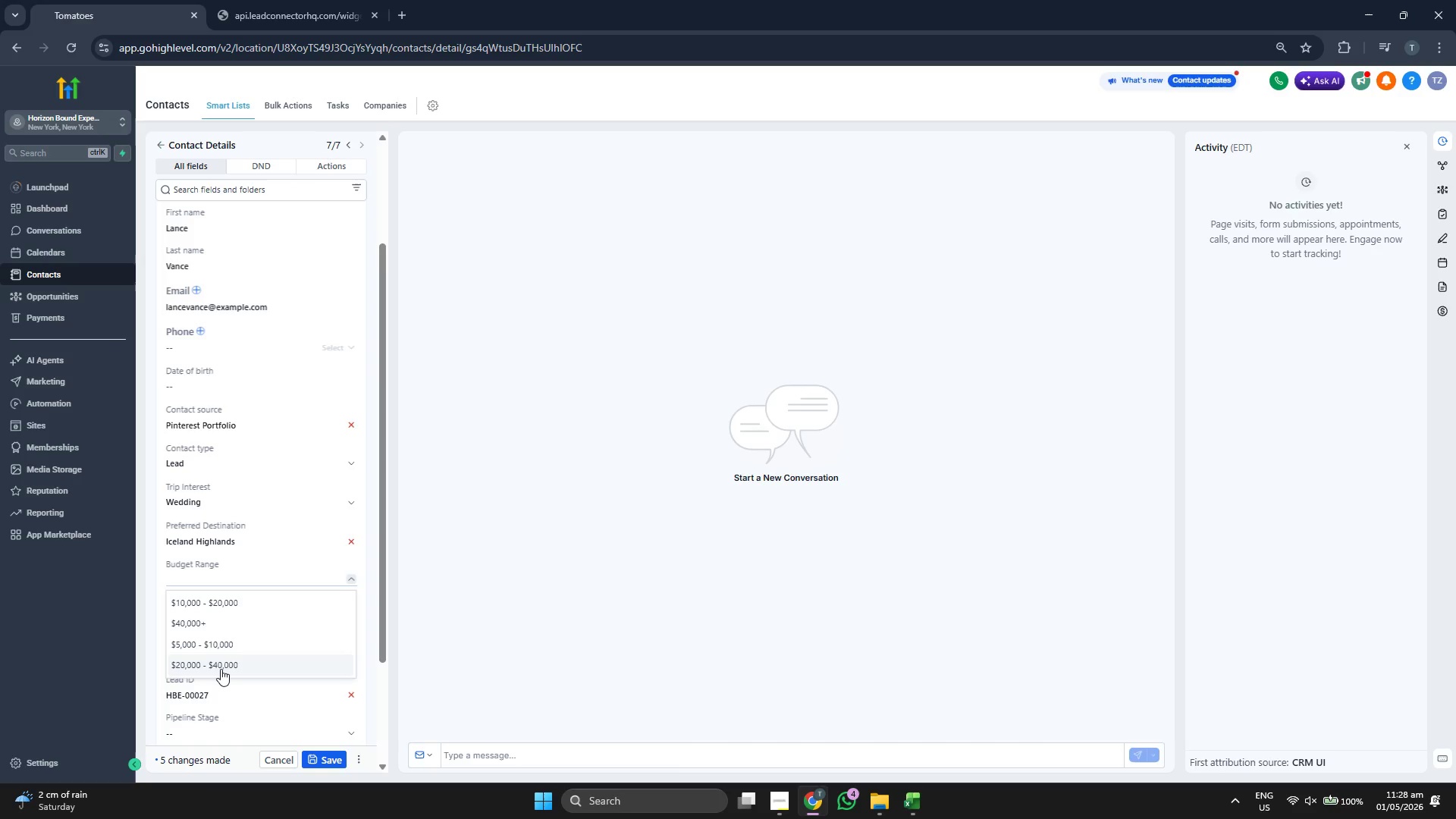 
left_click([221, 661])
 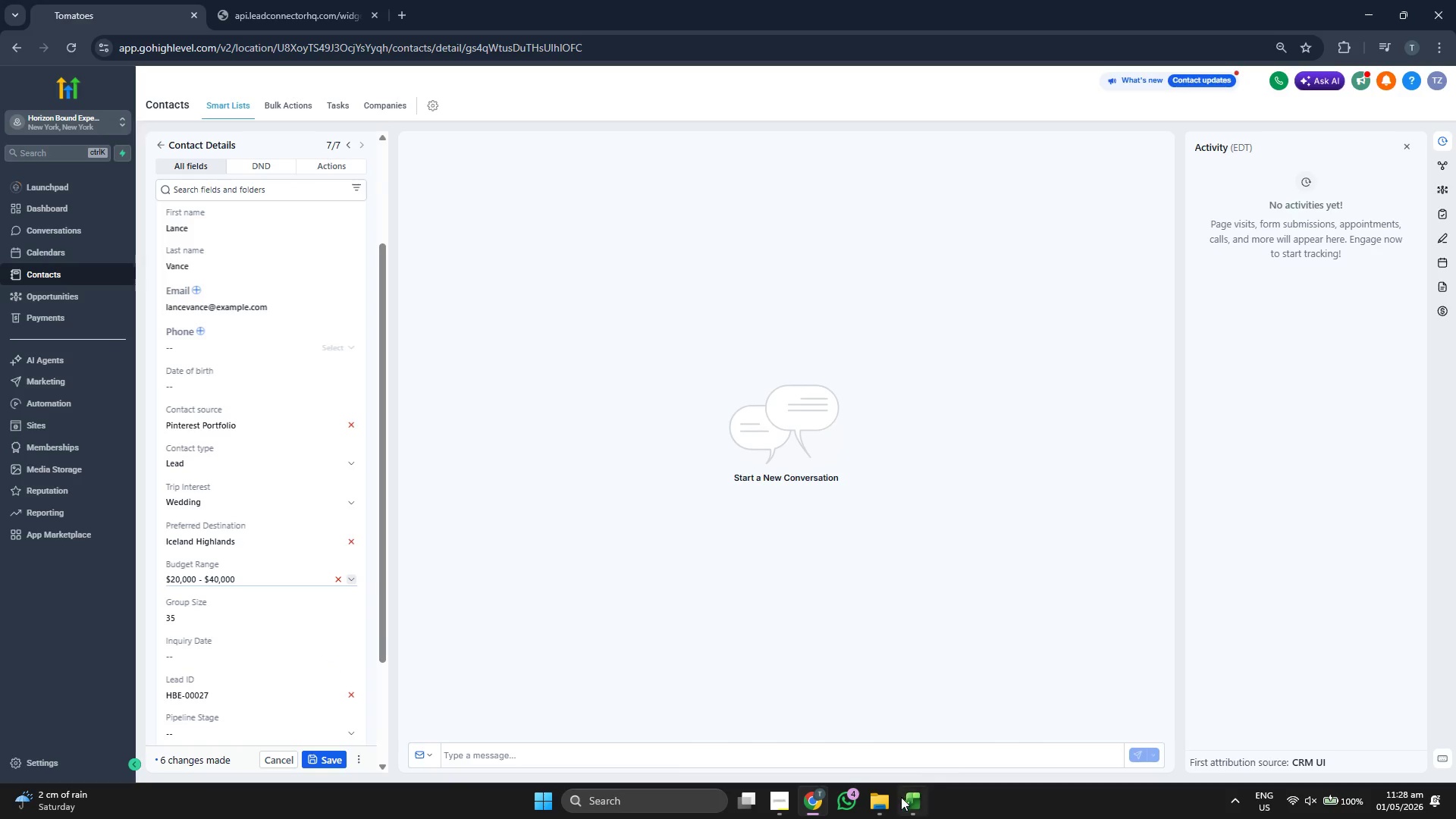 
left_click([901, 801])
 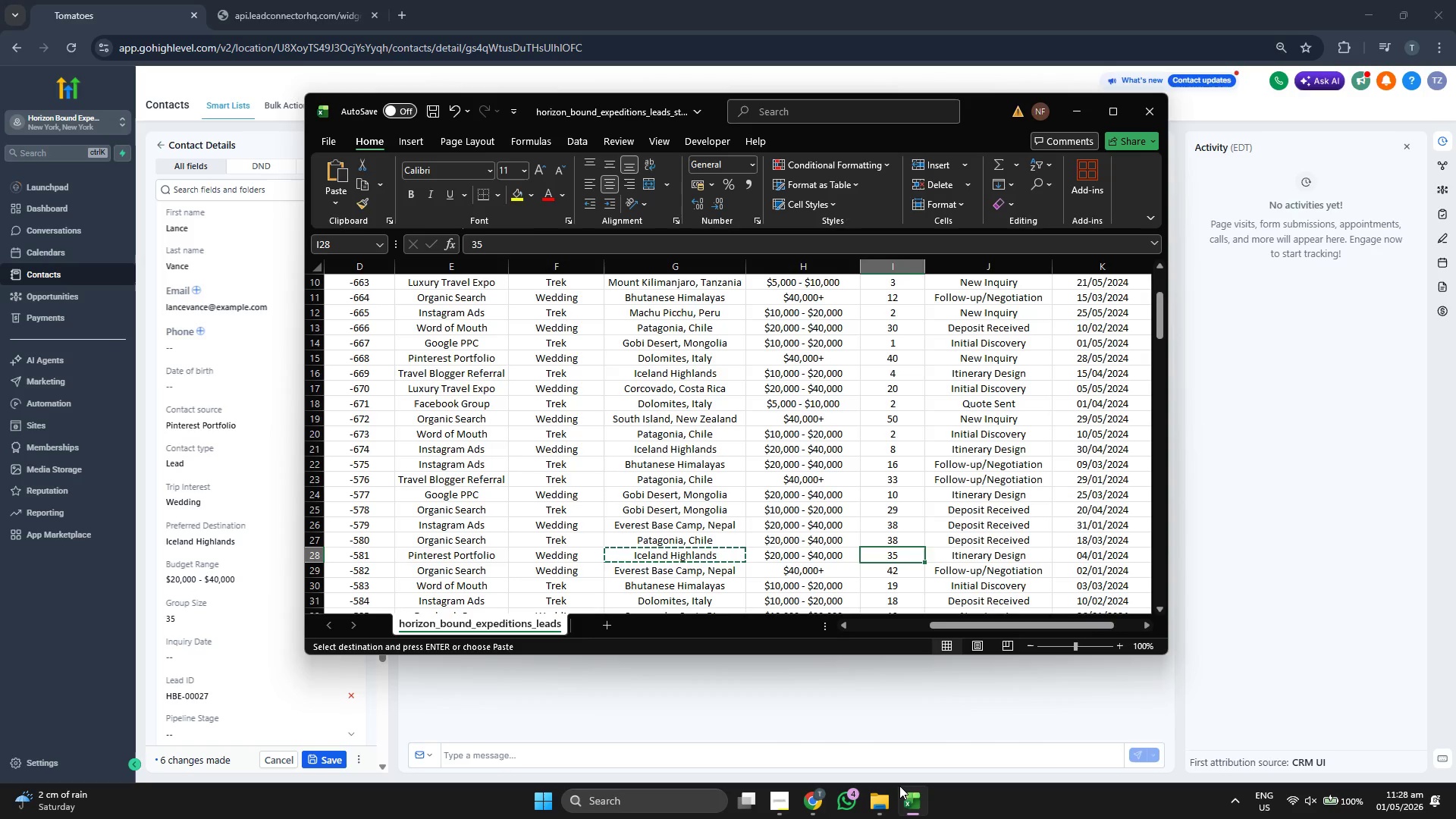 
key(ArrowRight)
 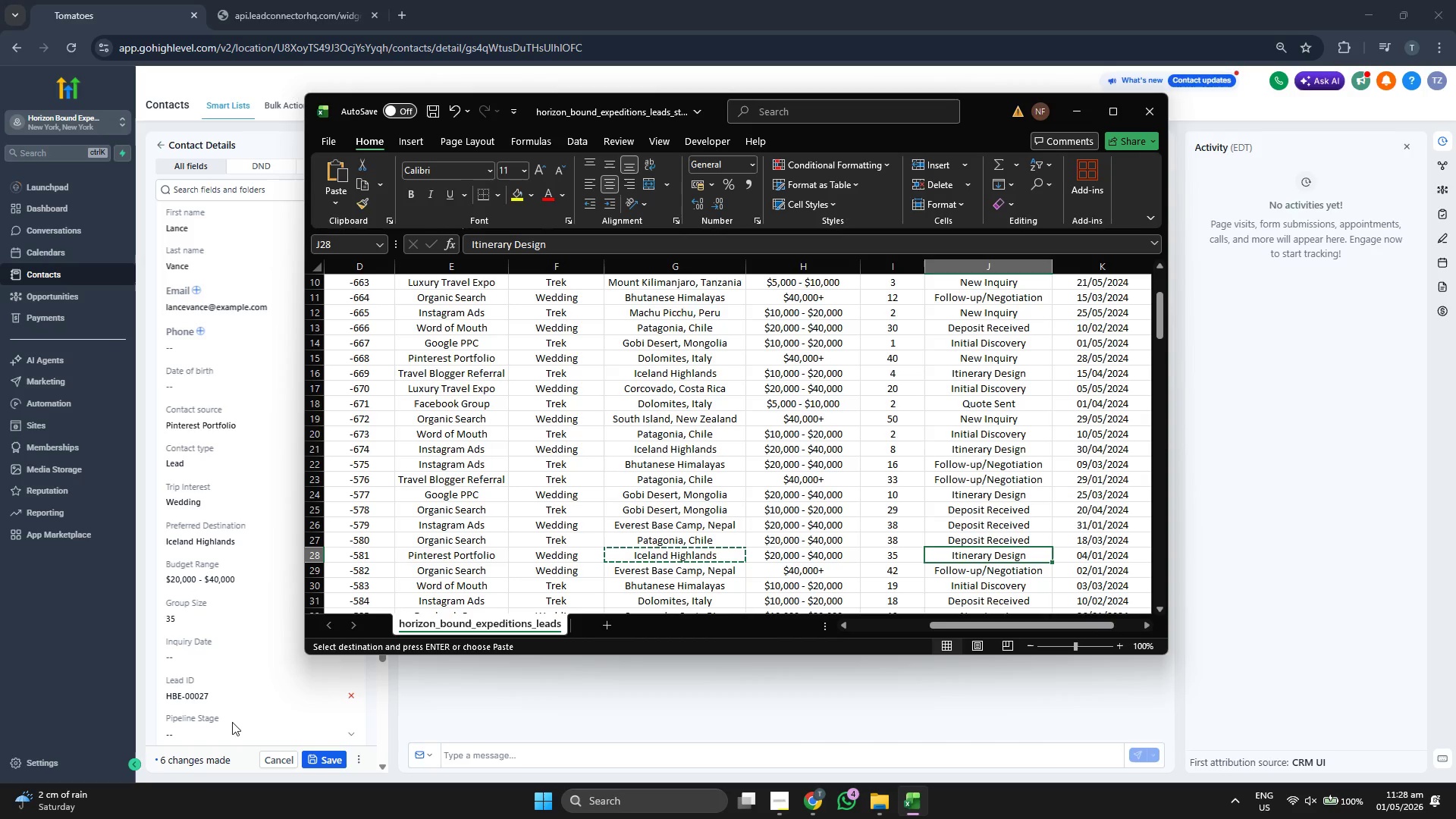 
left_click([234, 726])
 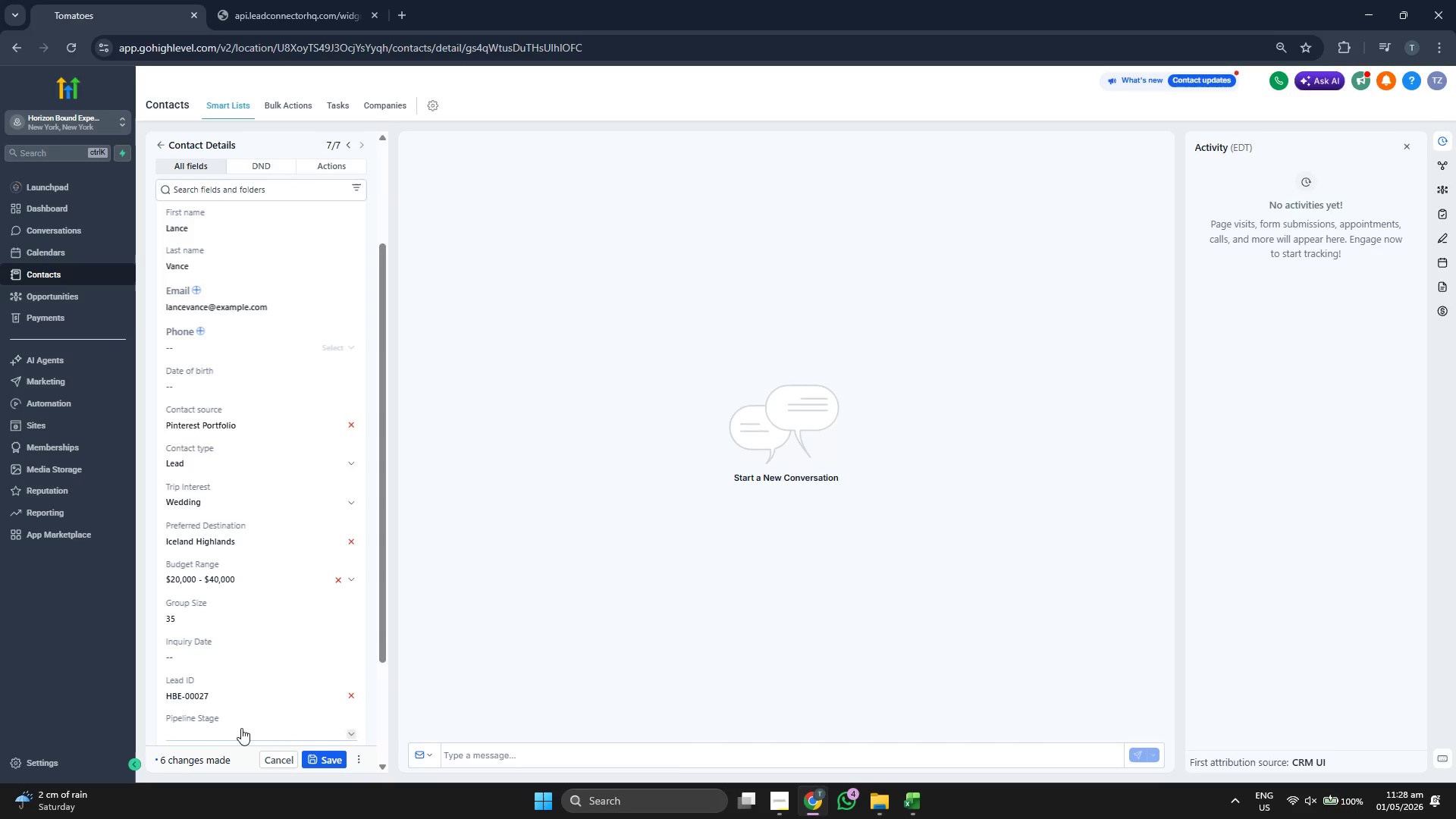 
left_click([241, 728])
 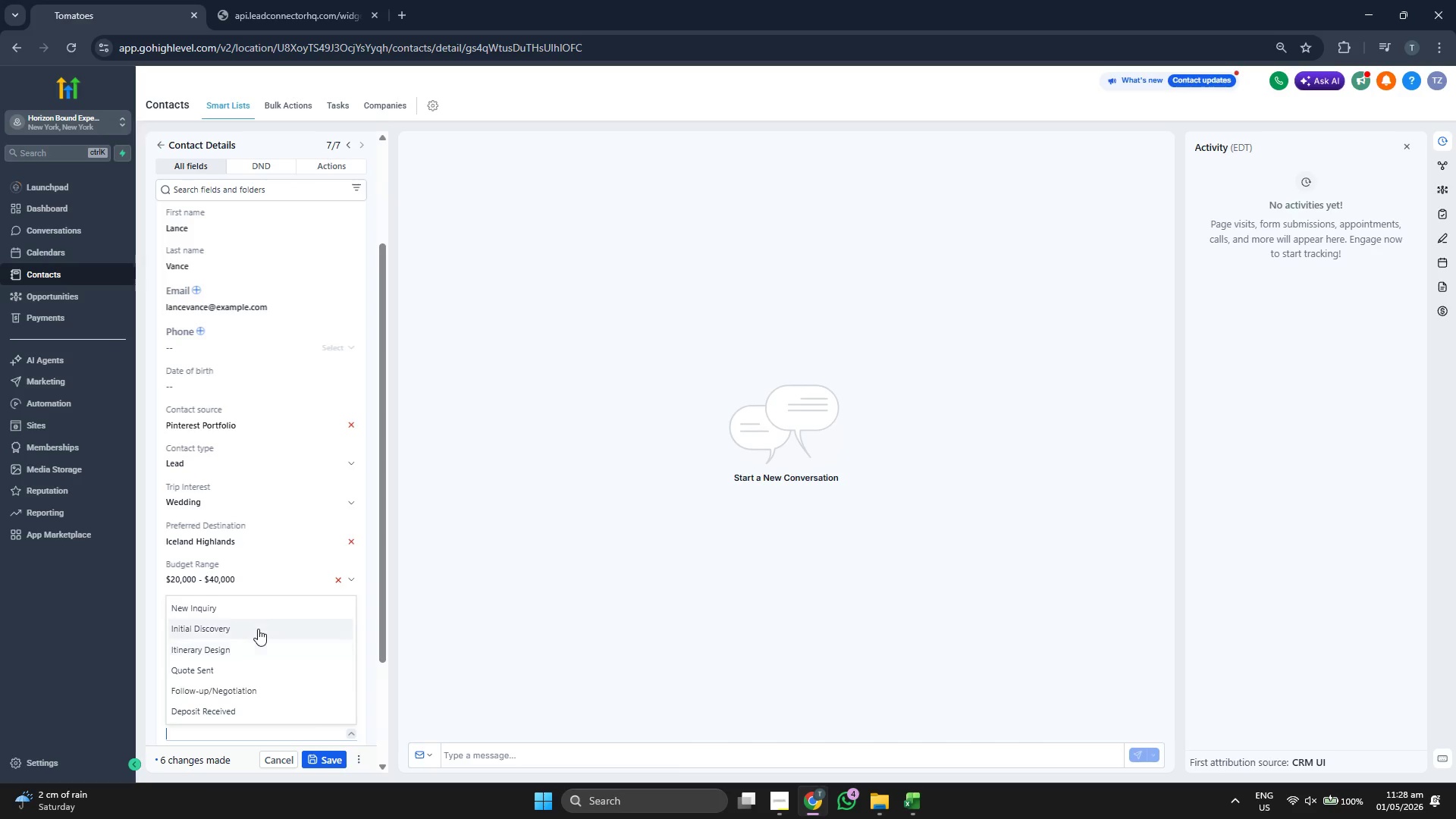 
left_click([251, 645])
 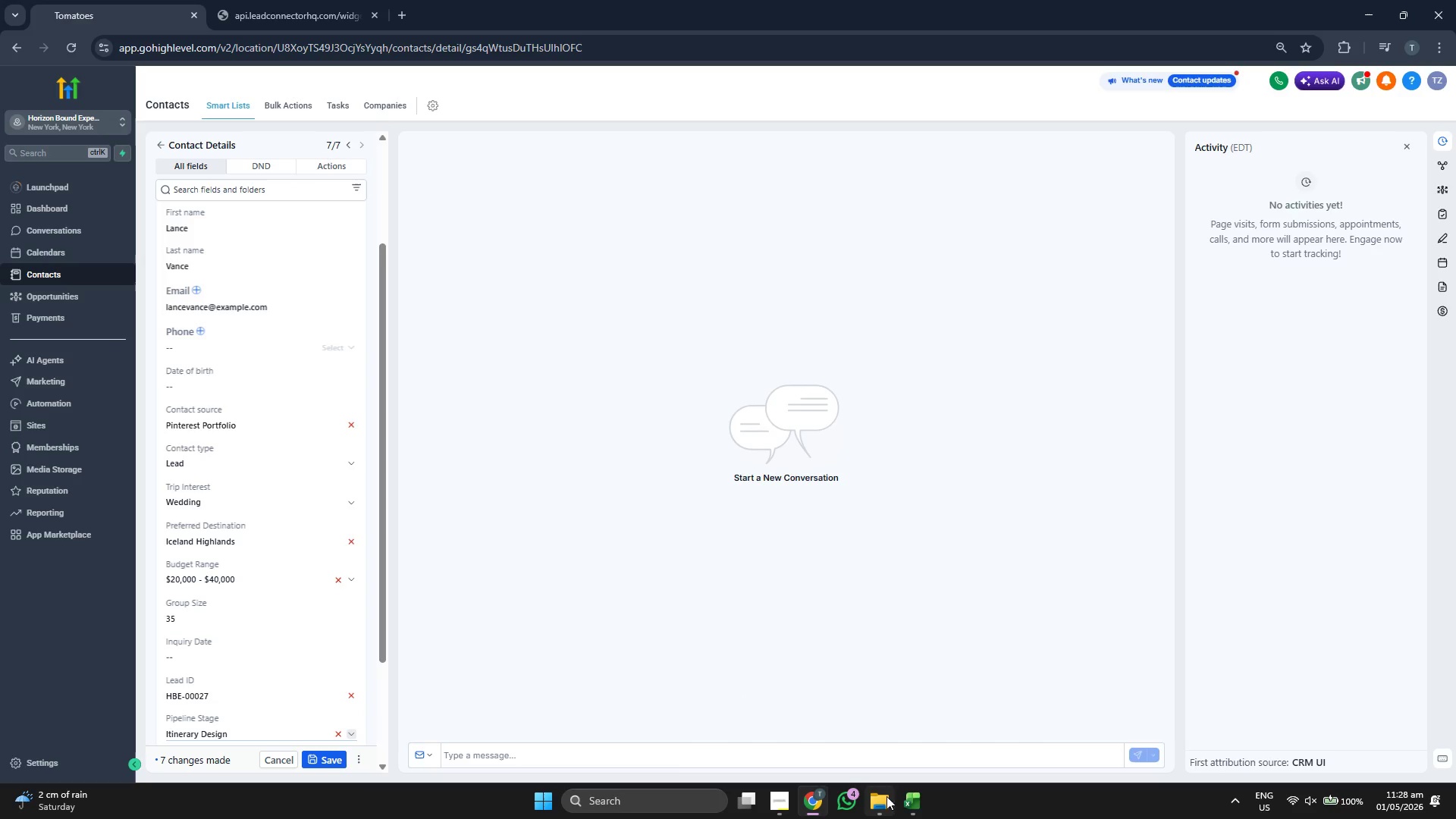 
left_click([907, 796])
 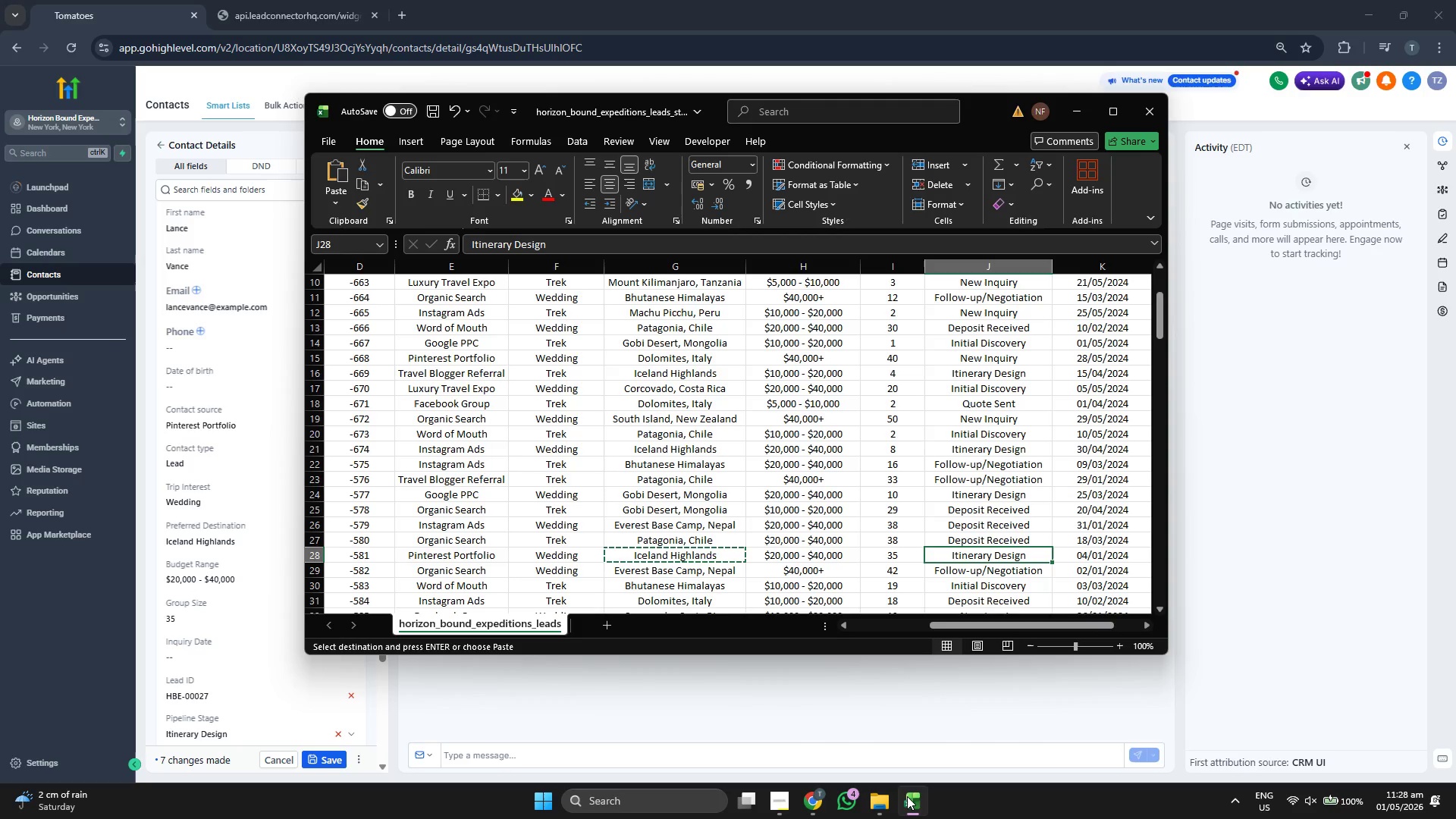 
left_click([907, 796])
 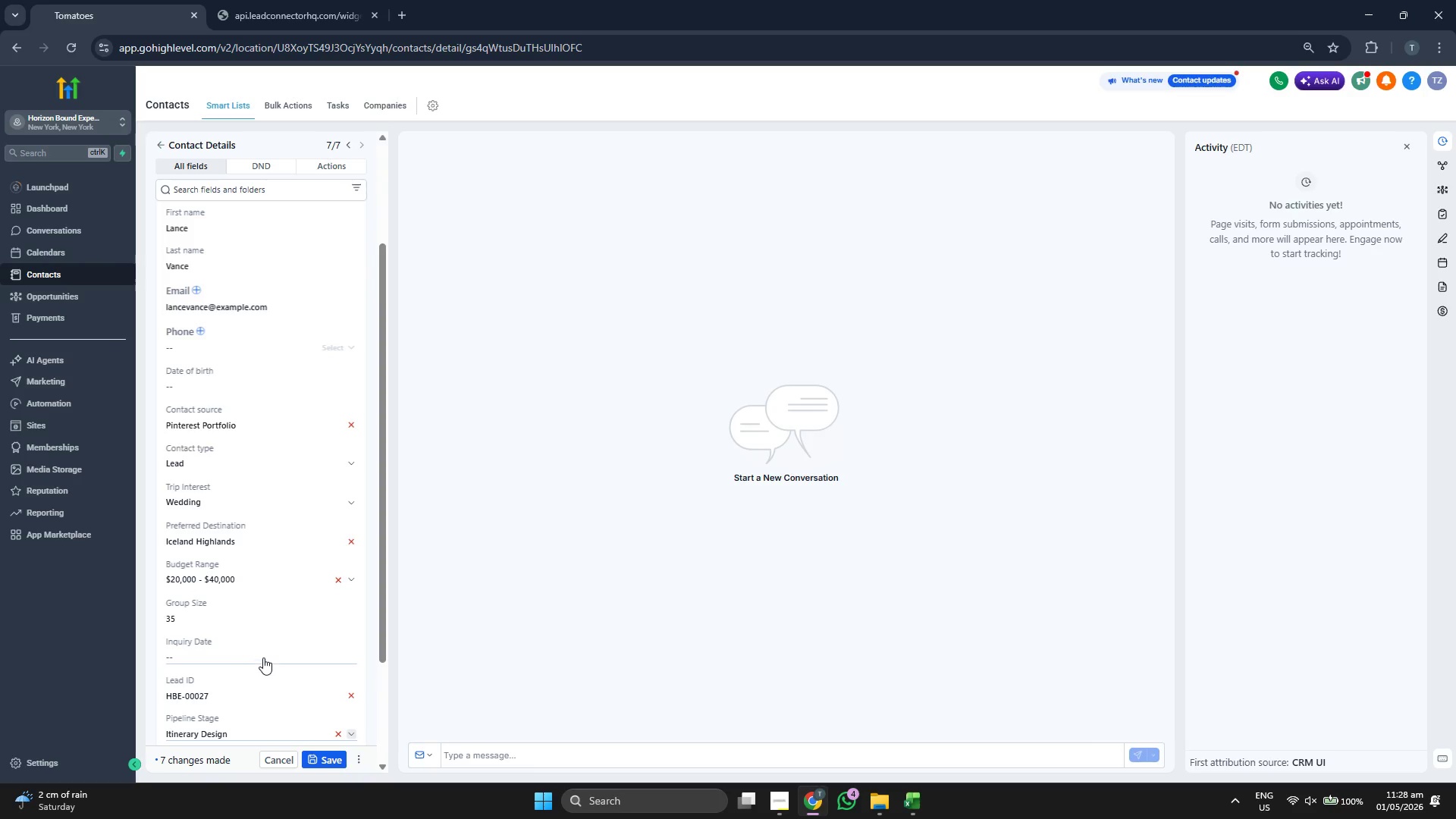 
left_click([263, 657])
 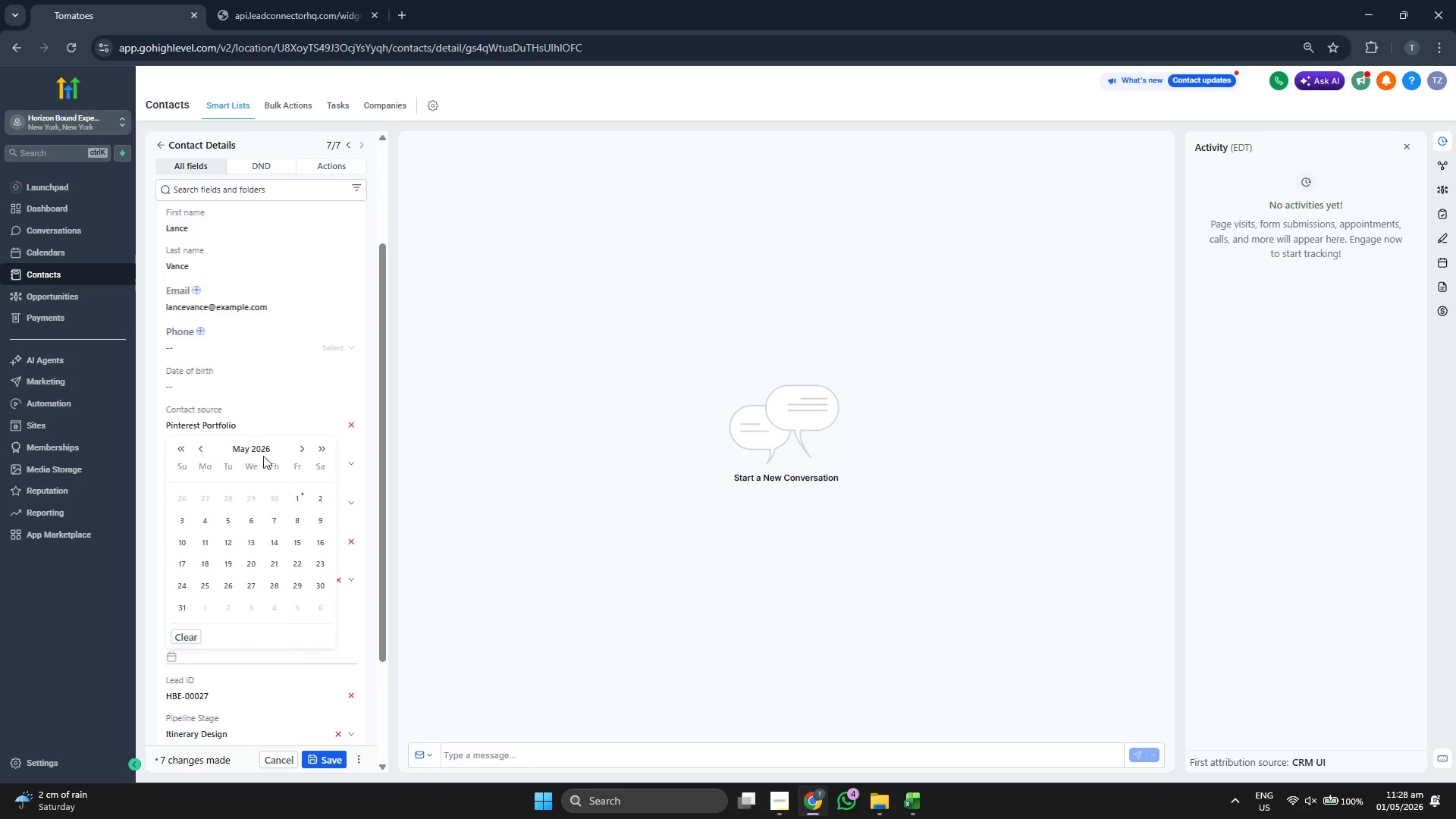 
left_click([256, 443])
 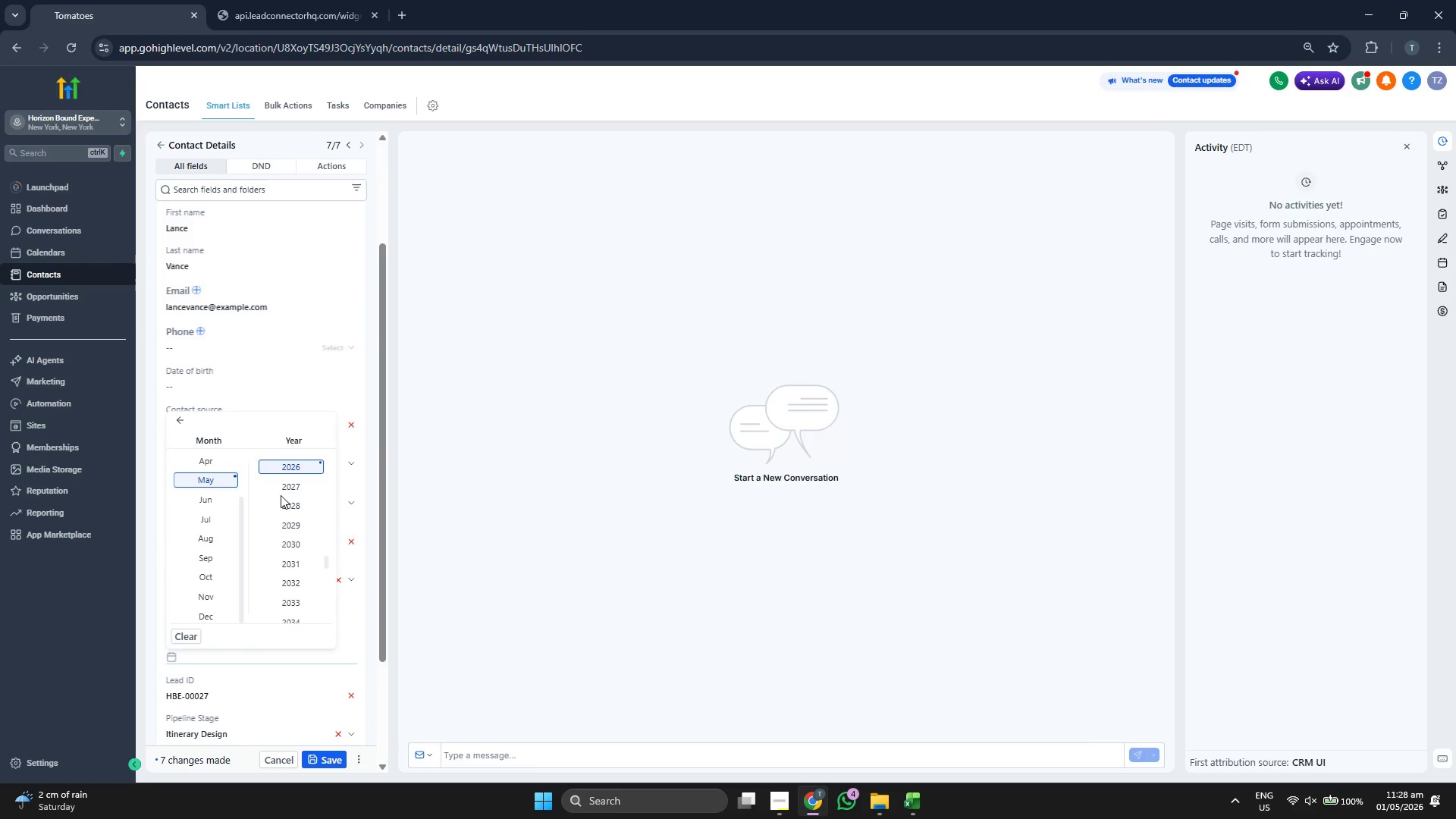 
scroll: coordinate [287, 501], scroll_direction: up, amount: 1.0
 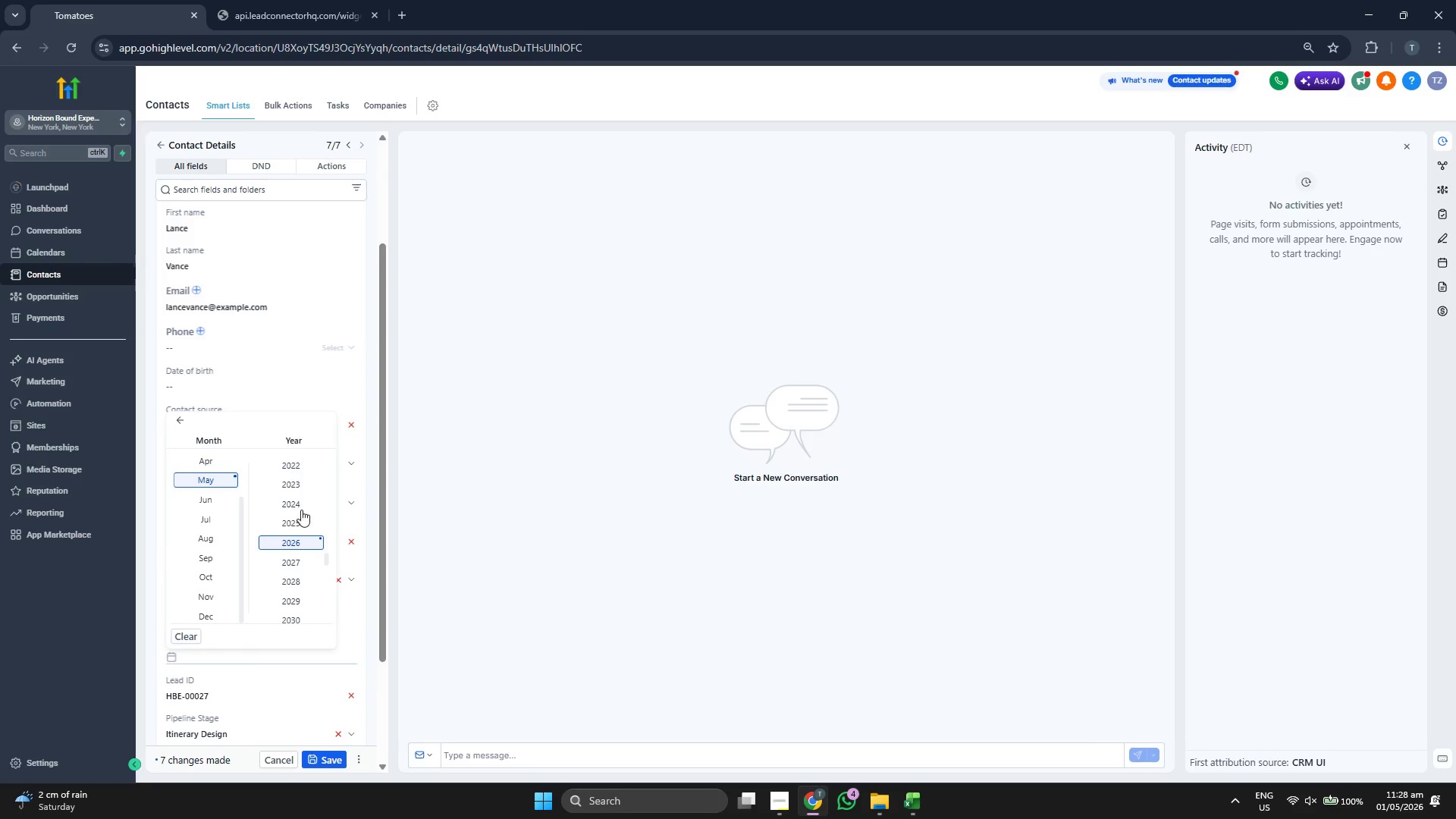 
left_click([298, 507])
 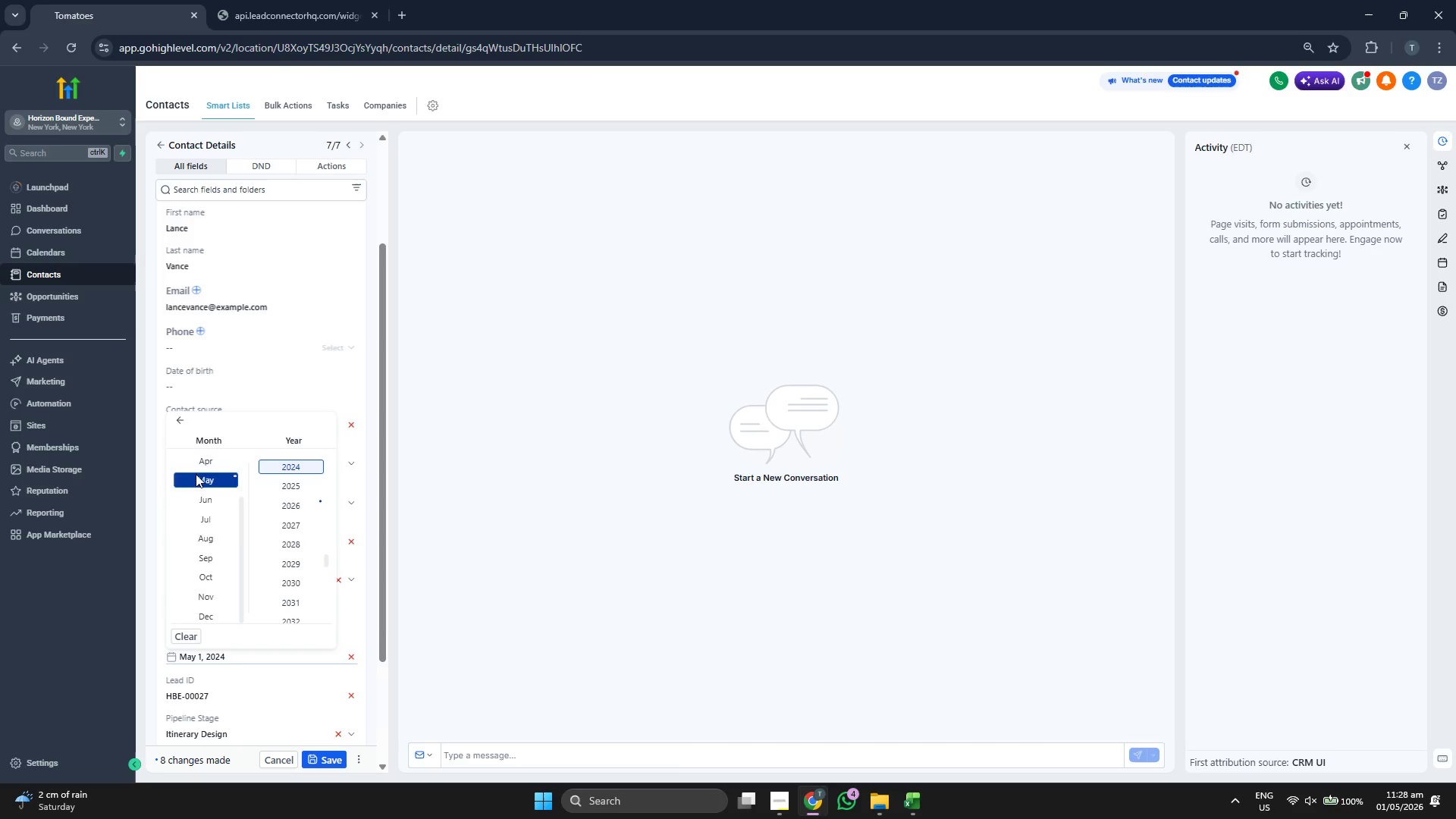 
left_click([207, 462])
 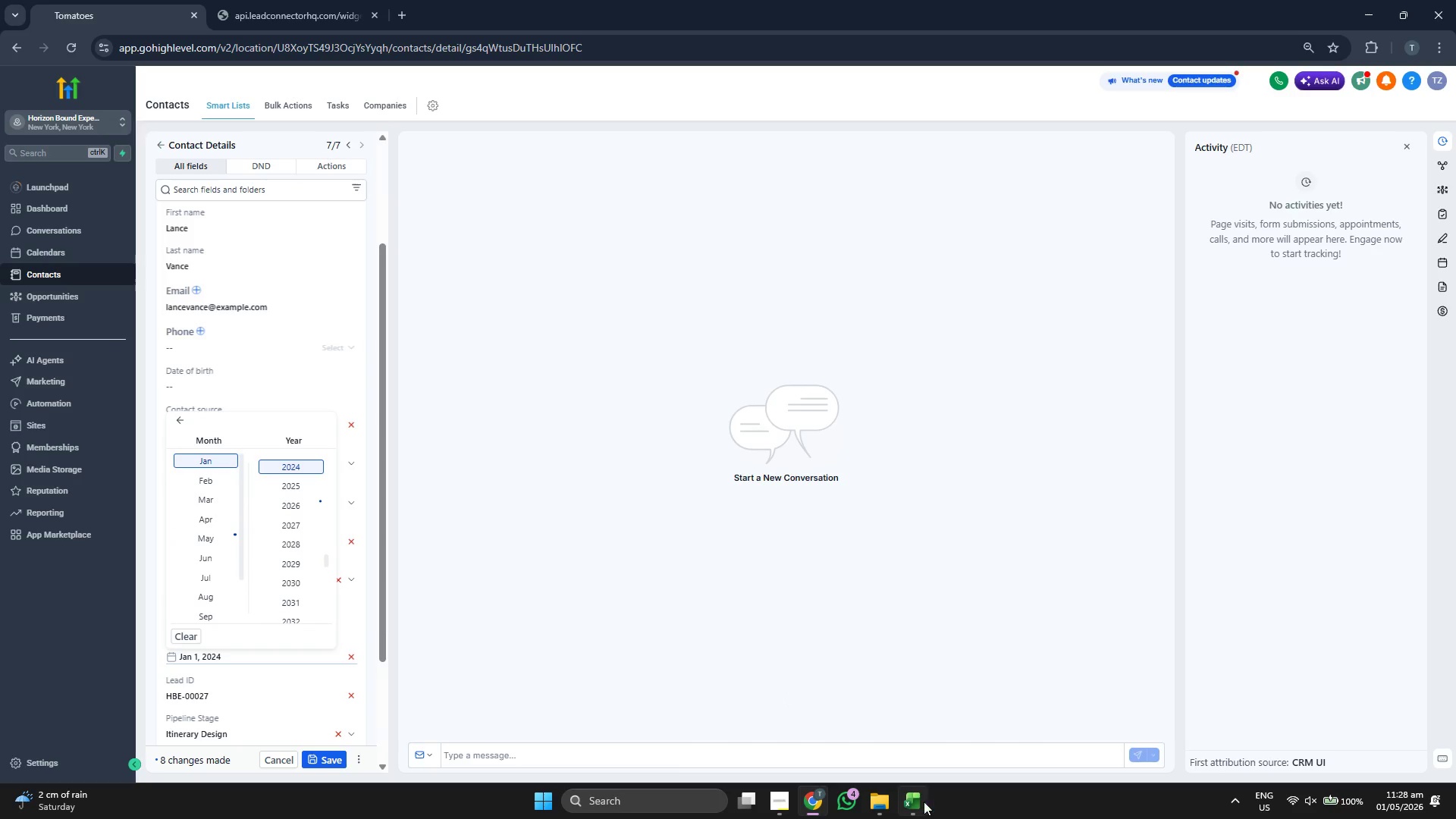 
scroll: coordinate [199, 476], scroll_direction: up, amount: 4.0
 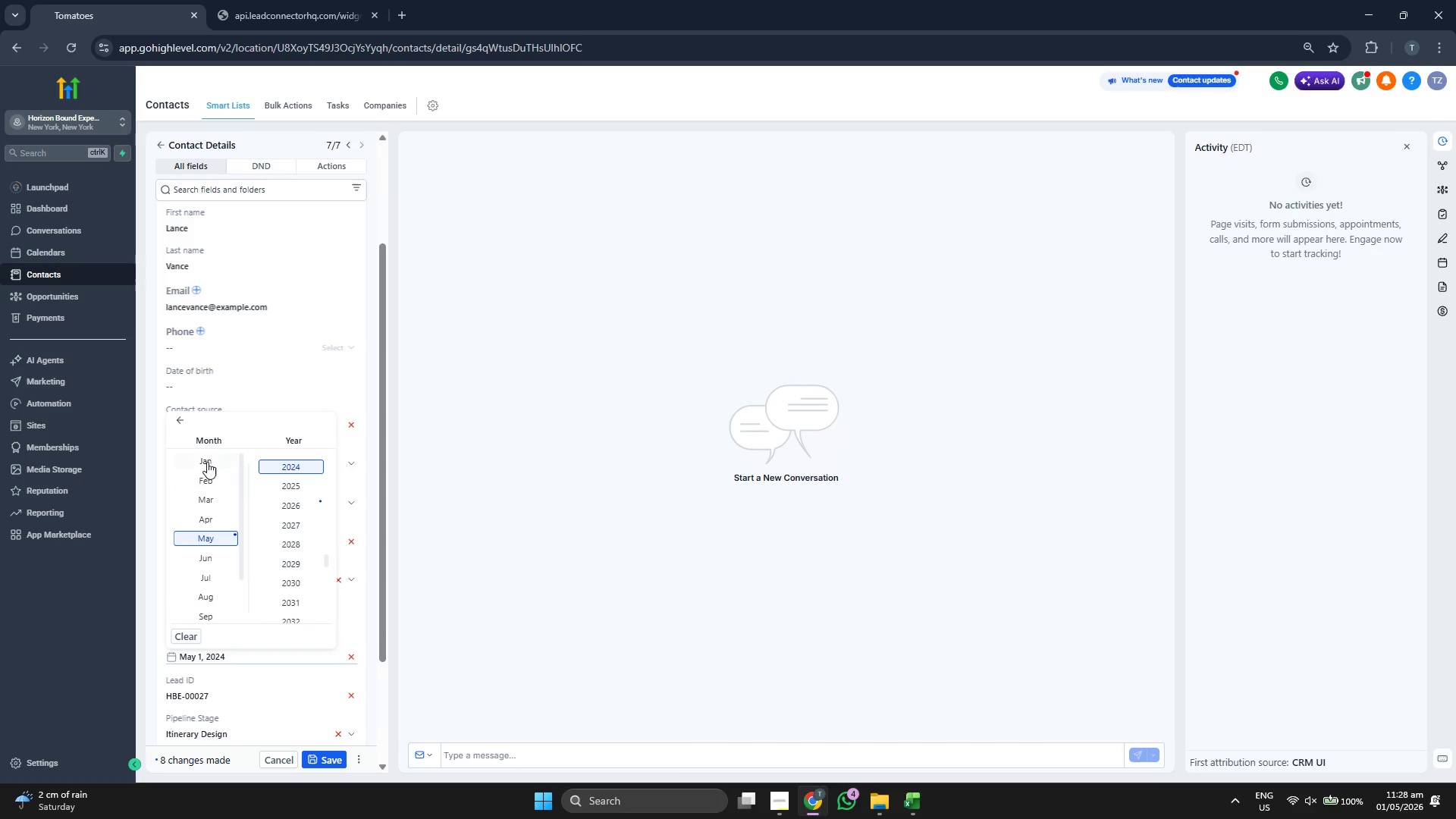 
left_click([918, 808])
 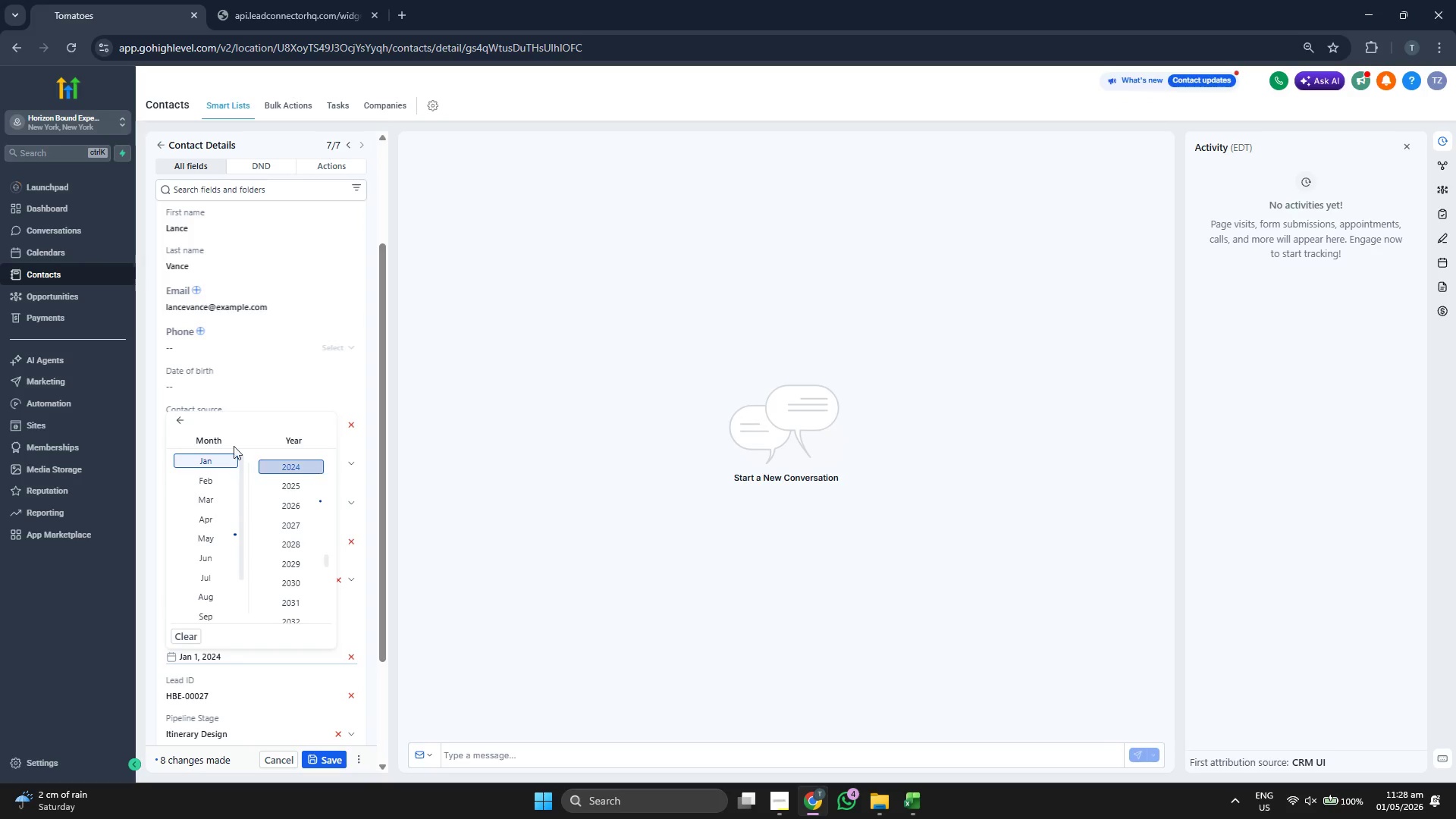 
left_click([177, 419])
 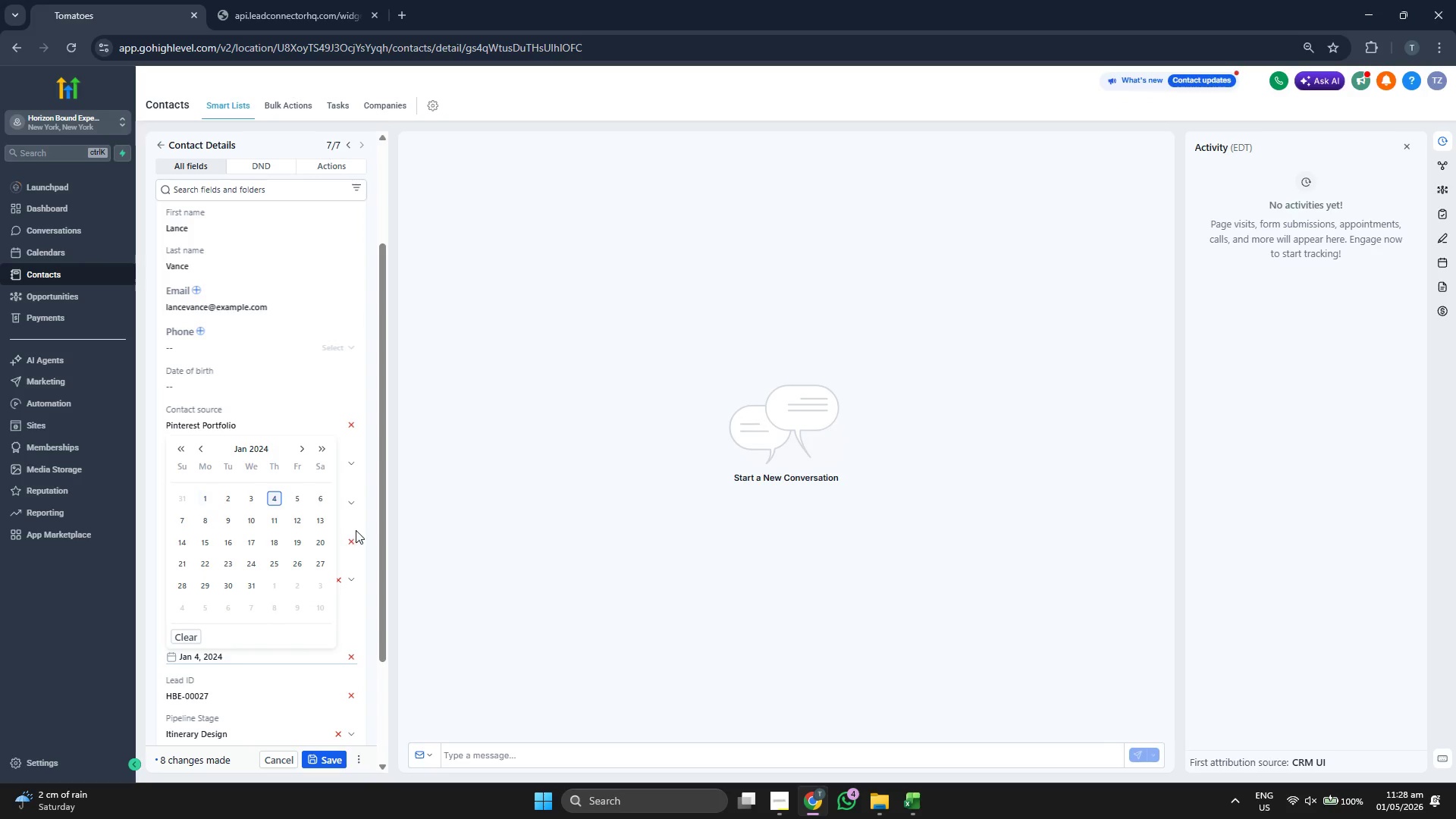 
left_click([369, 530])
 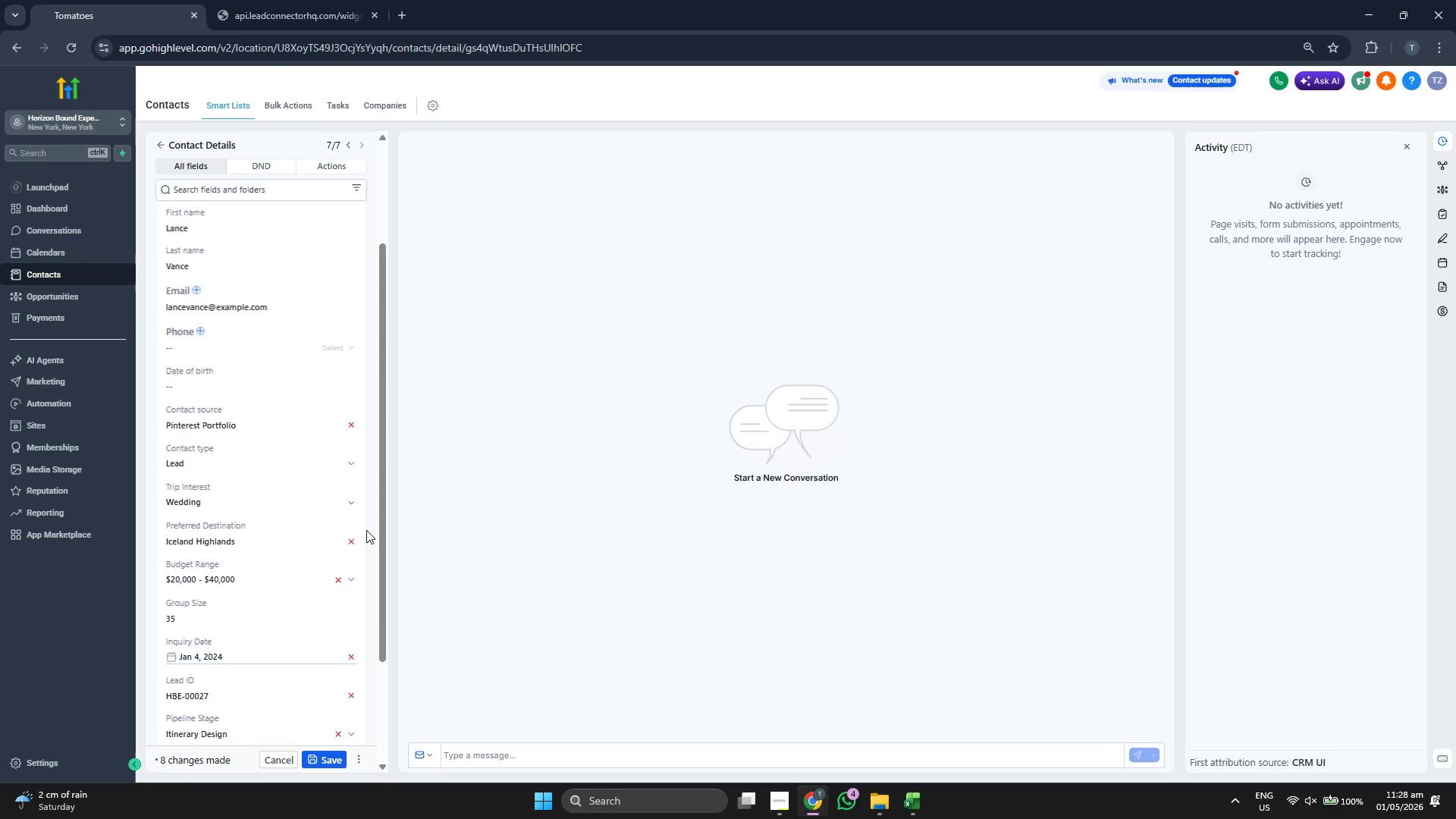 
scroll: coordinate [366, 531], scroll_direction: down, amount: 1.0
 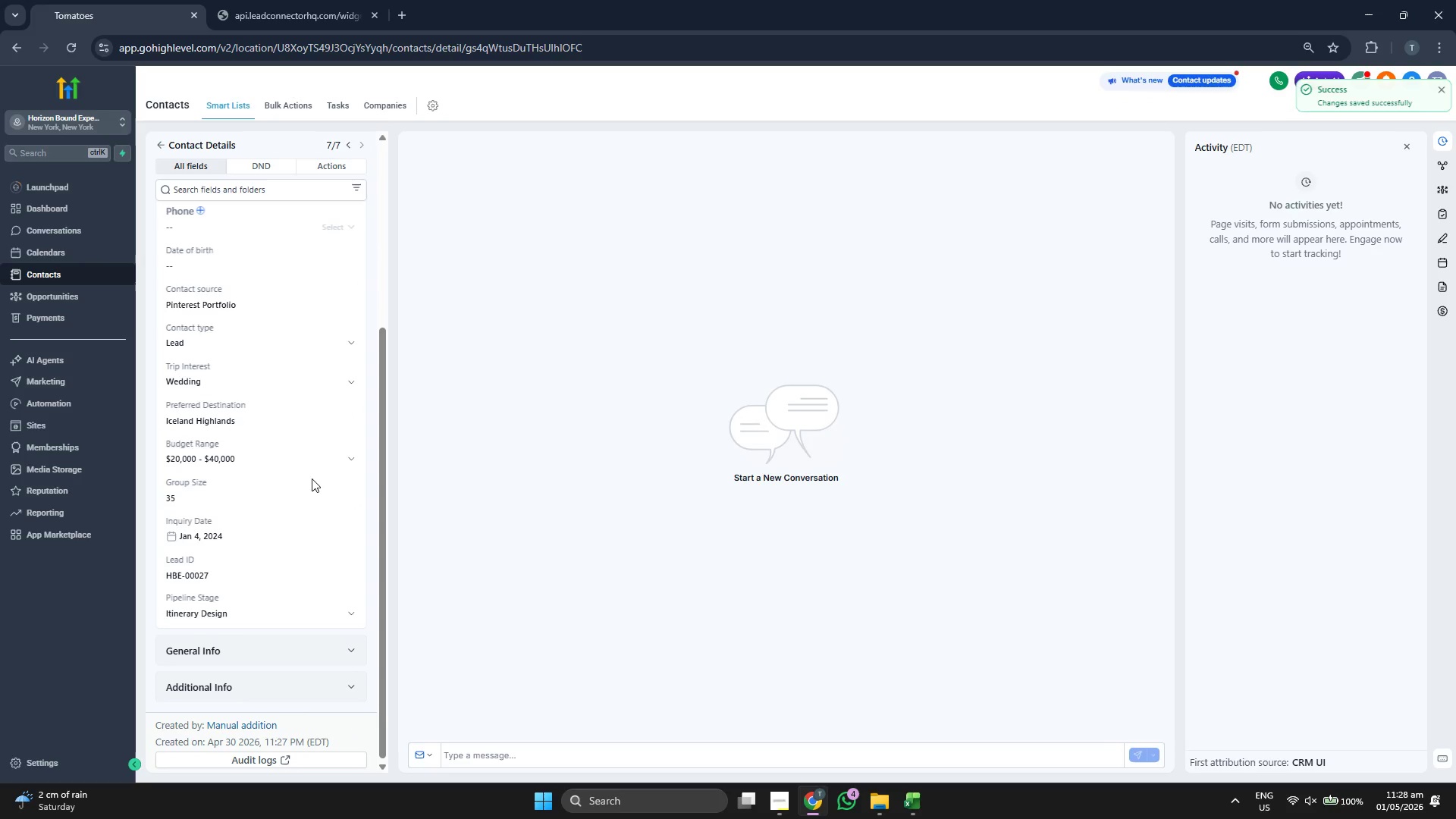 
scroll: coordinate [256, 284], scroll_direction: up, amount: 3.0
 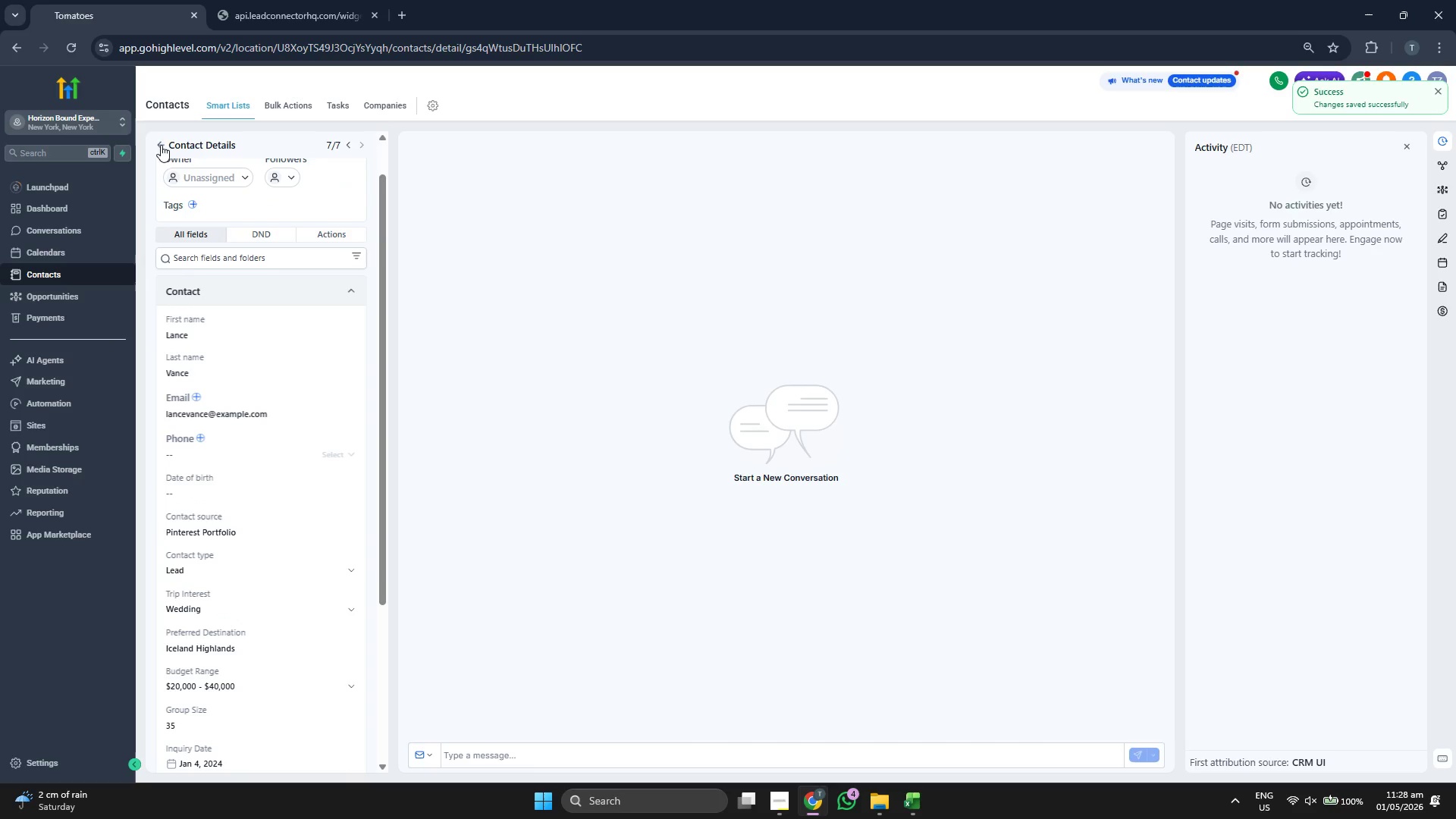 
left_click([158, 137])
 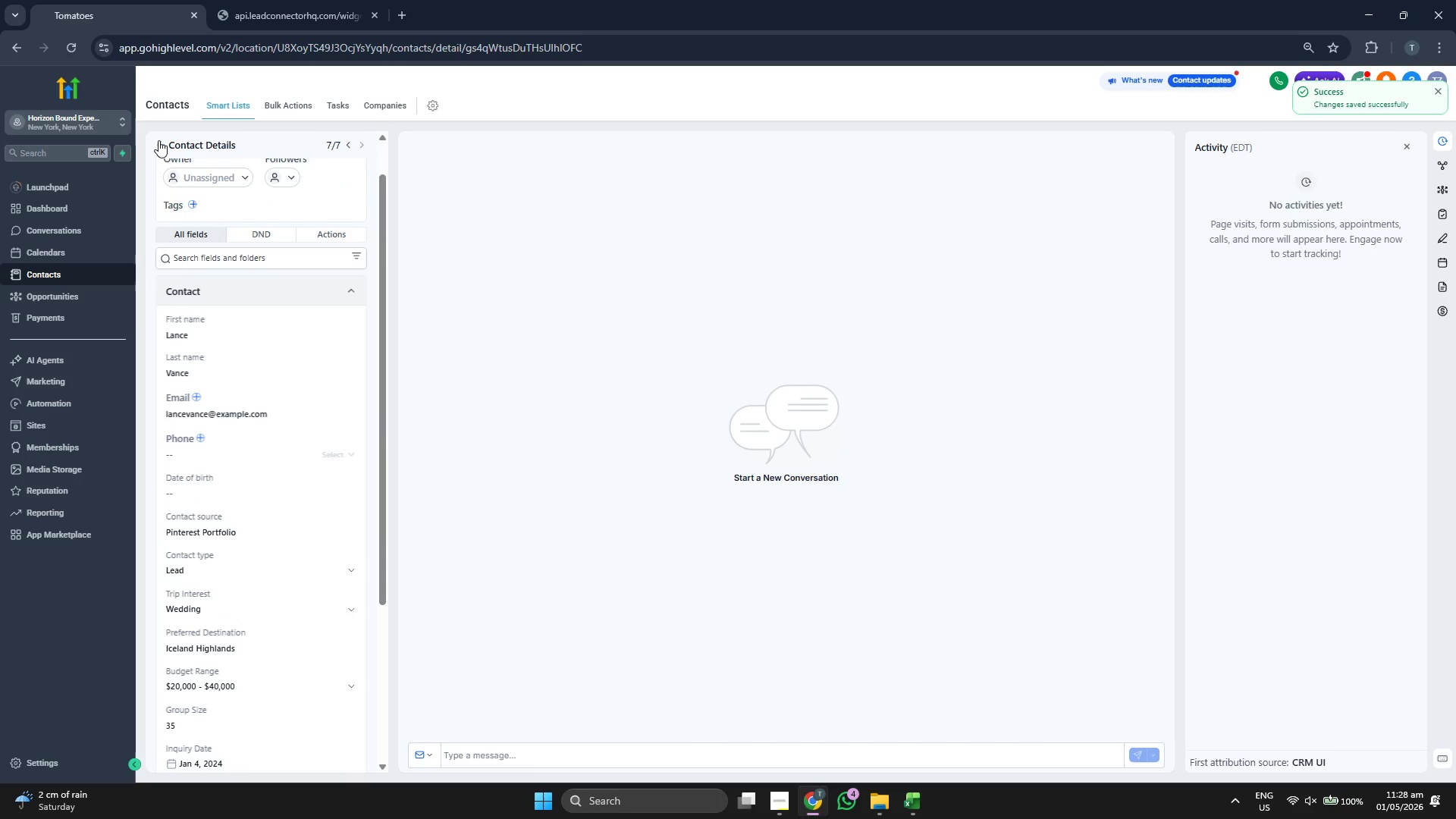 
left_click([158, 140])
 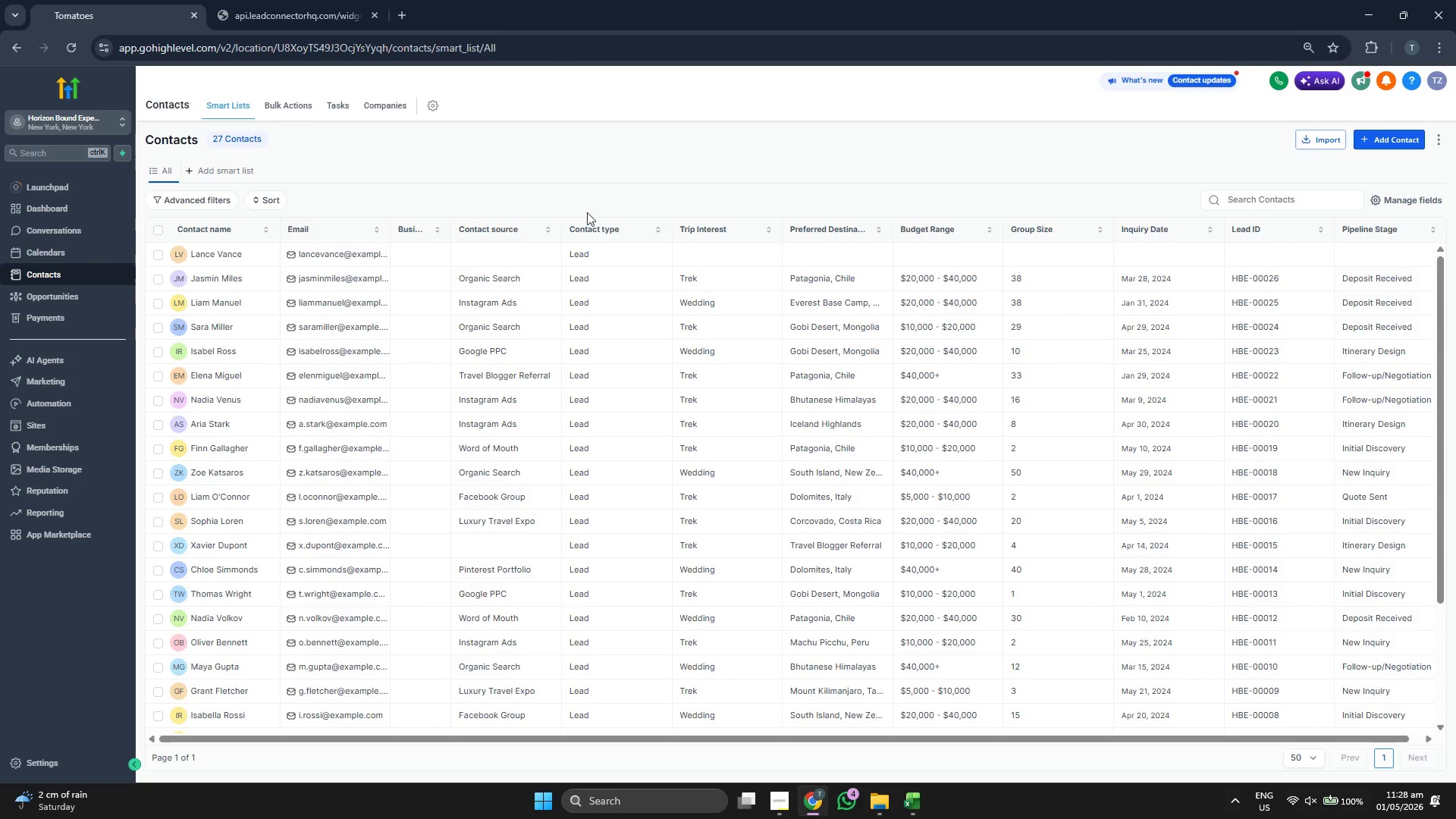 
left_click([1373, 146])
 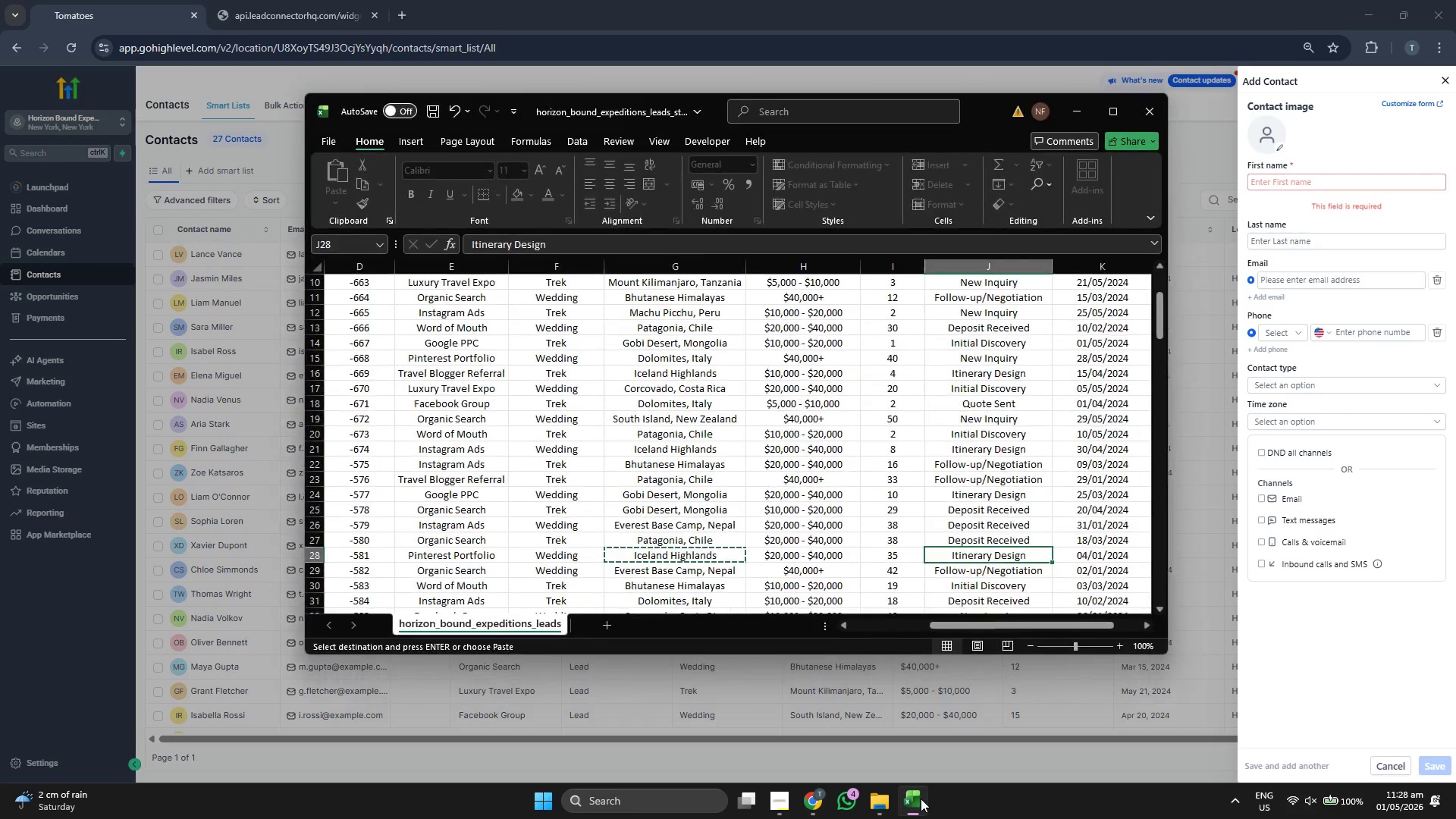 
key(ArrowDown)
 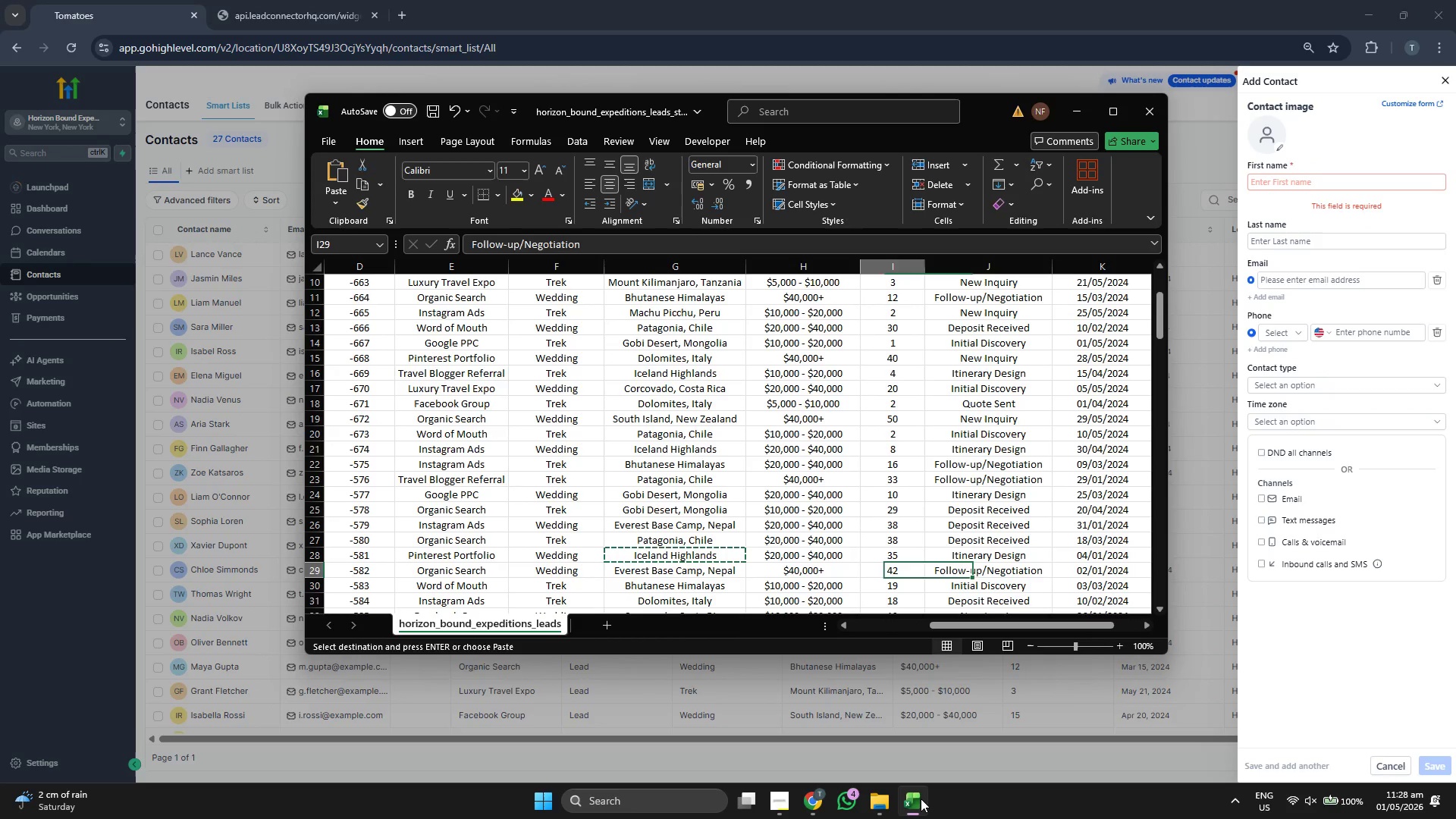 
key(ArrowLeft)
 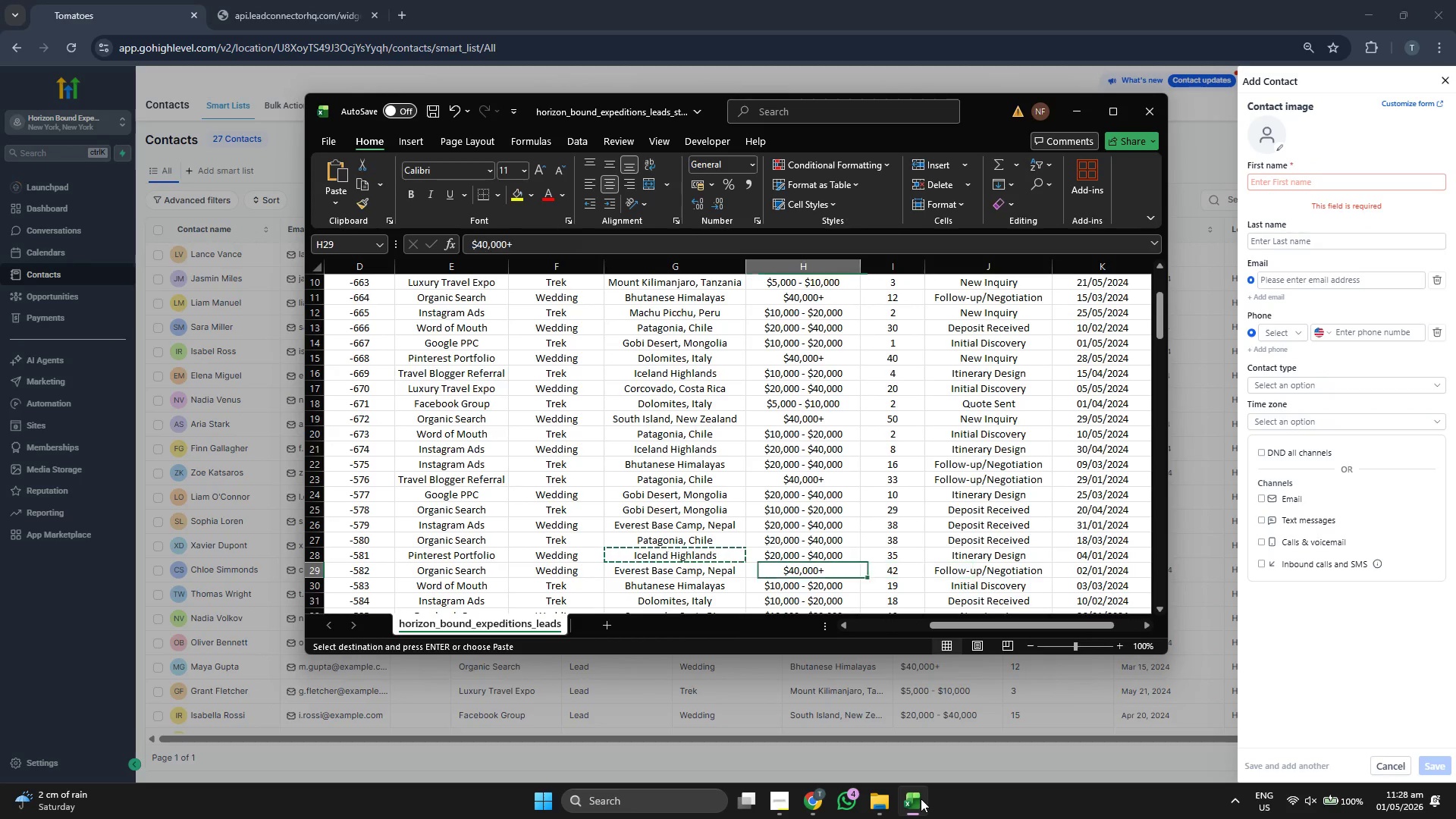 
key(ArrowLeft)
 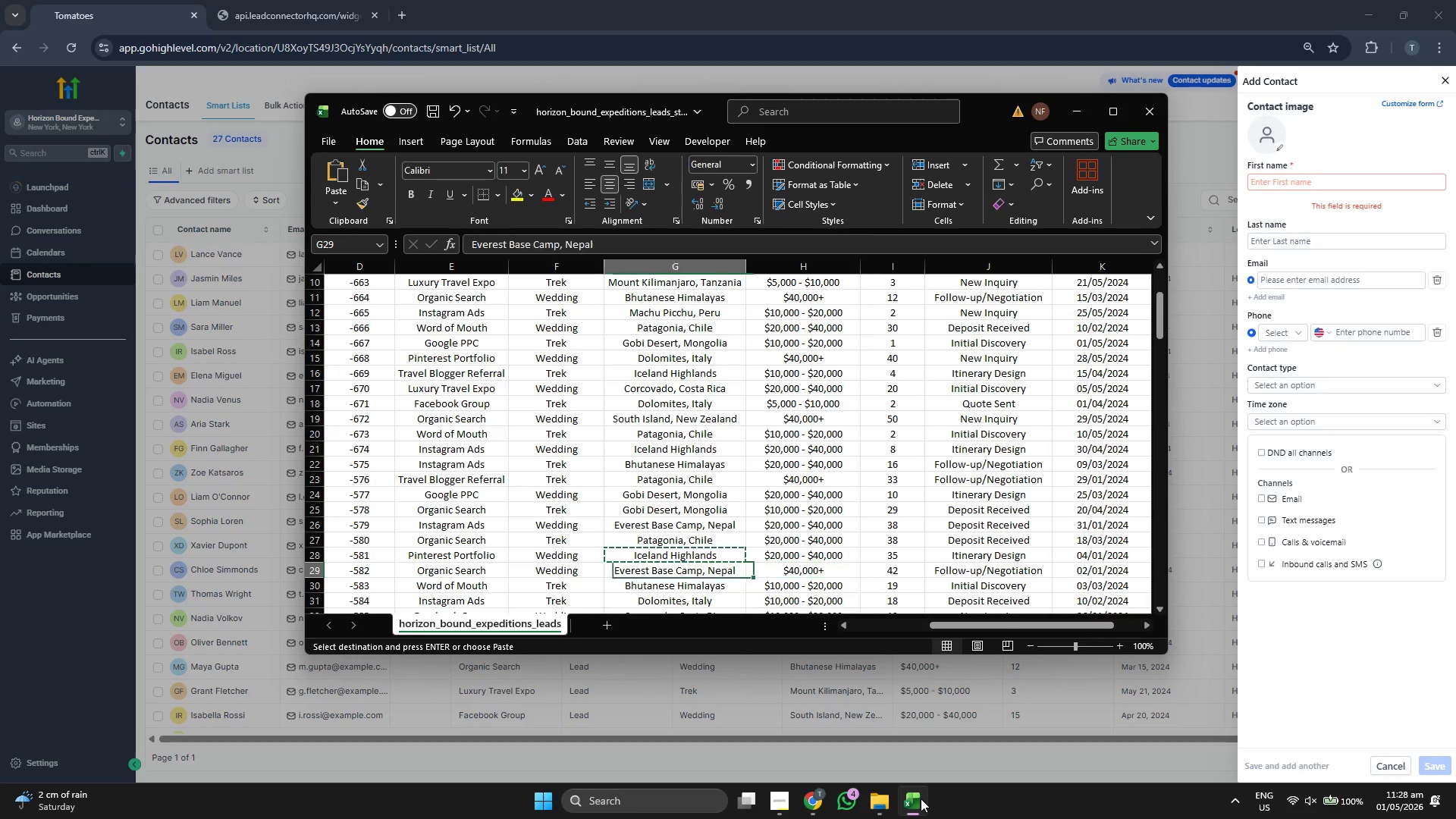 
key(ArrowLeft)
 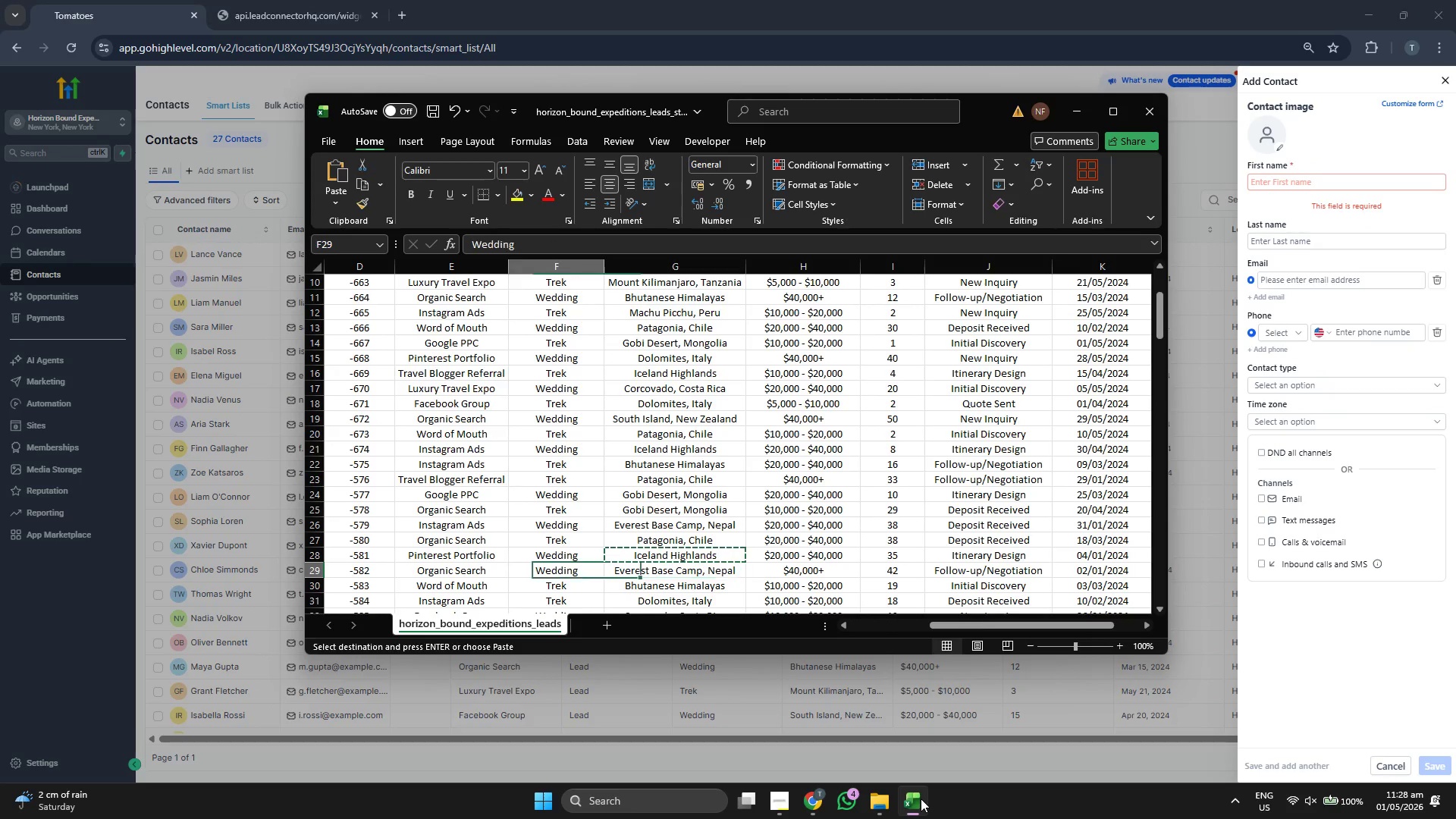 
key(ArrowLeft)
 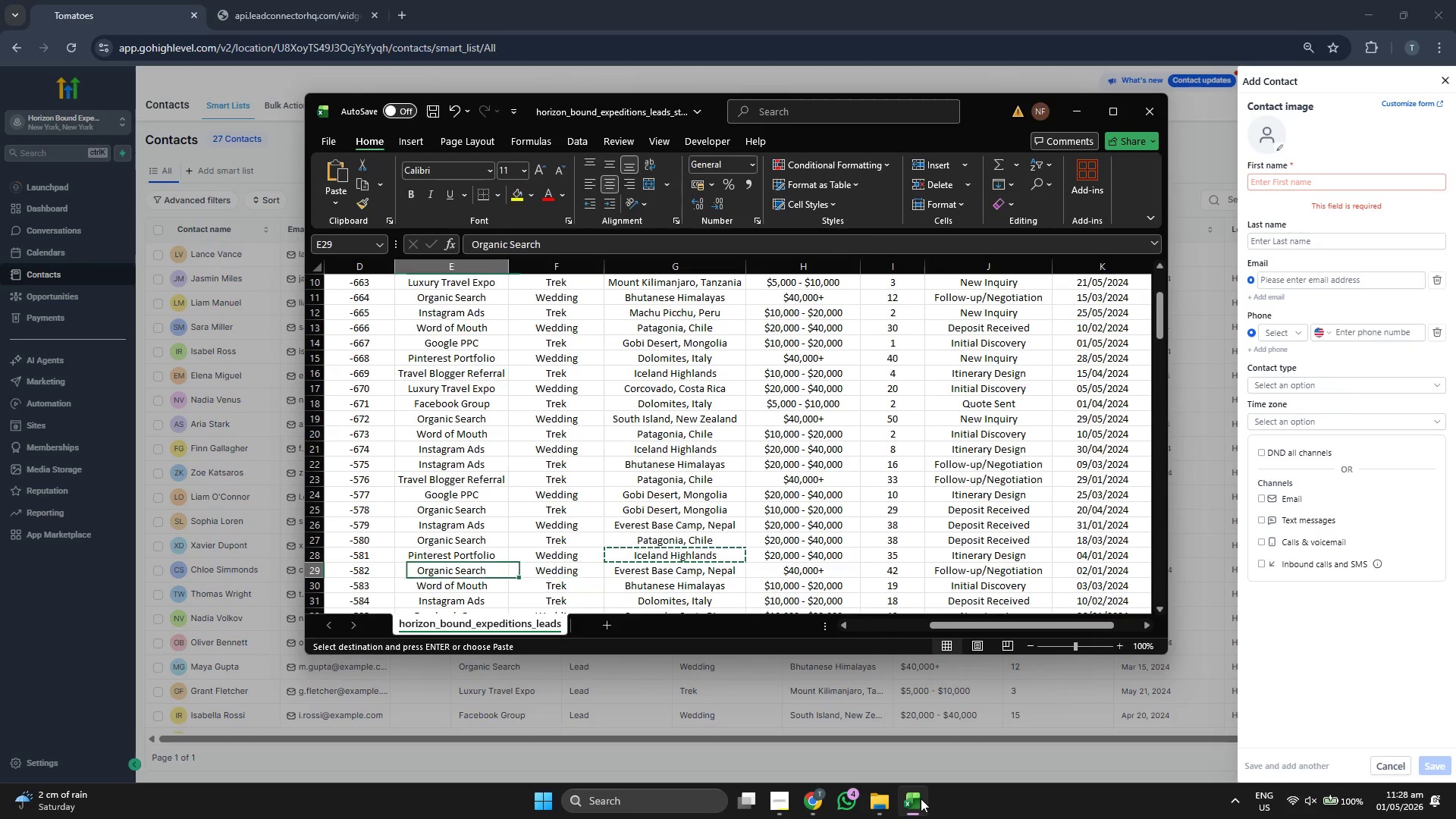 
key(ArrowLeft)
 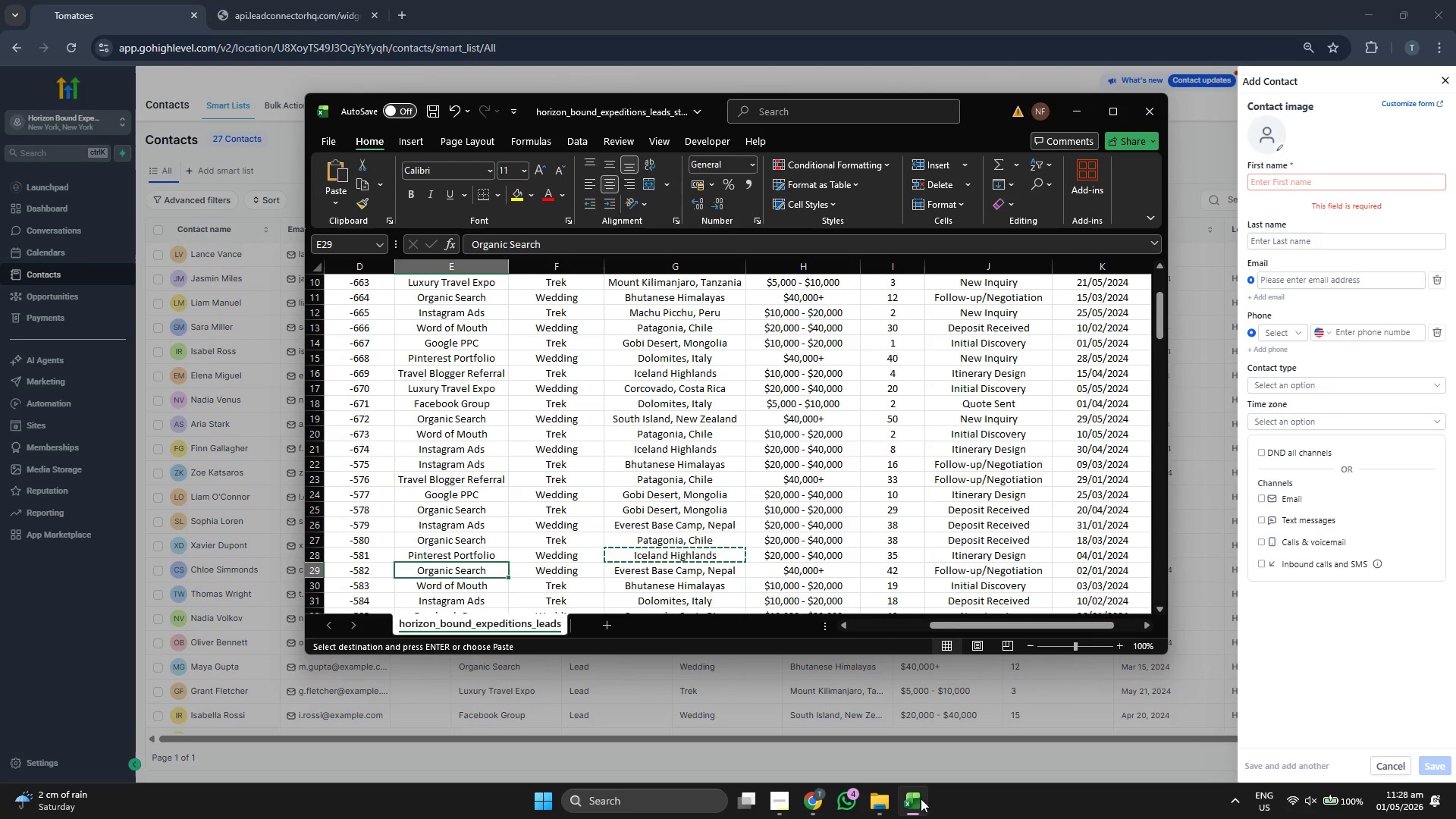 
key(ArrowLeft)
 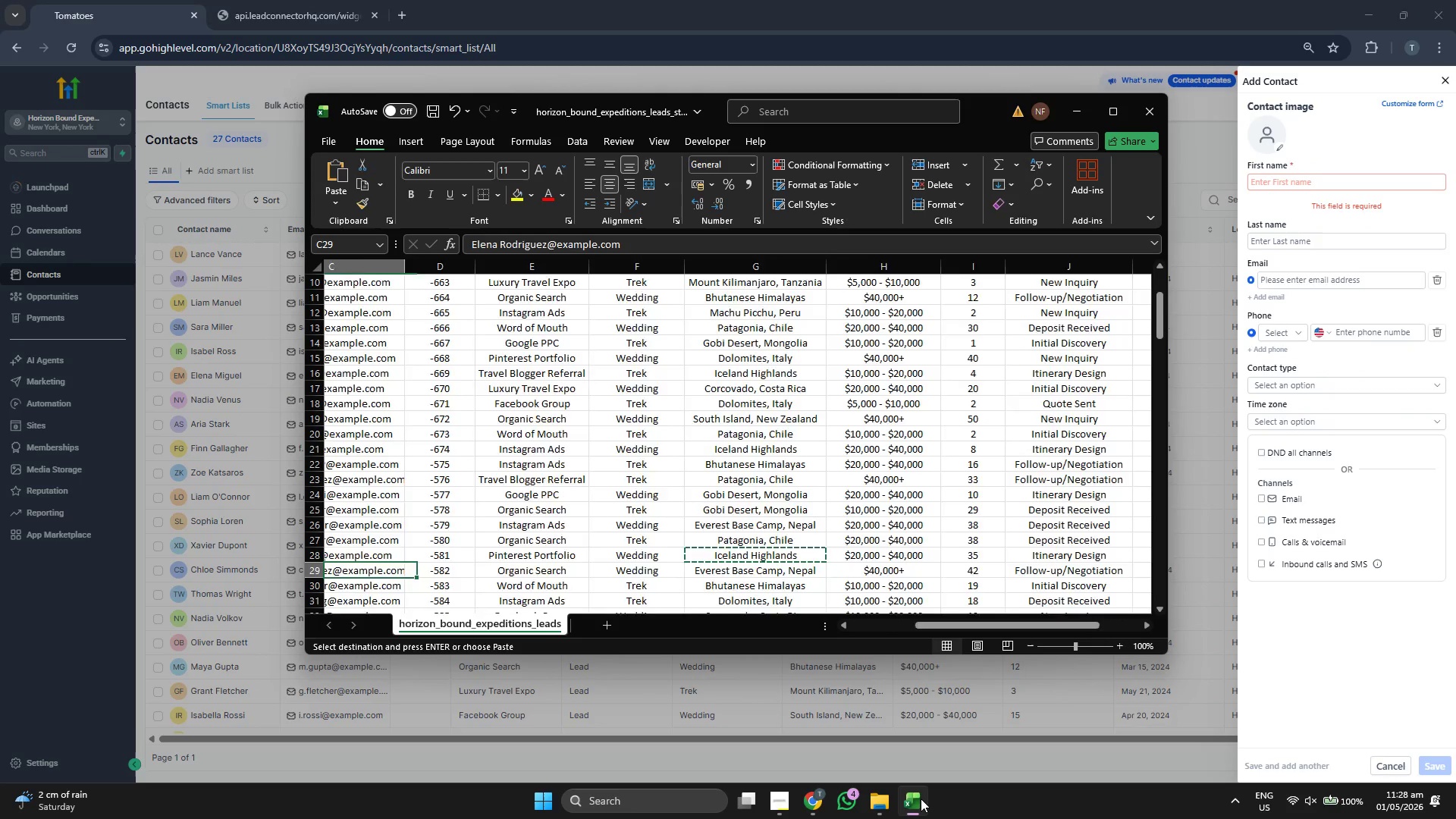 
key(ArrowLeft)
 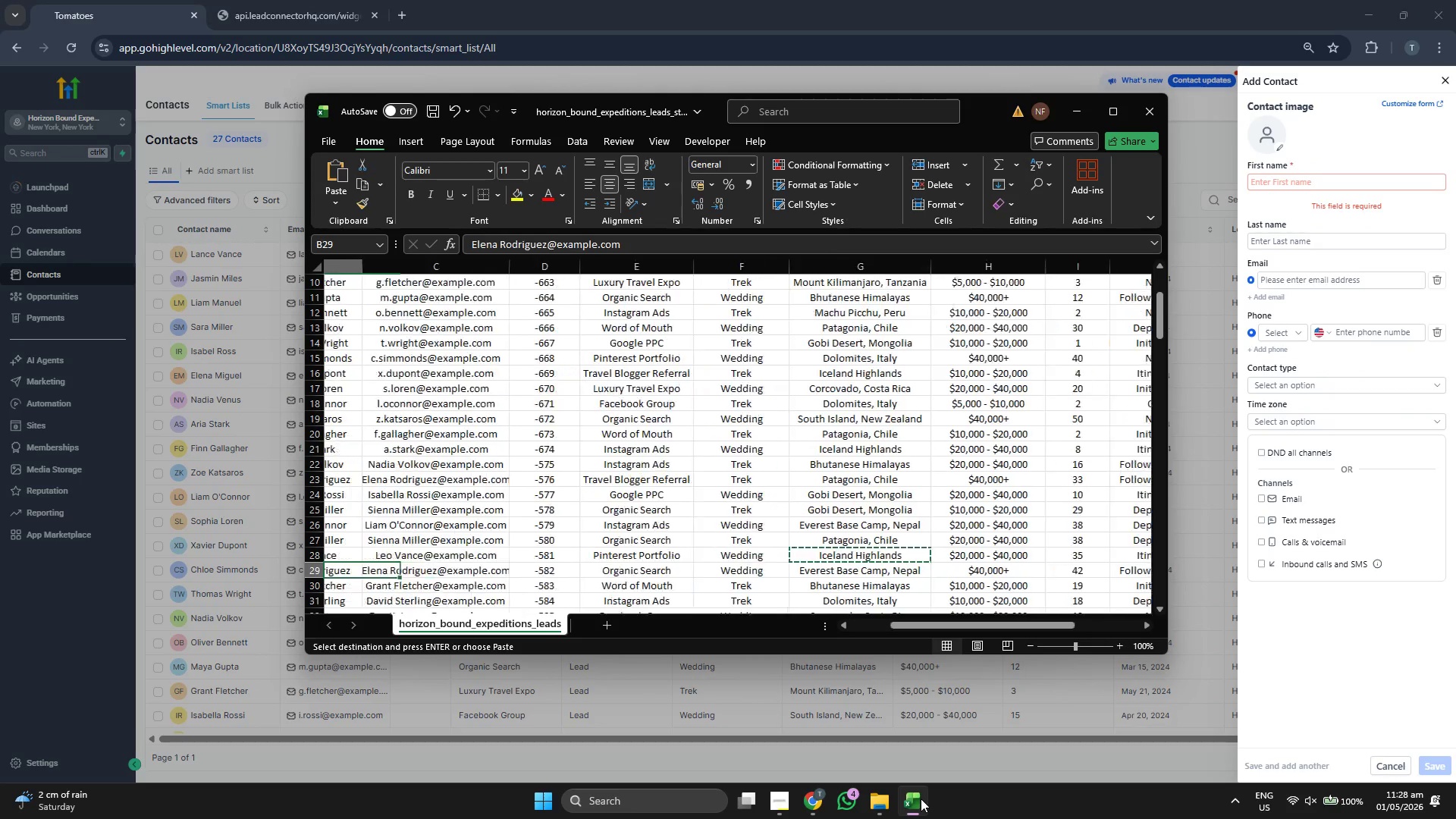 
key(ArrowLeft)
 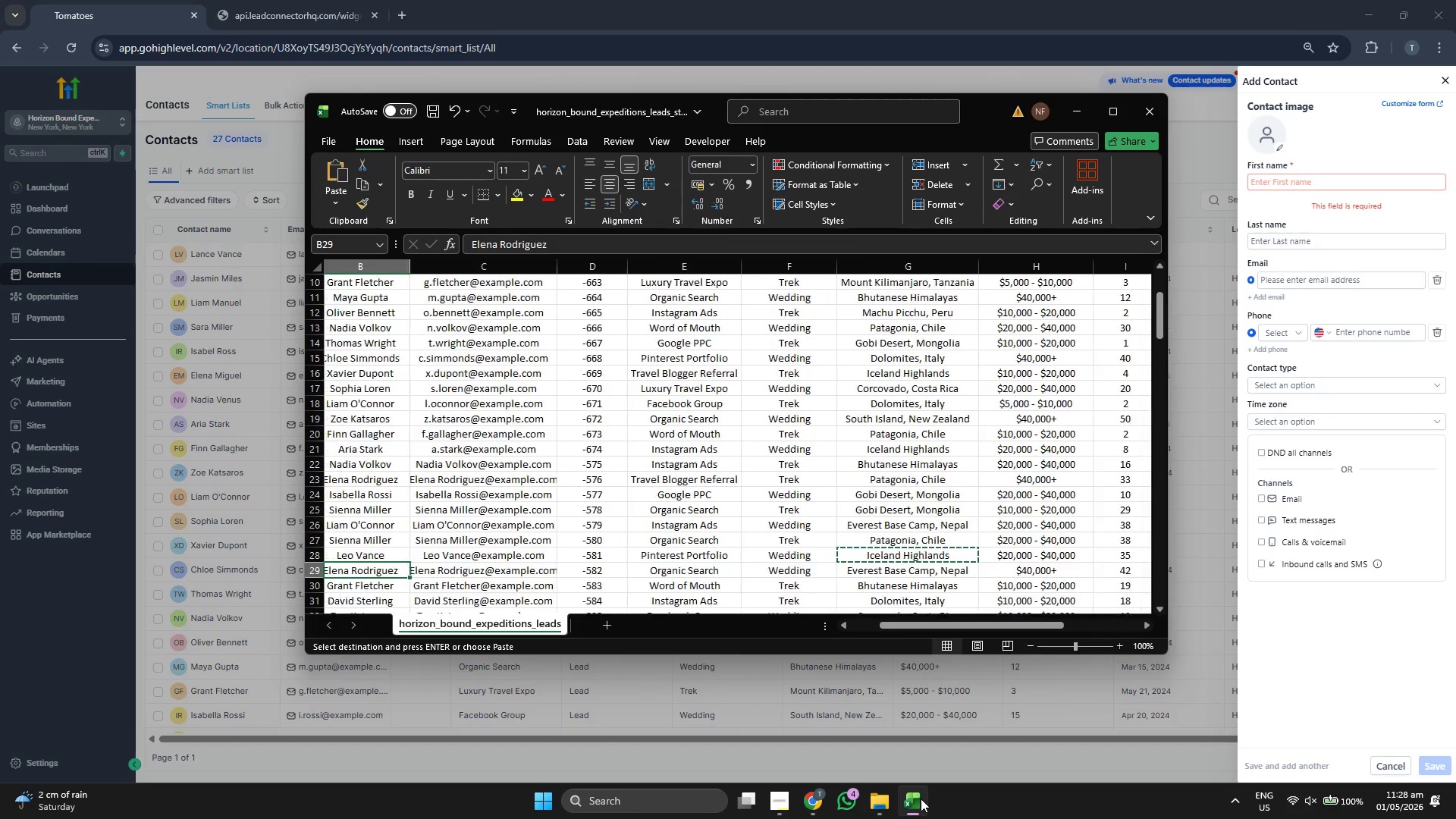 
key(ArrowLeft)
 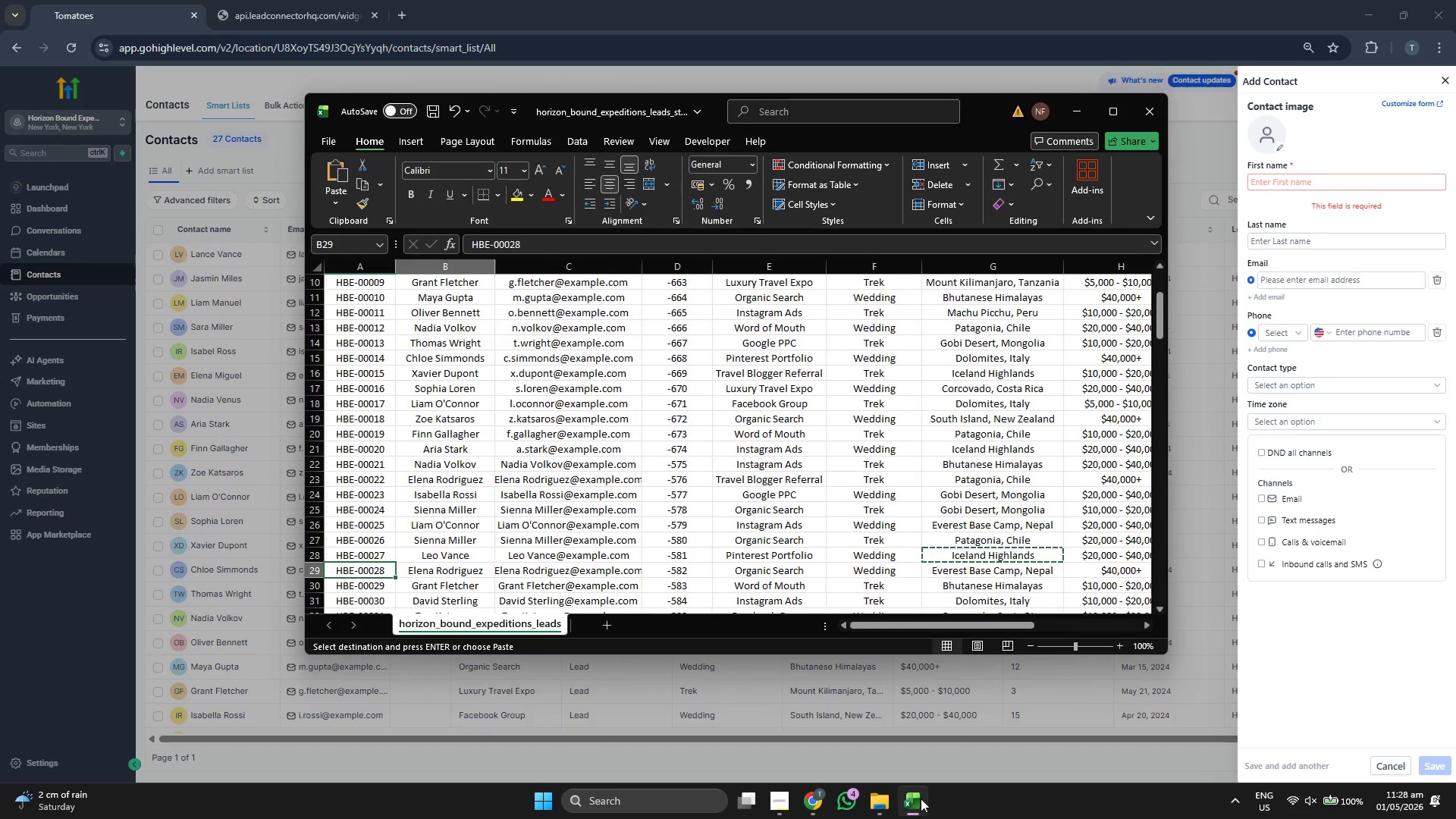 
key(ArrowRight)
 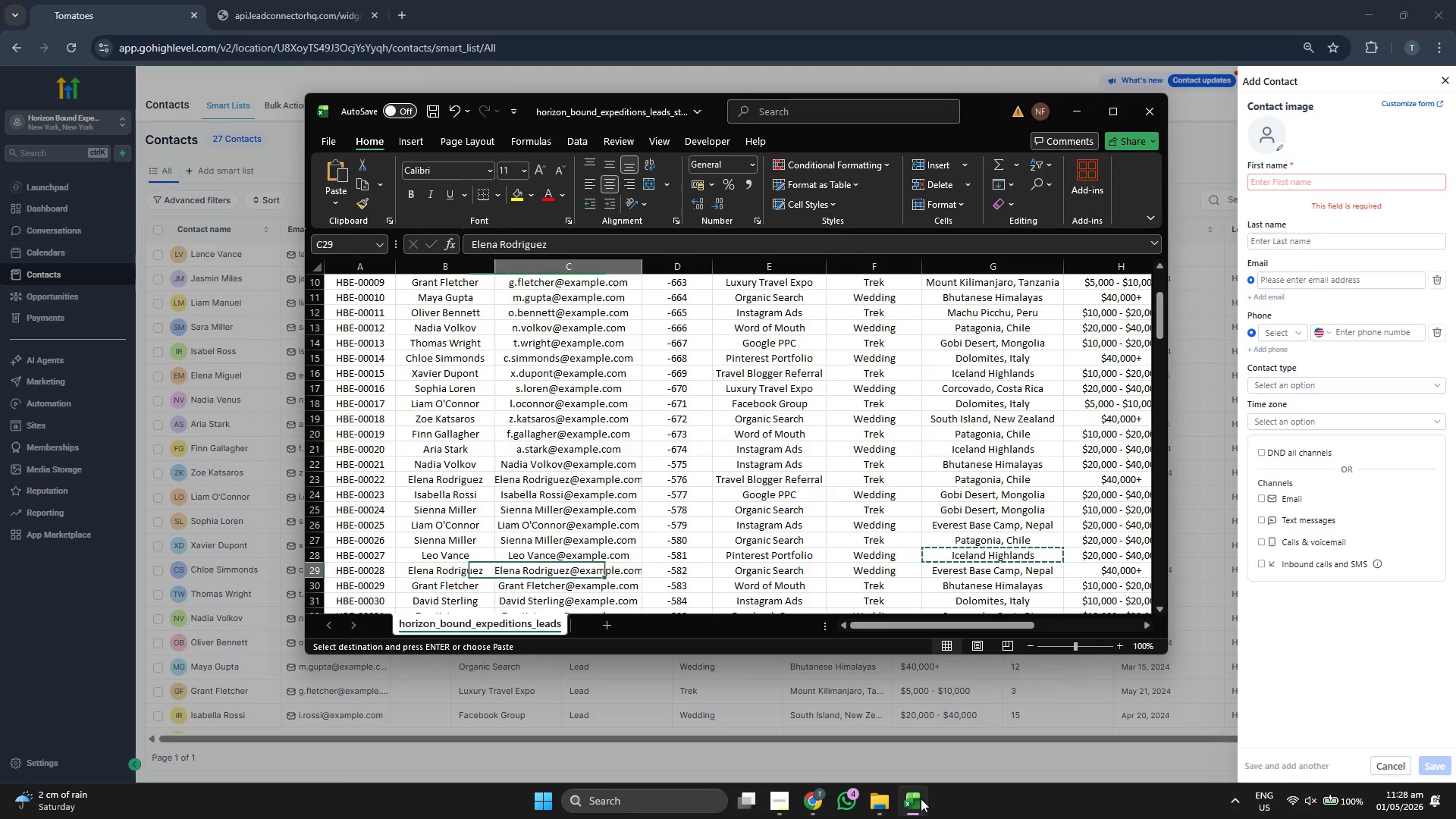 
key(ArrowRight)
 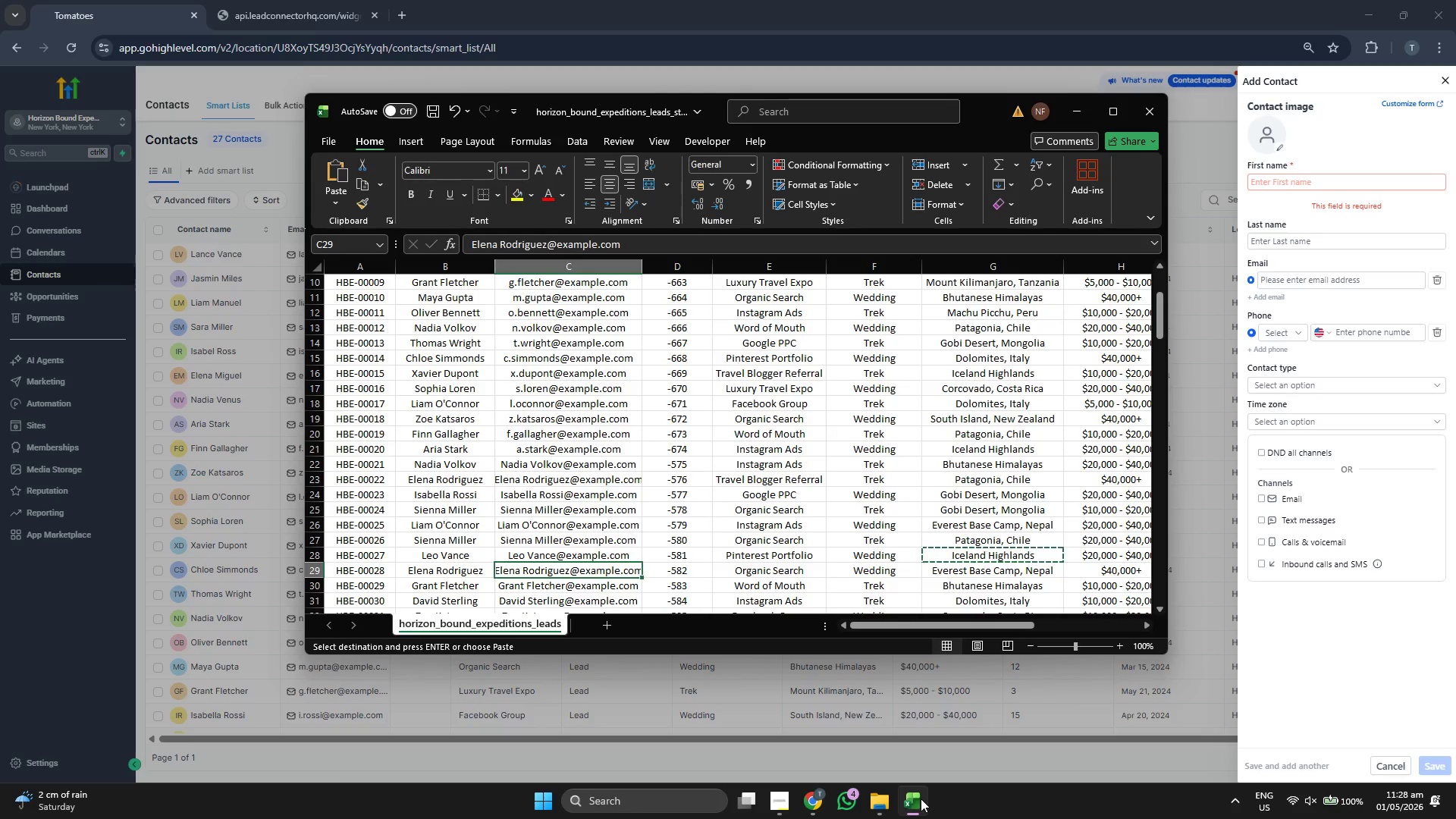 
key(Control+C)
 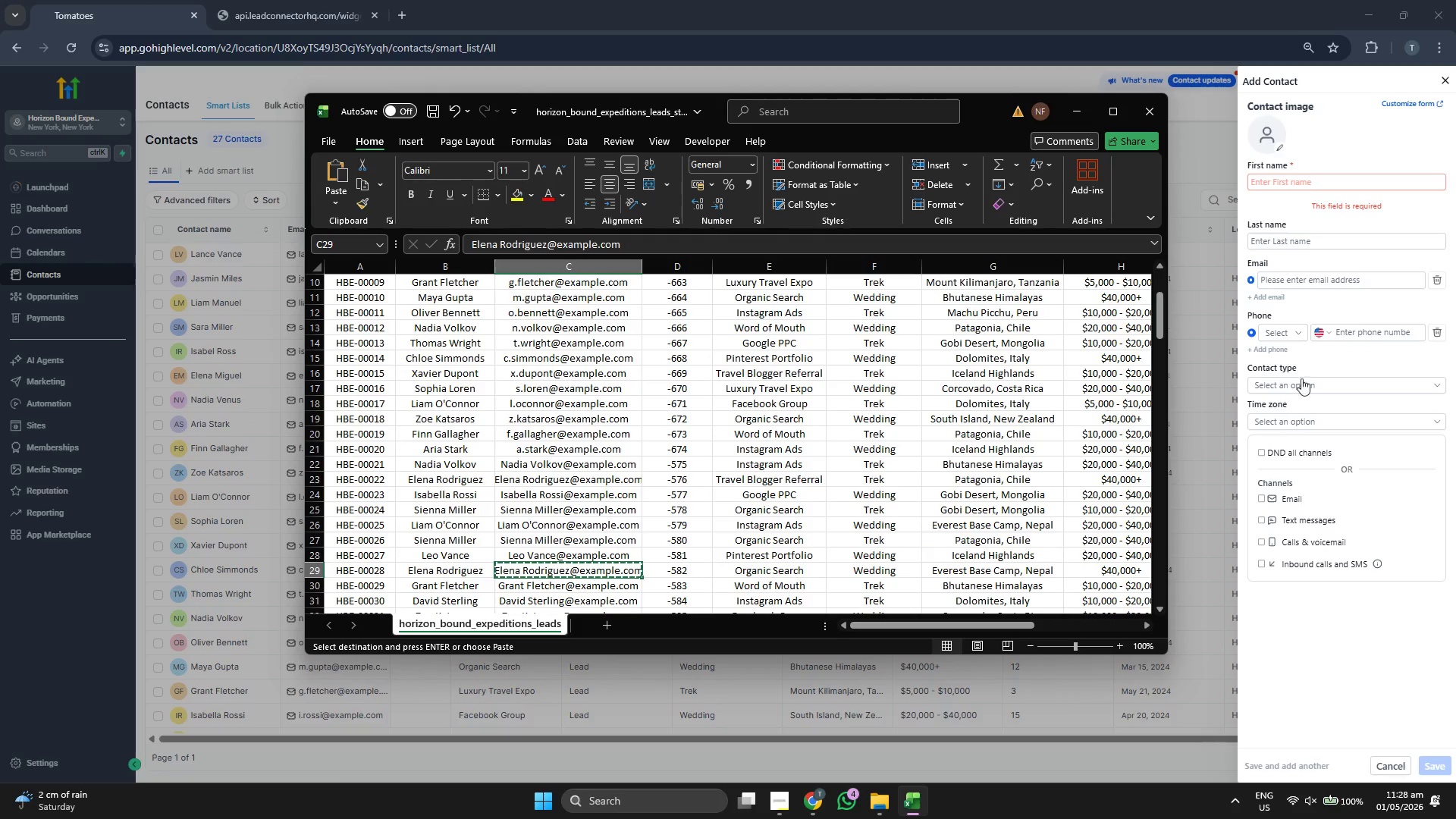 
left_click([1313, 285])
 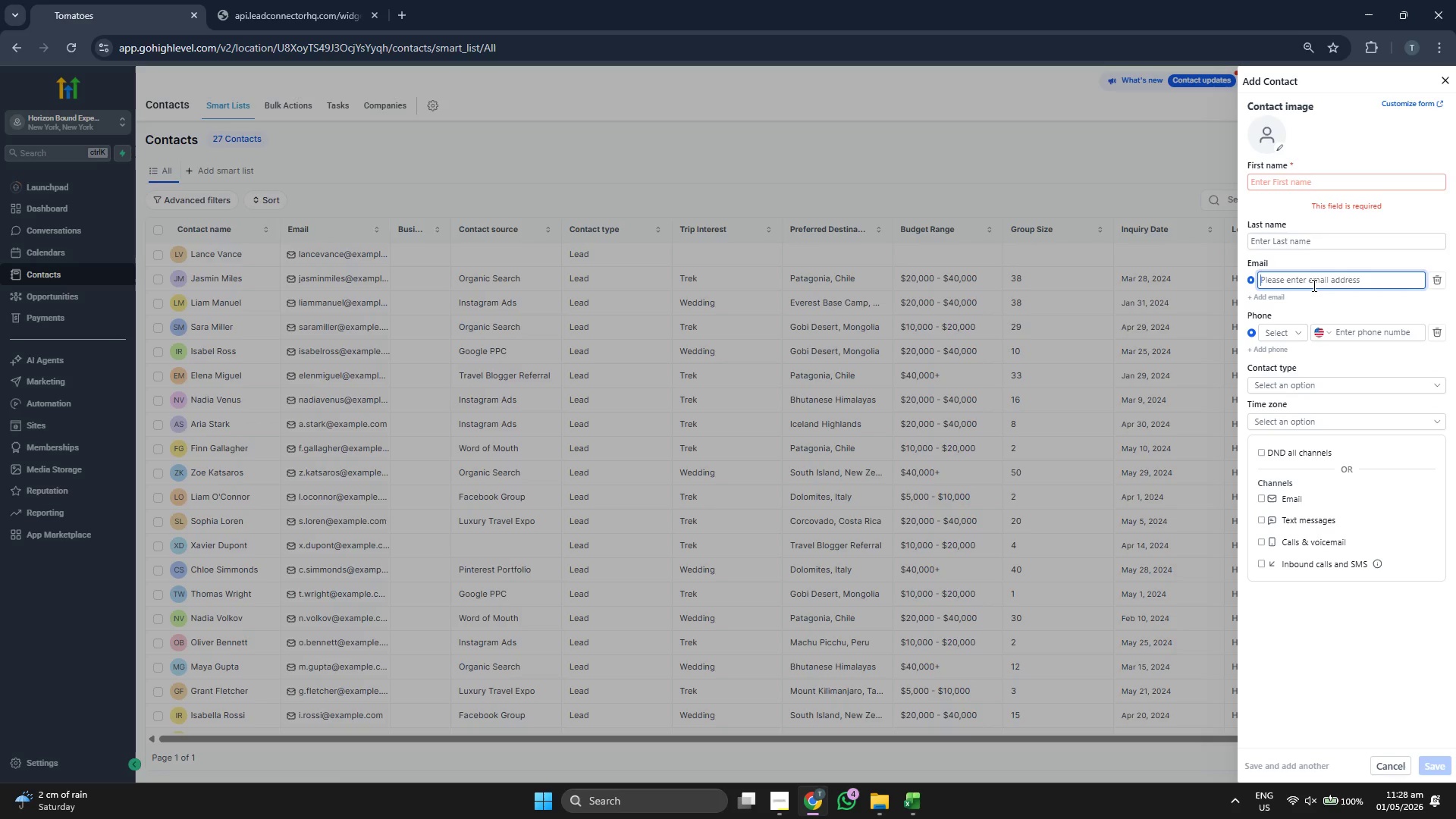 
key(Control+ControlLeft)
 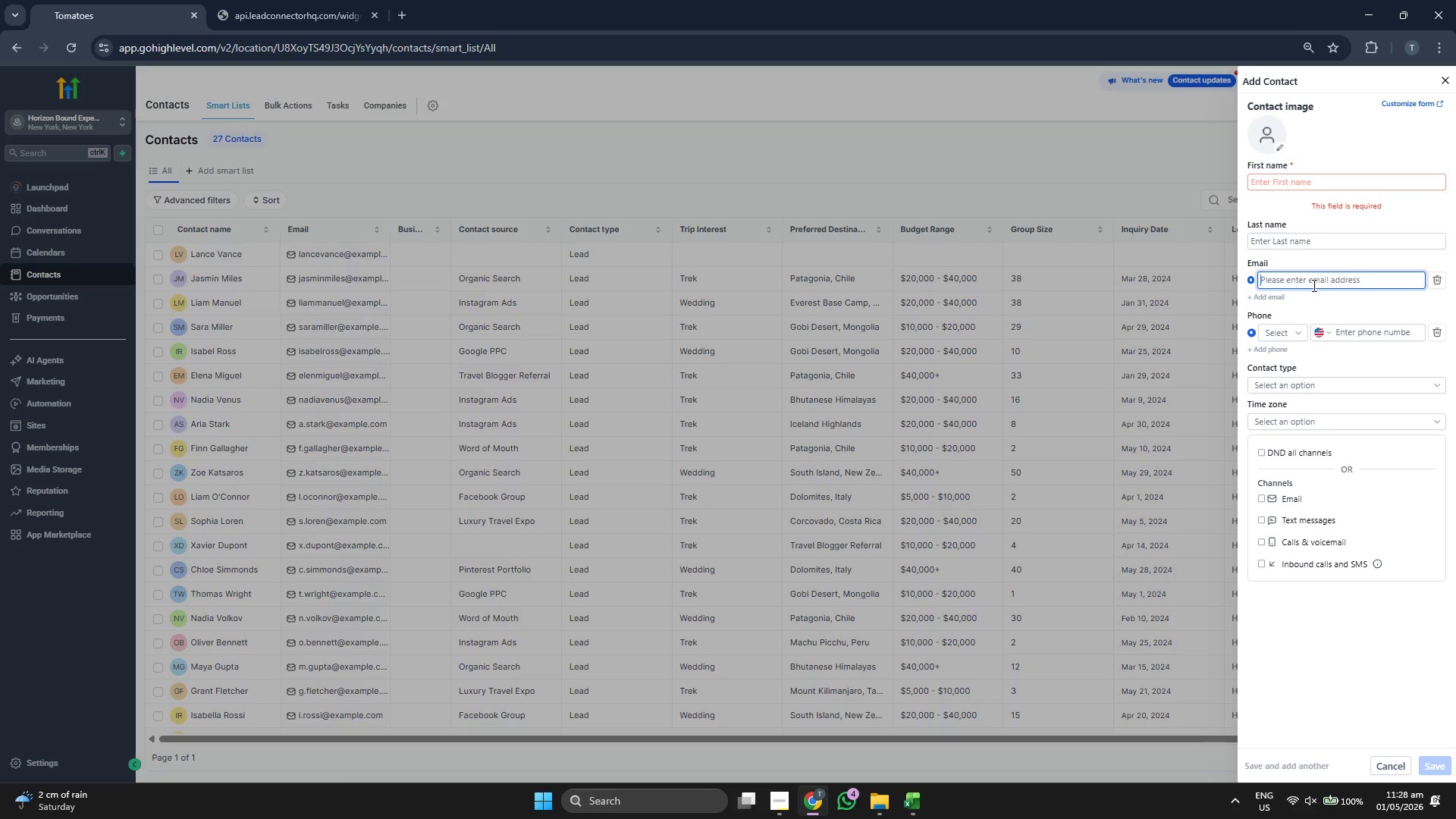 
key(Control+V)
 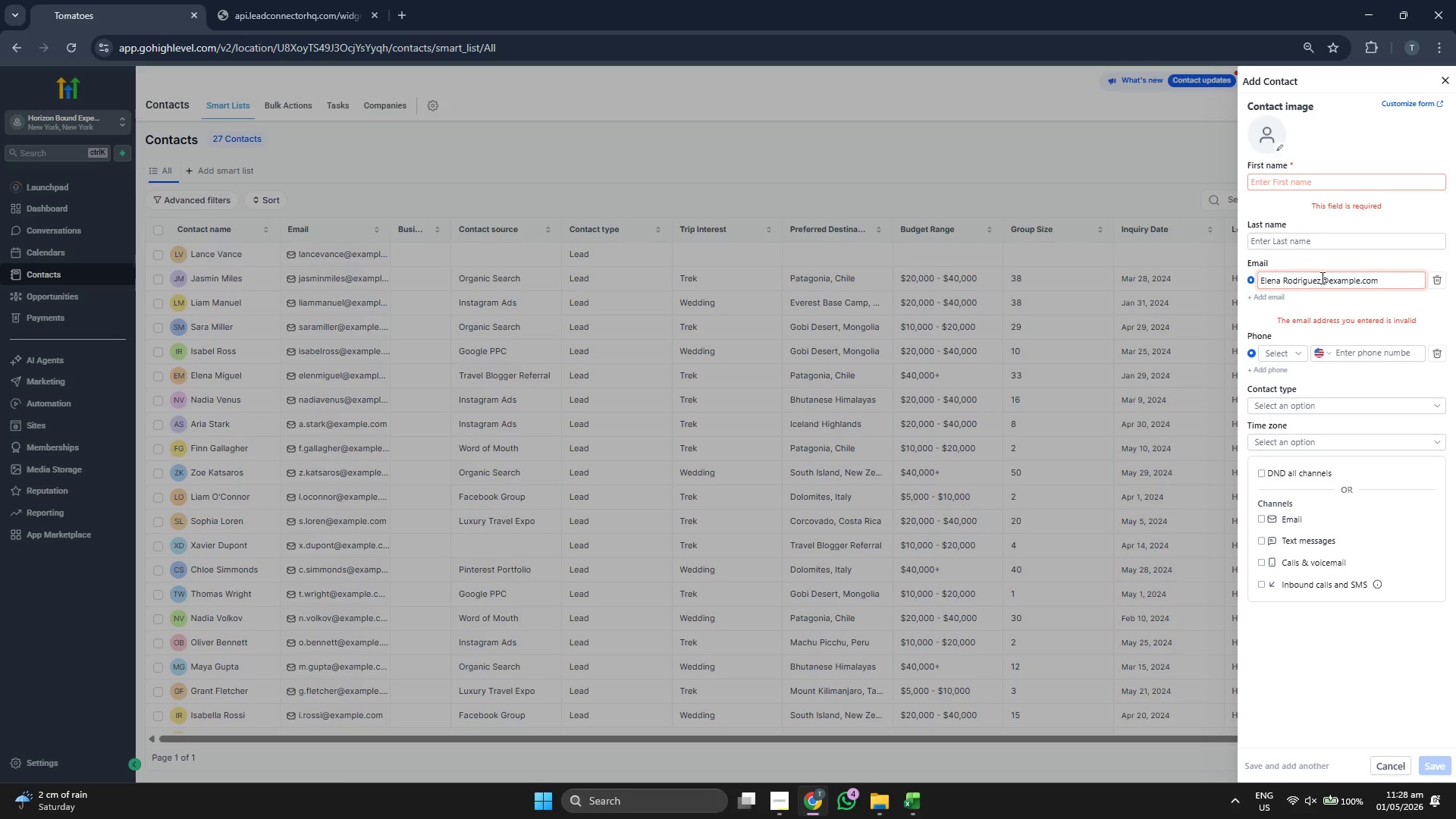 
left_click([1321, 278])
 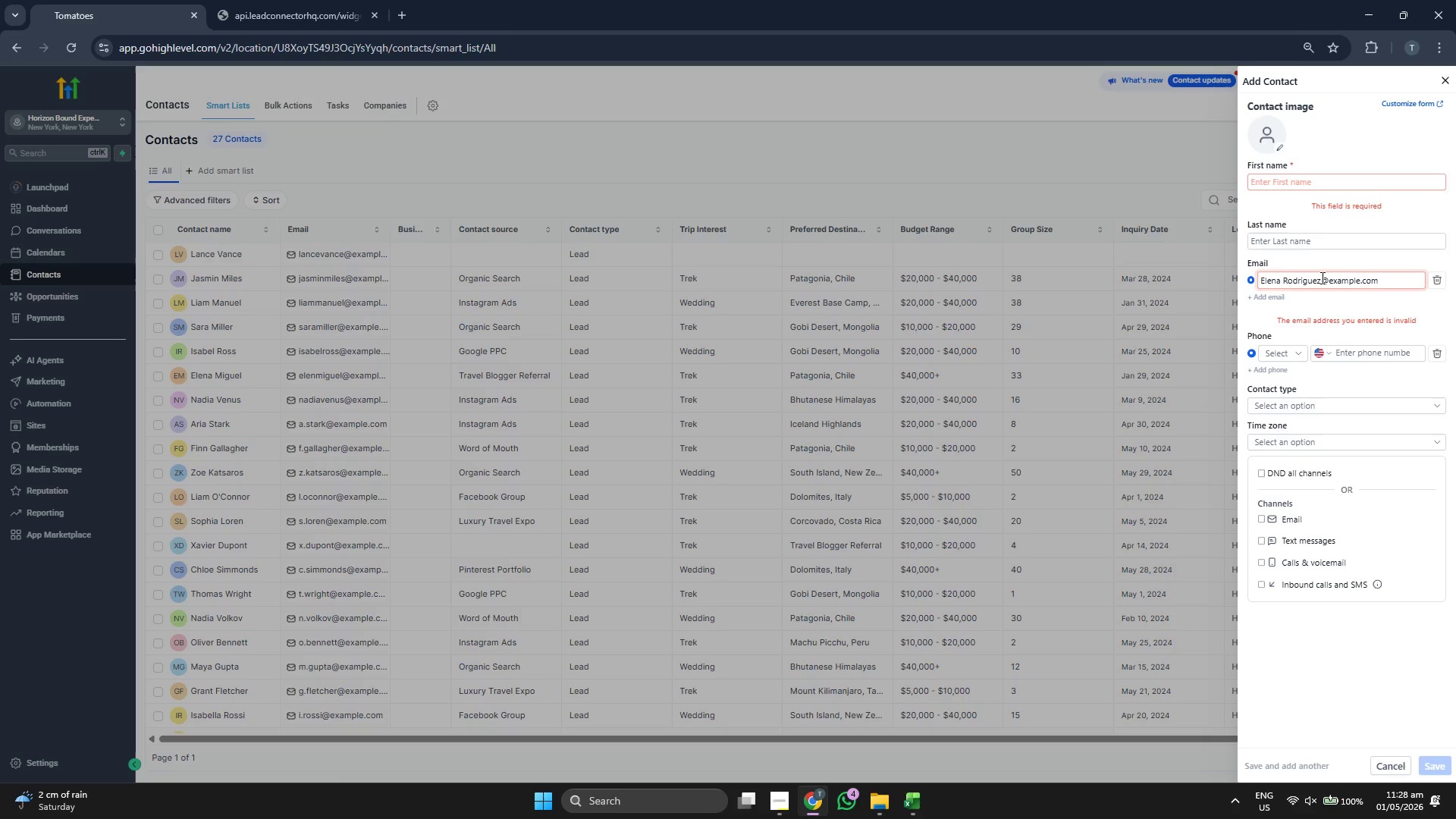 
hold_key(key=Backspace, duration=0.84)
 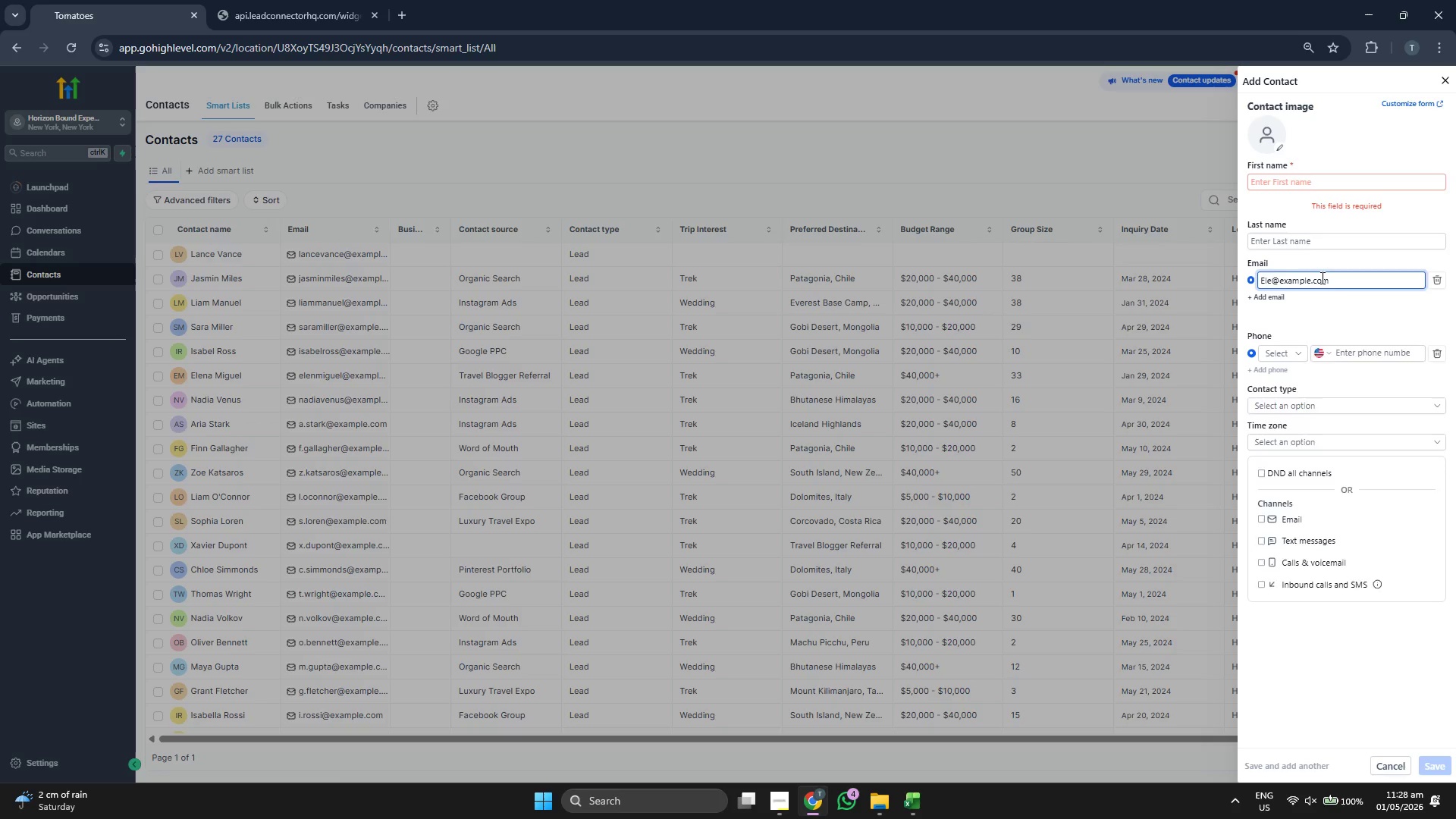 
key(Backspace)
key(Backspace)
type(el)
key(Backspace)
key(Backspace)
type(liTR)
key(Backspace)
key(Backspace)
type(tt)
key(Backspace)
type(aylot)
key(Backspace)
type(r)
 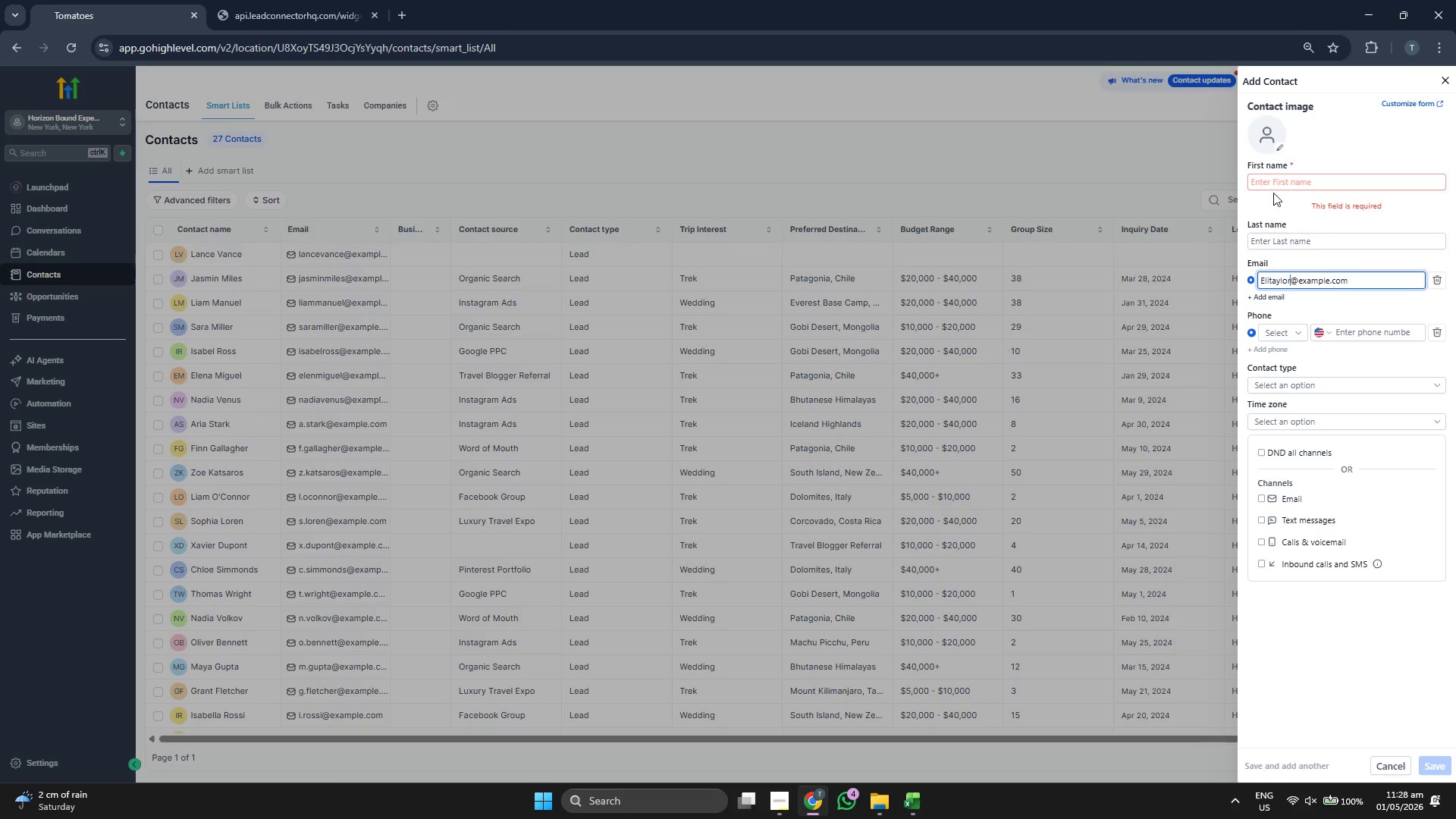 
left_click([1273, 187])
 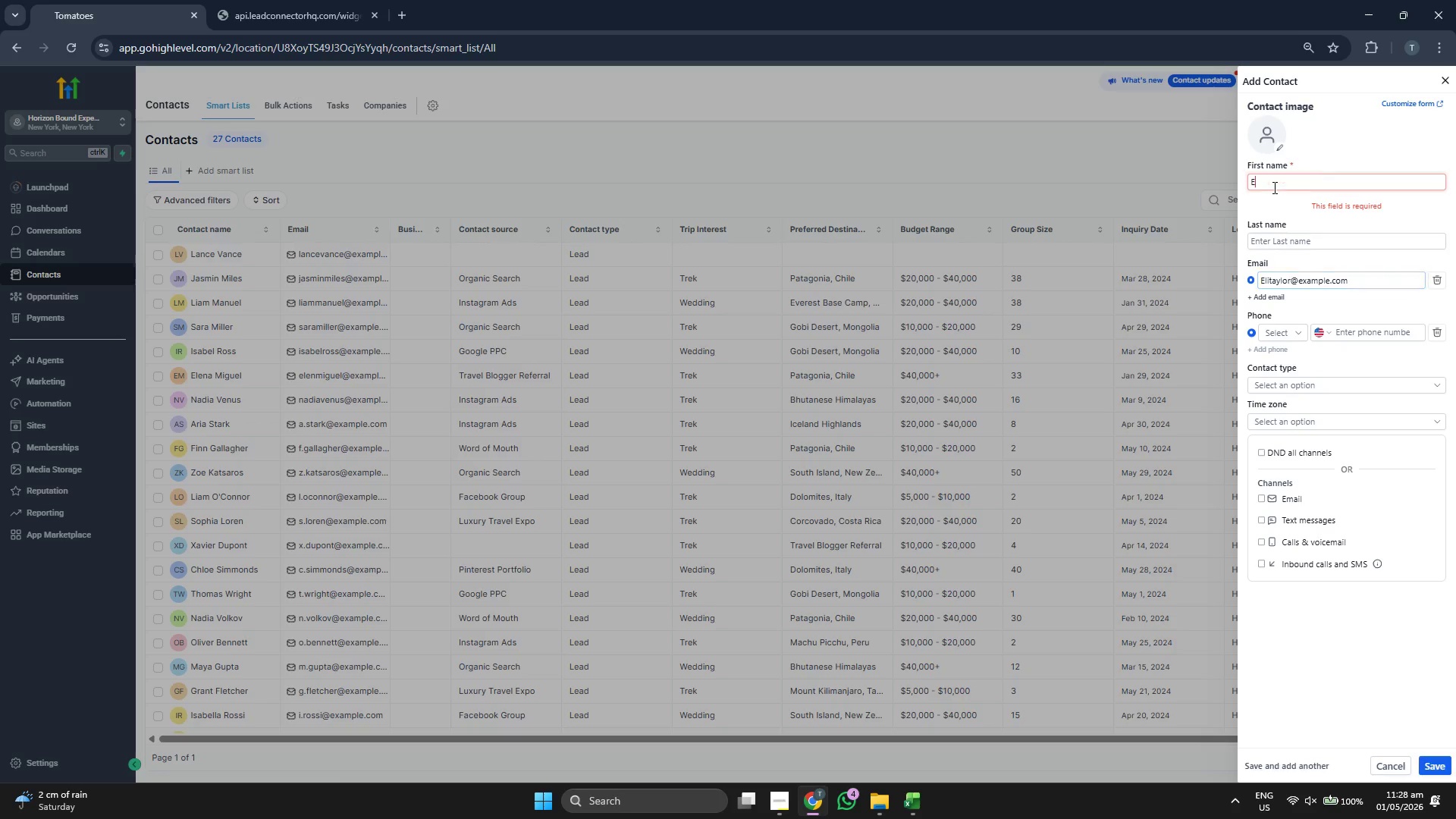 
type(Elitaylor)
key(Backspace)
key(Backspace)
key(Backspace)
key(Backspace)
key(Backspace)
key(Backspace)
key(Tab)
type(Taylor)
 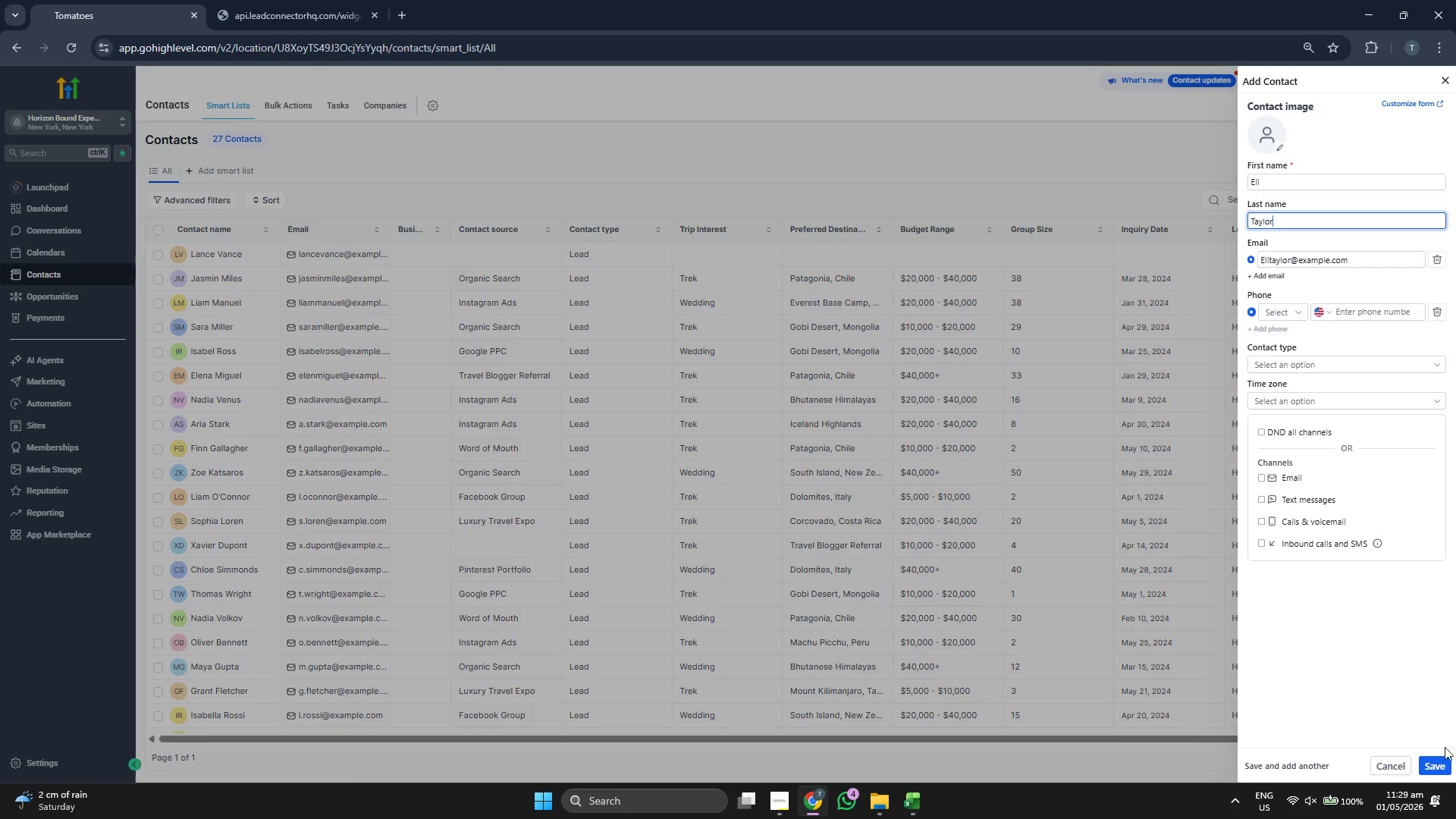 
left_click([1446, 770])
 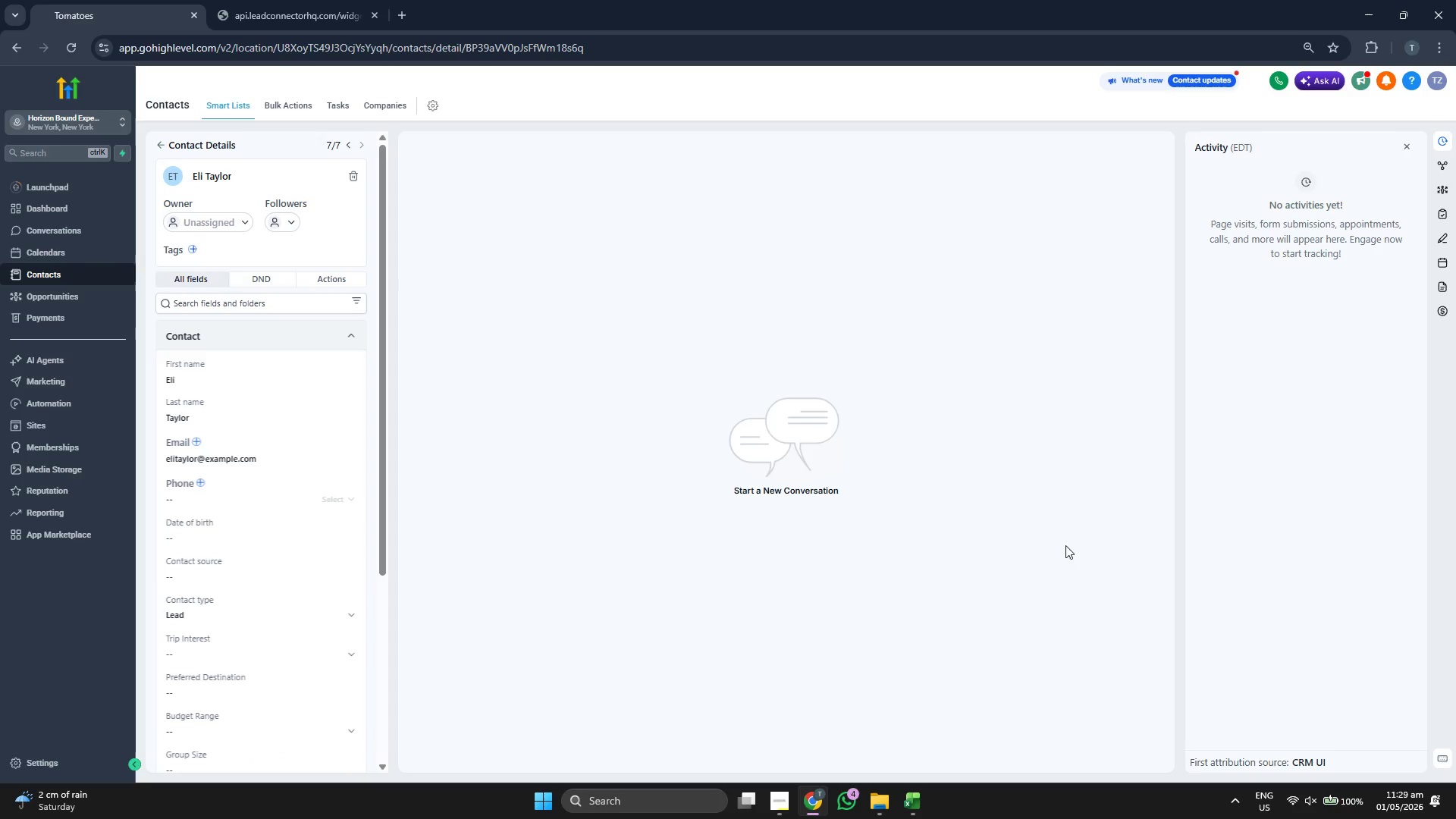 
scroll: coordinate [359, 413], scroll_direction: down, amount: 3.0
 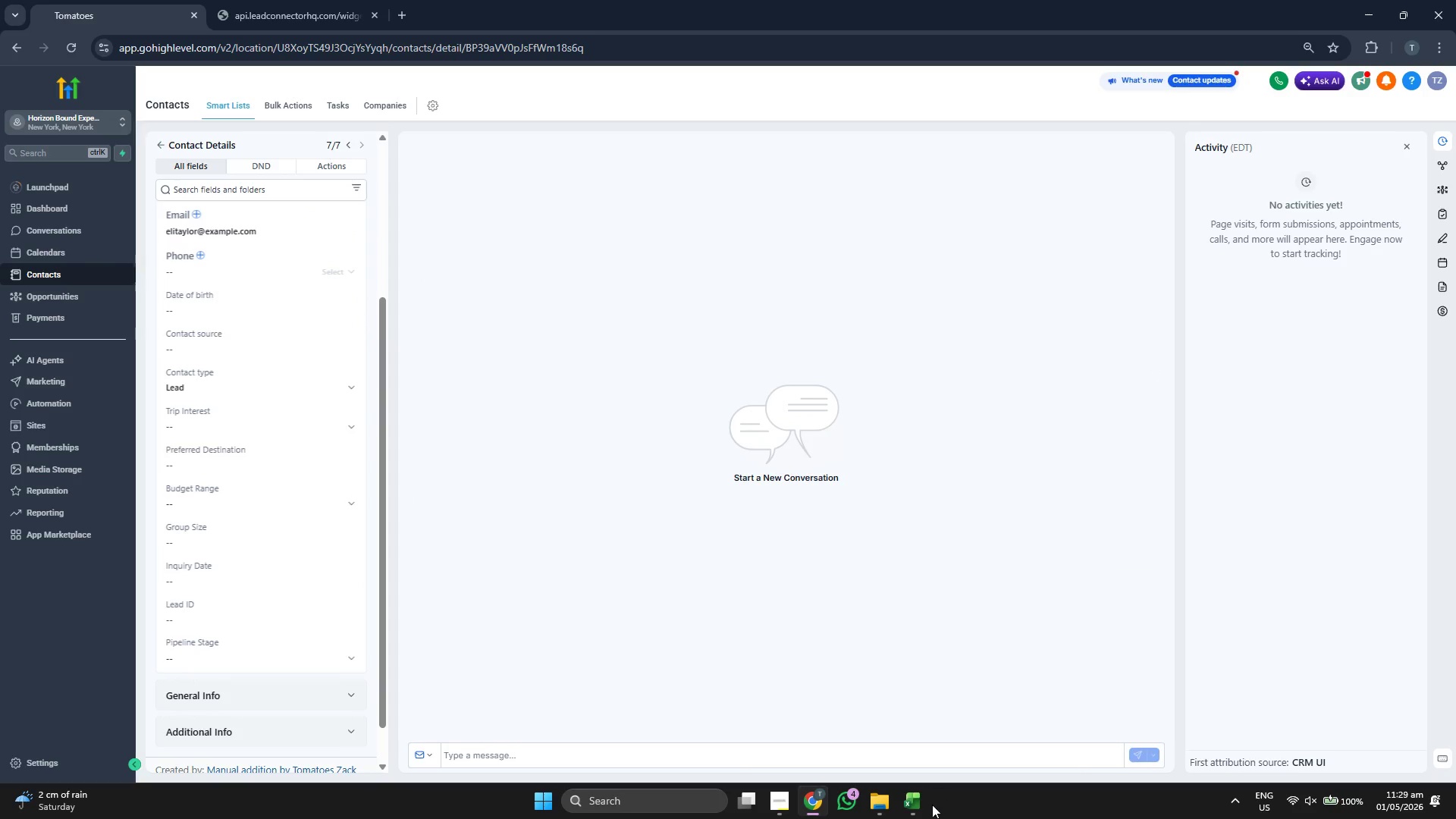 
left_click([927, 805])
 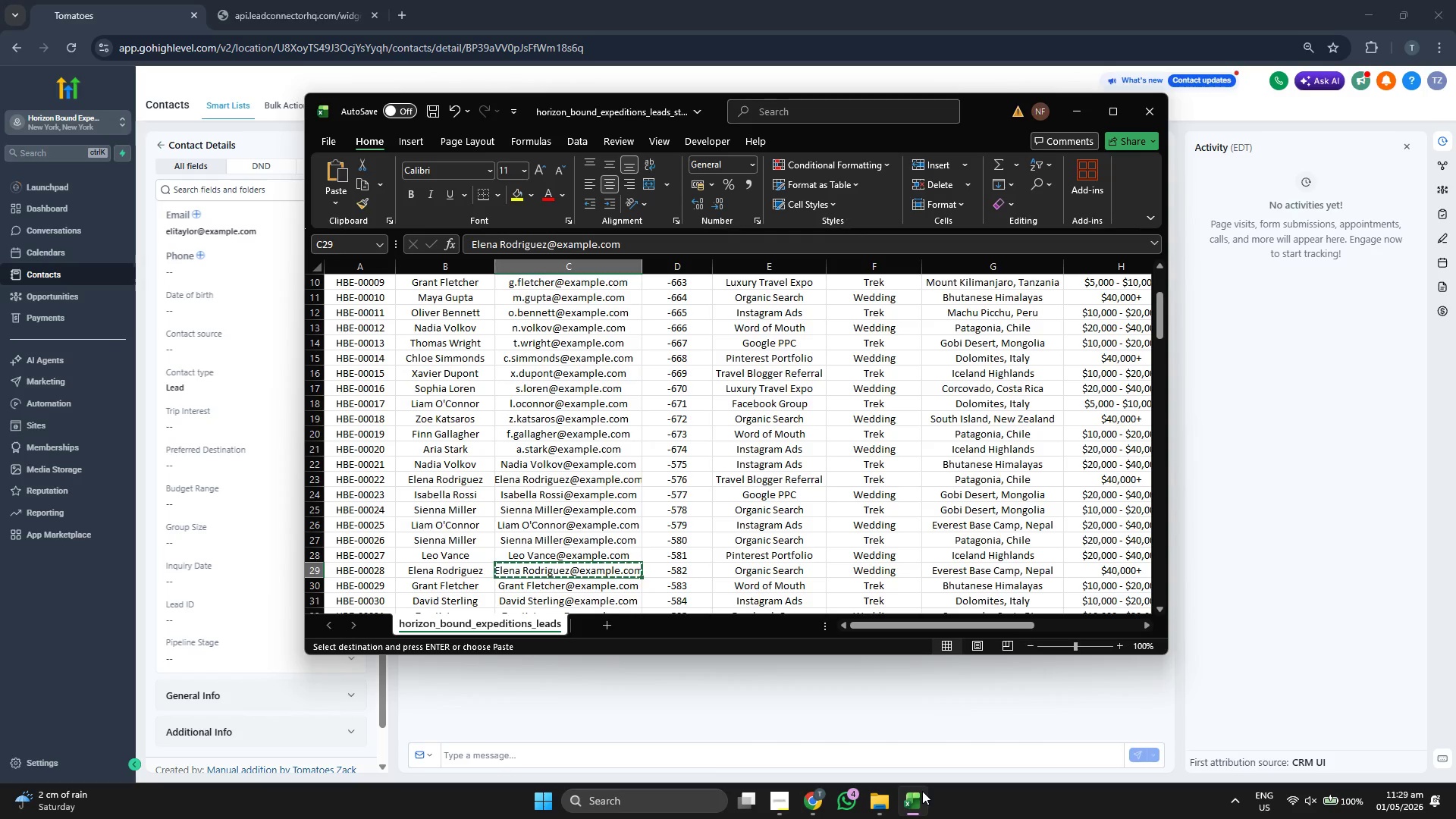 
key(ArrowRight)
 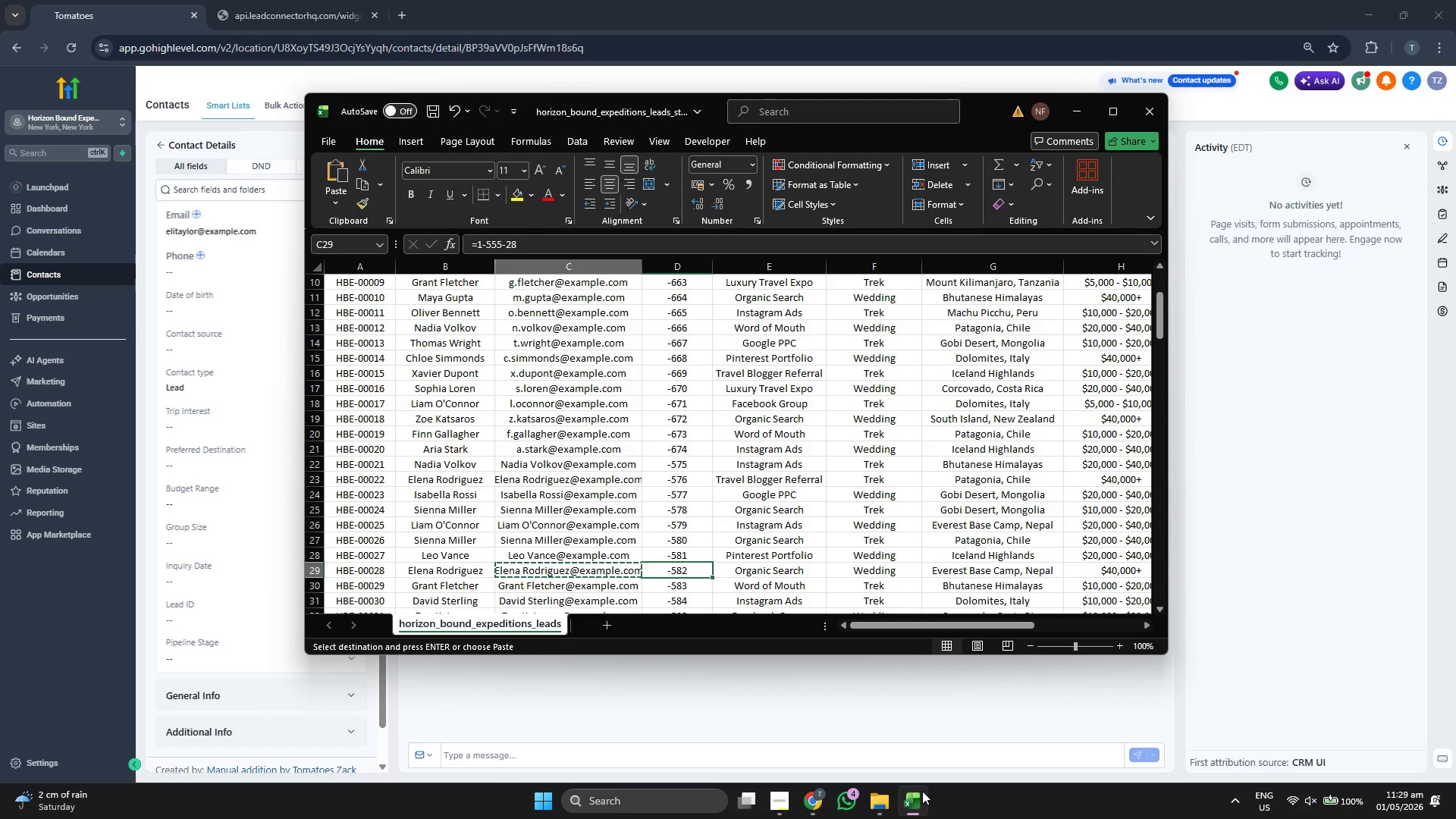 
key(ArrowLeft)
 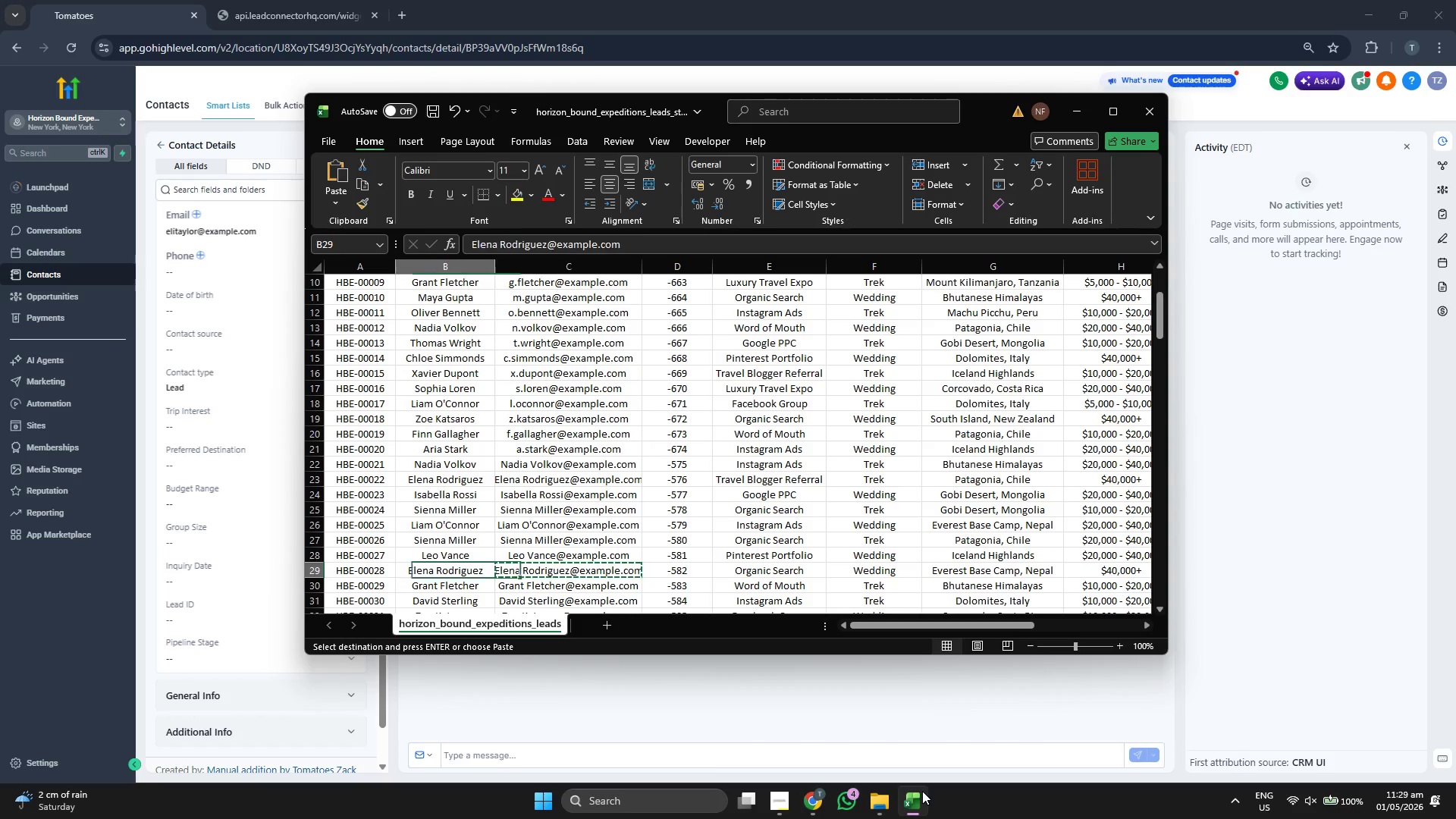 
key(ArrowLeft)
 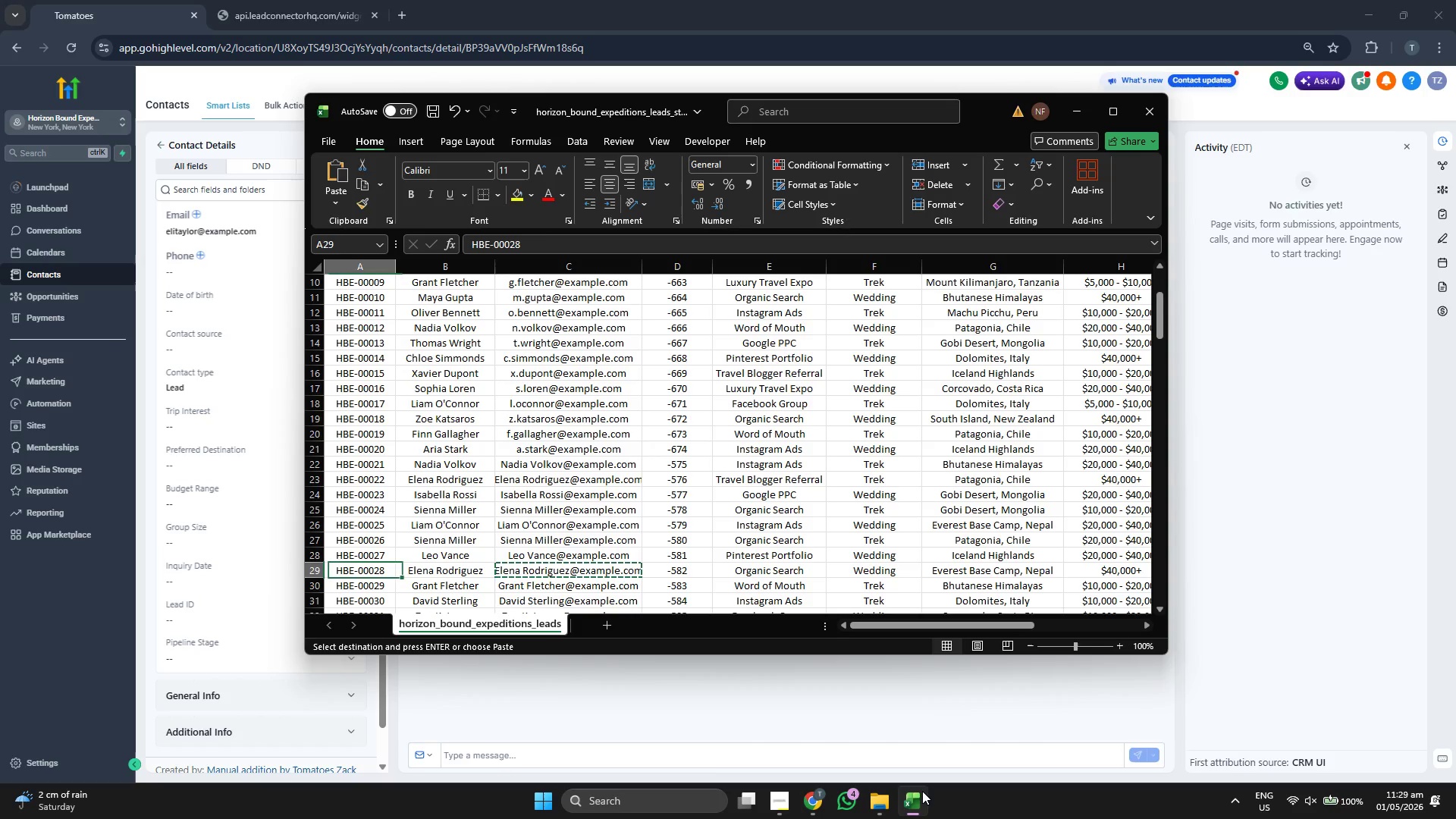 
key(ArrowLeft)
 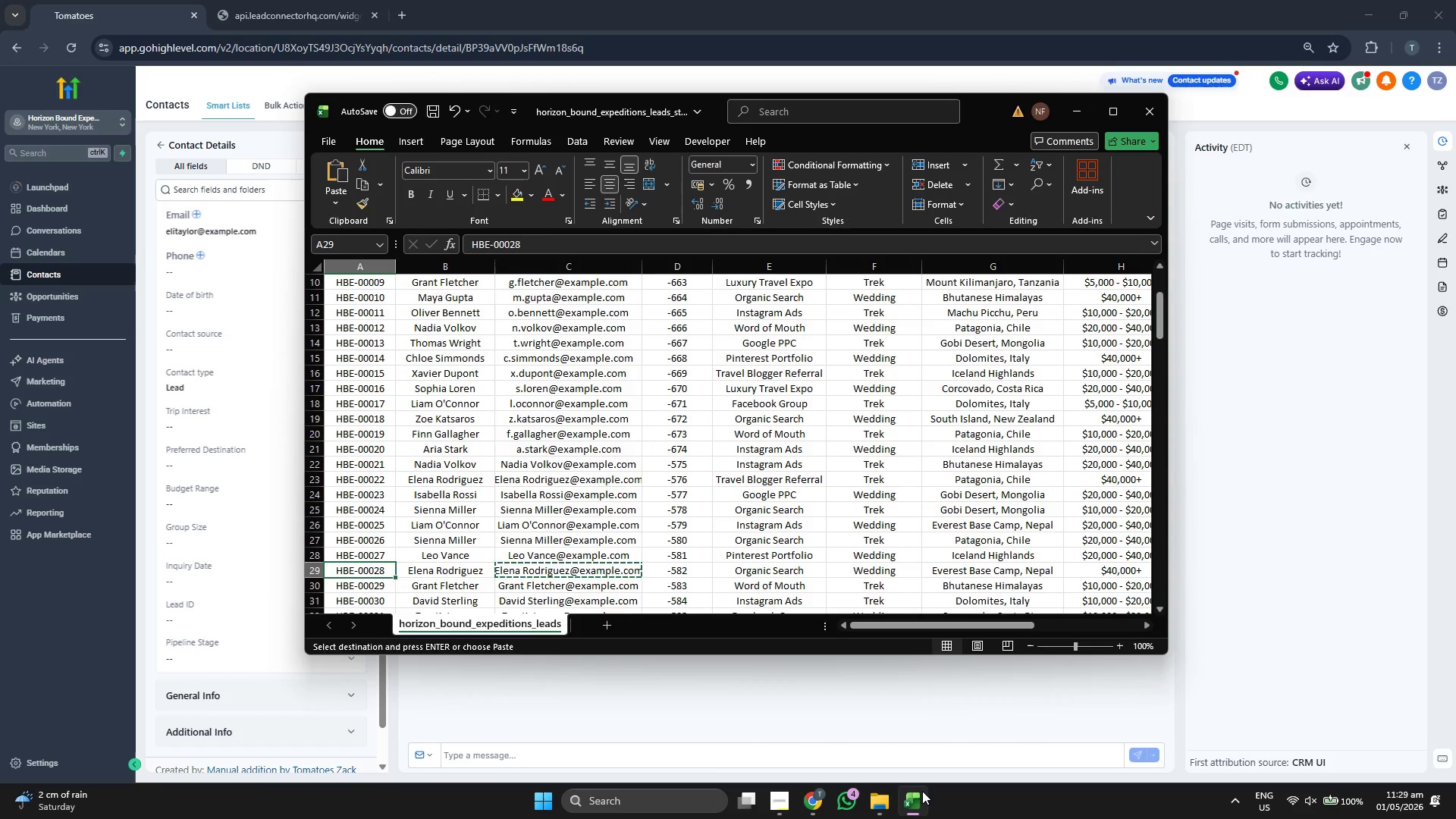 
key(Control+ControlLeft)
 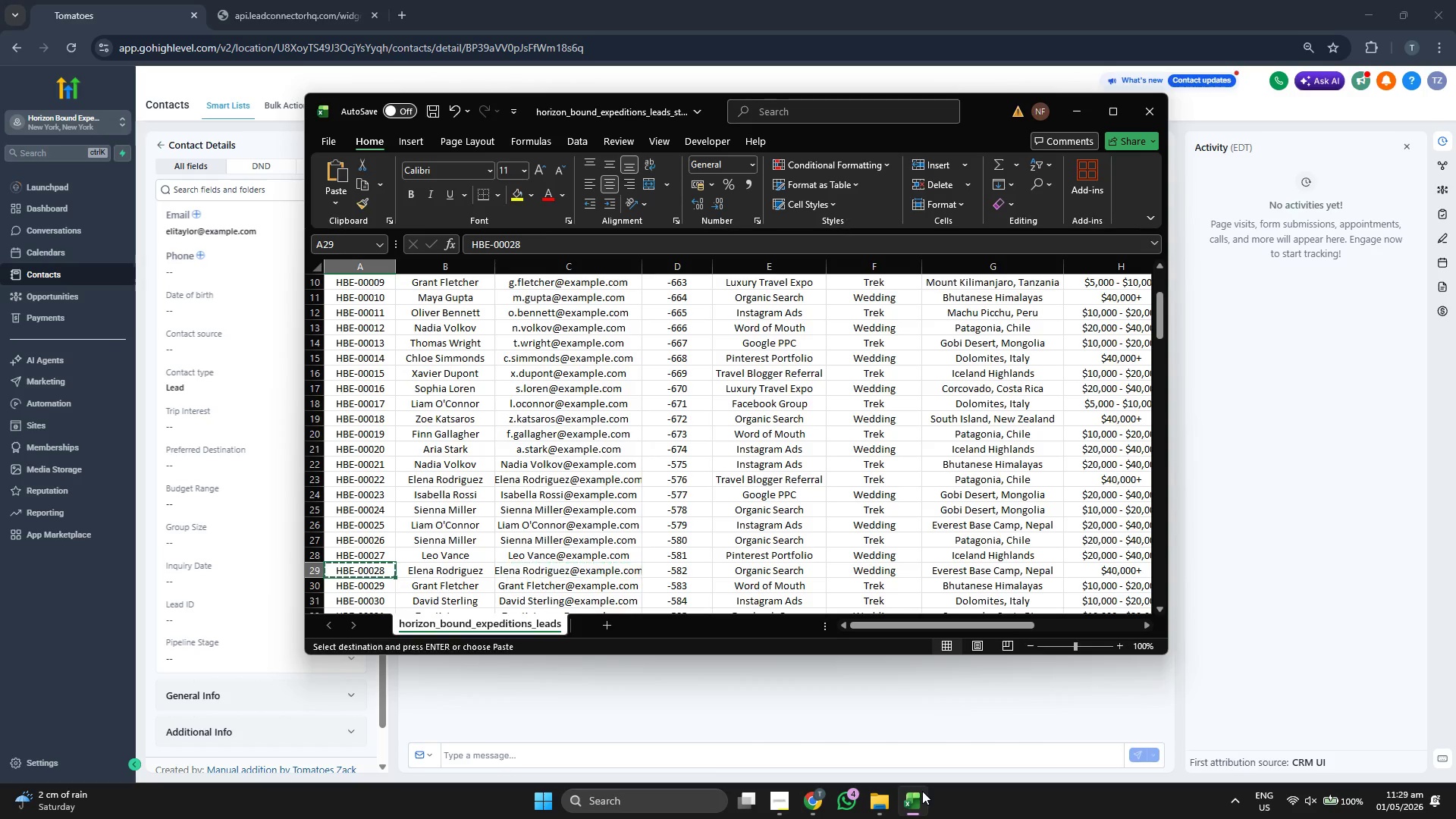 
key(Control+C)
 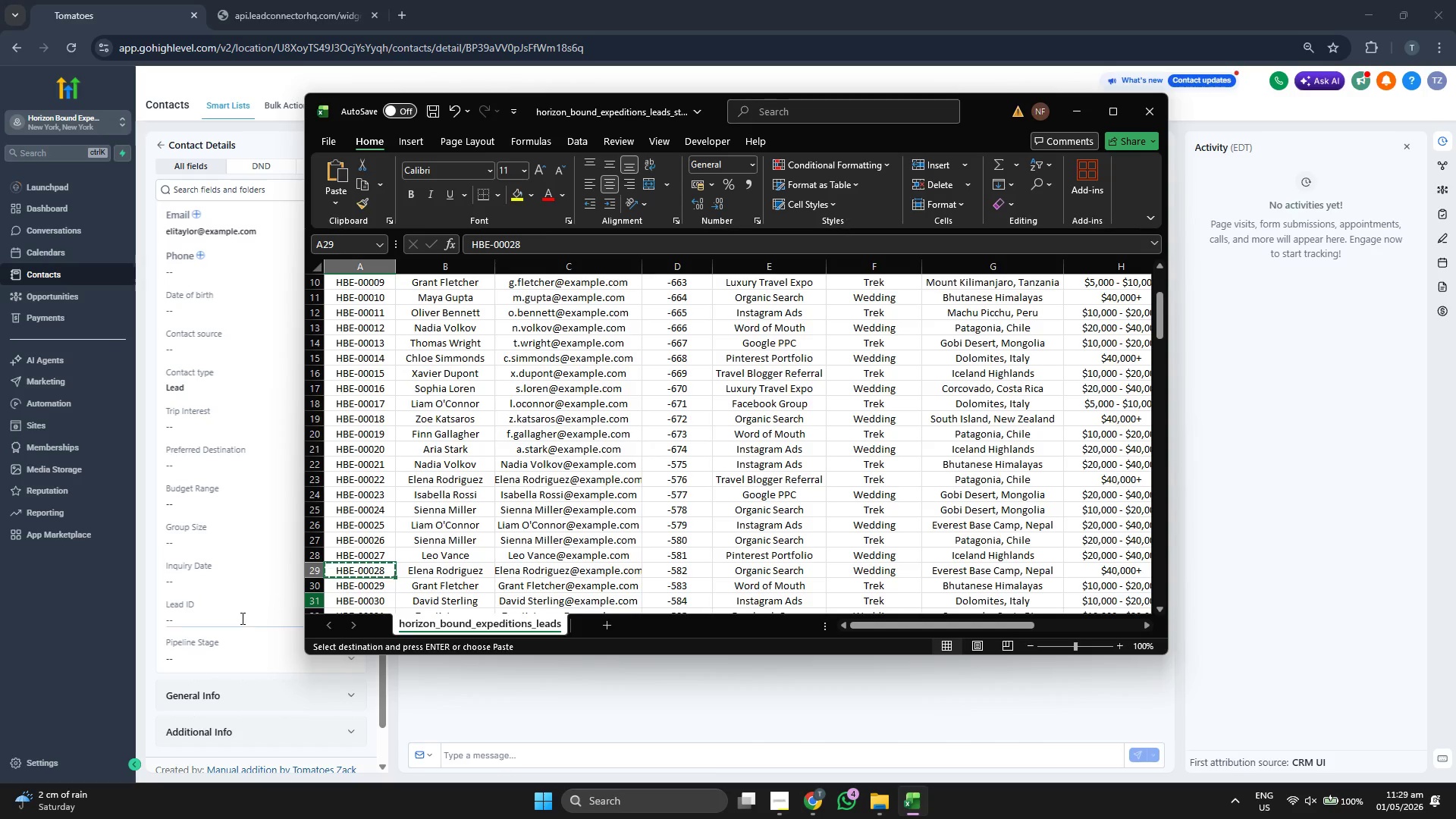 
left_click([240, 619])
 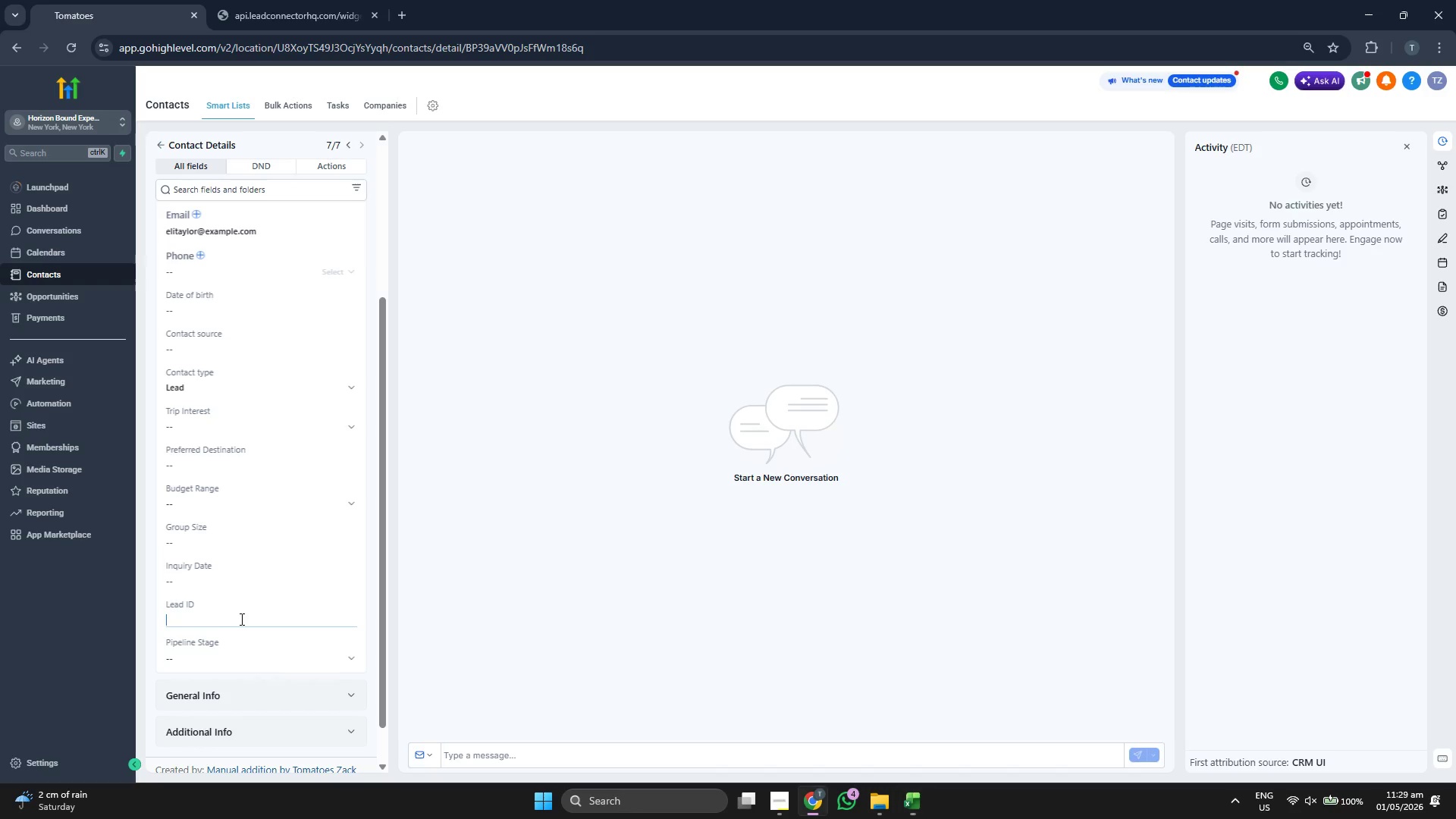 
key(Control+ControlLeft)
 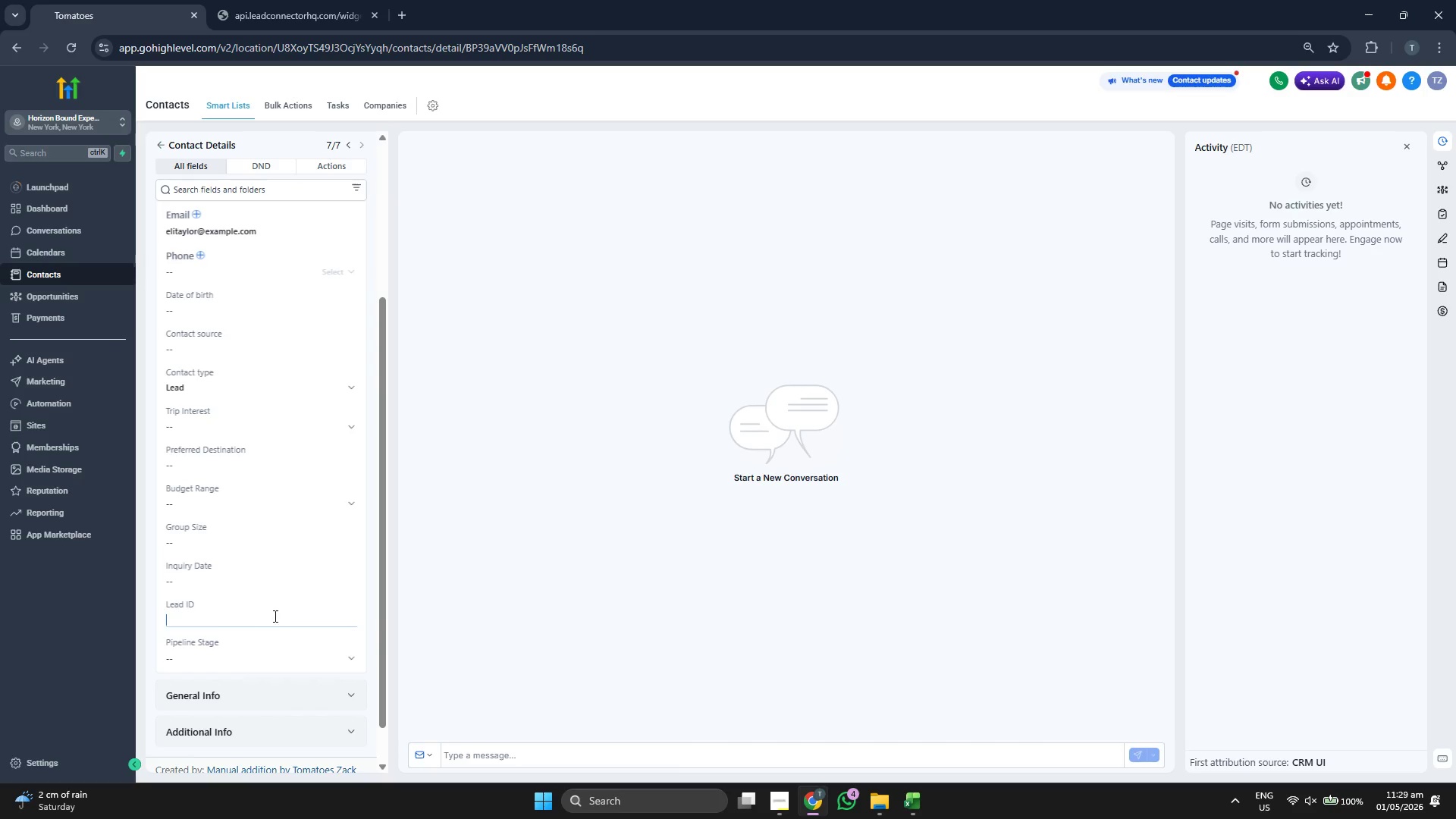 
key(Control+V)
 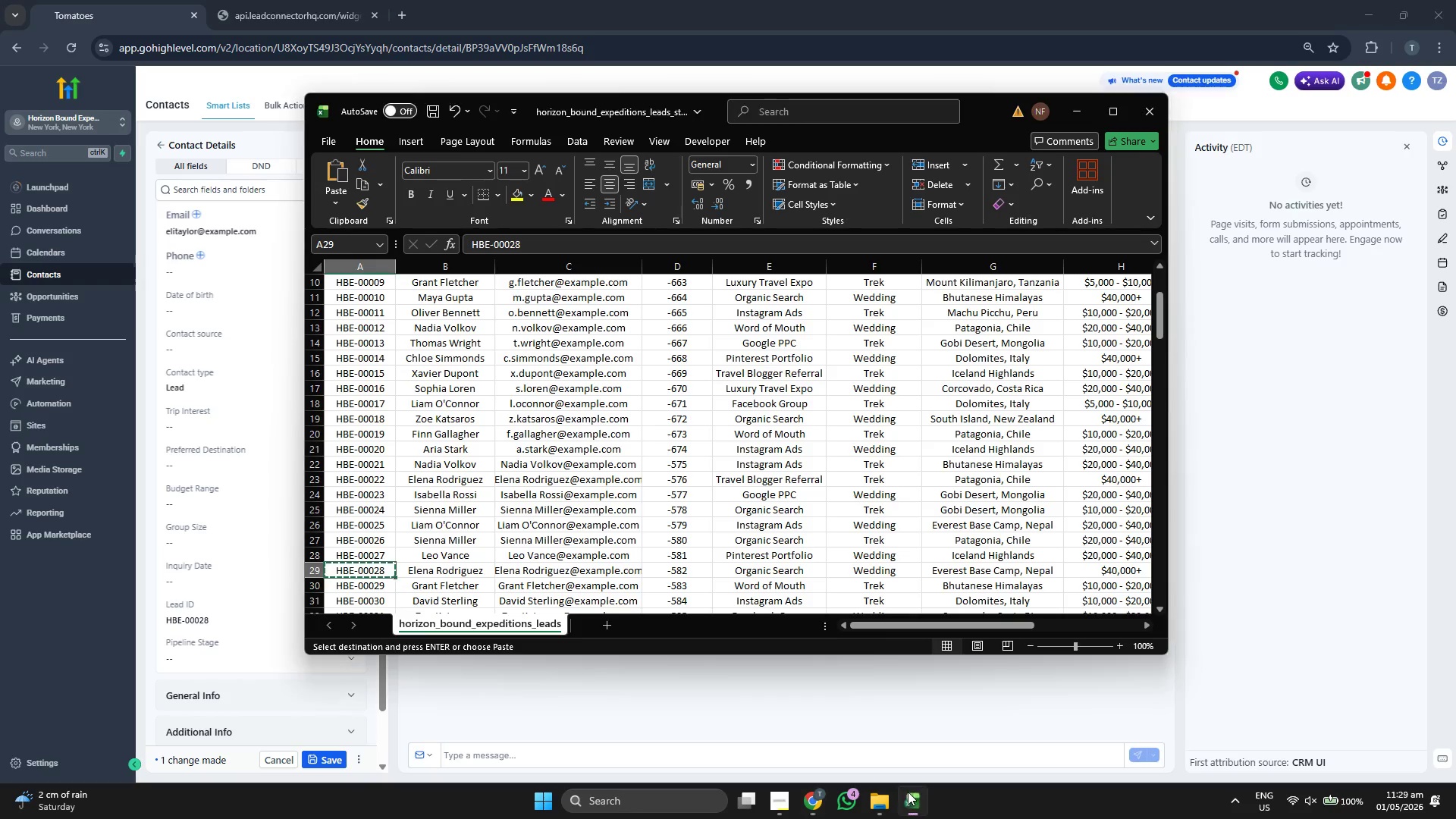 
key(ArrowRight)
 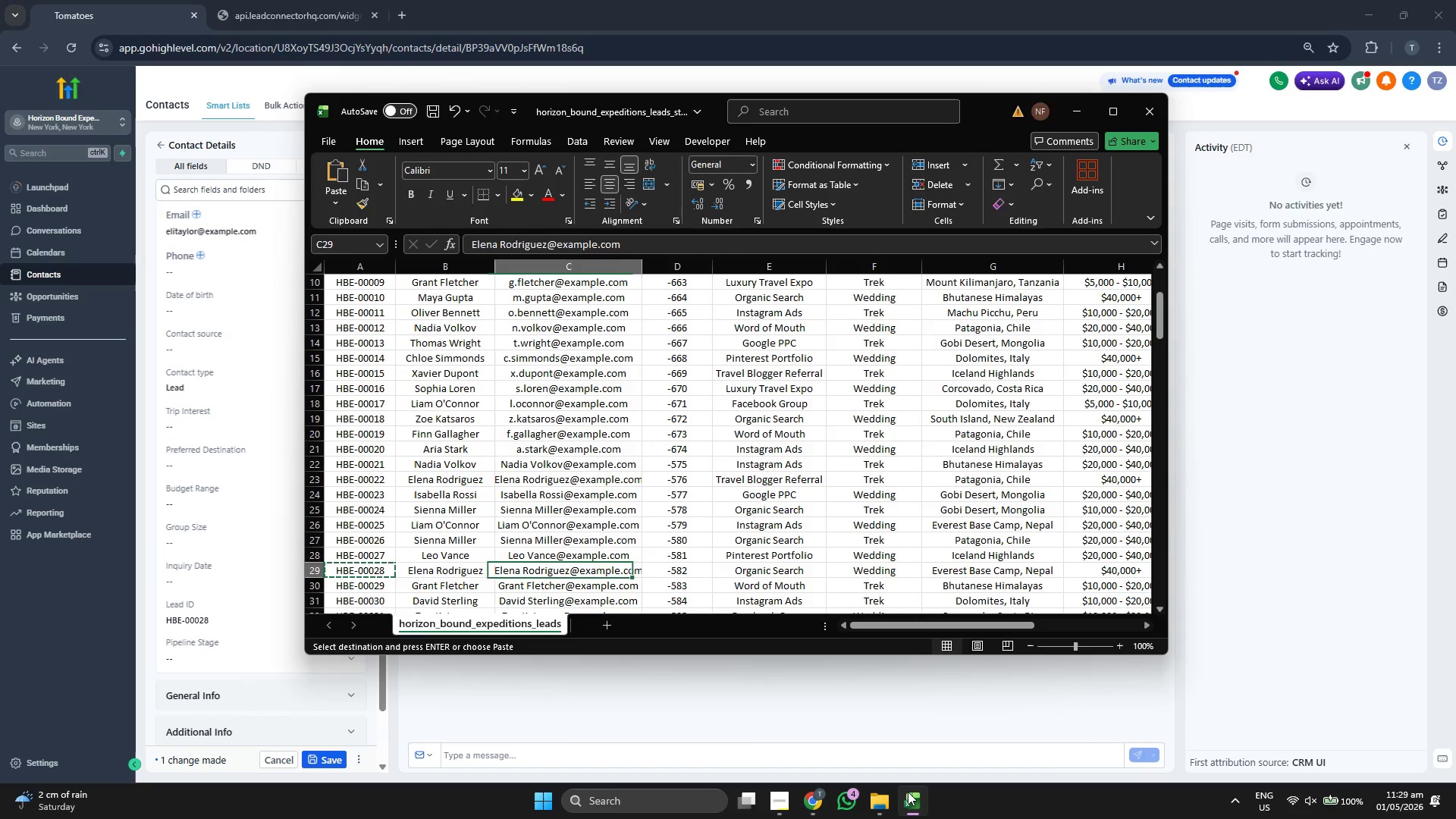 
key(ArrowRight)
 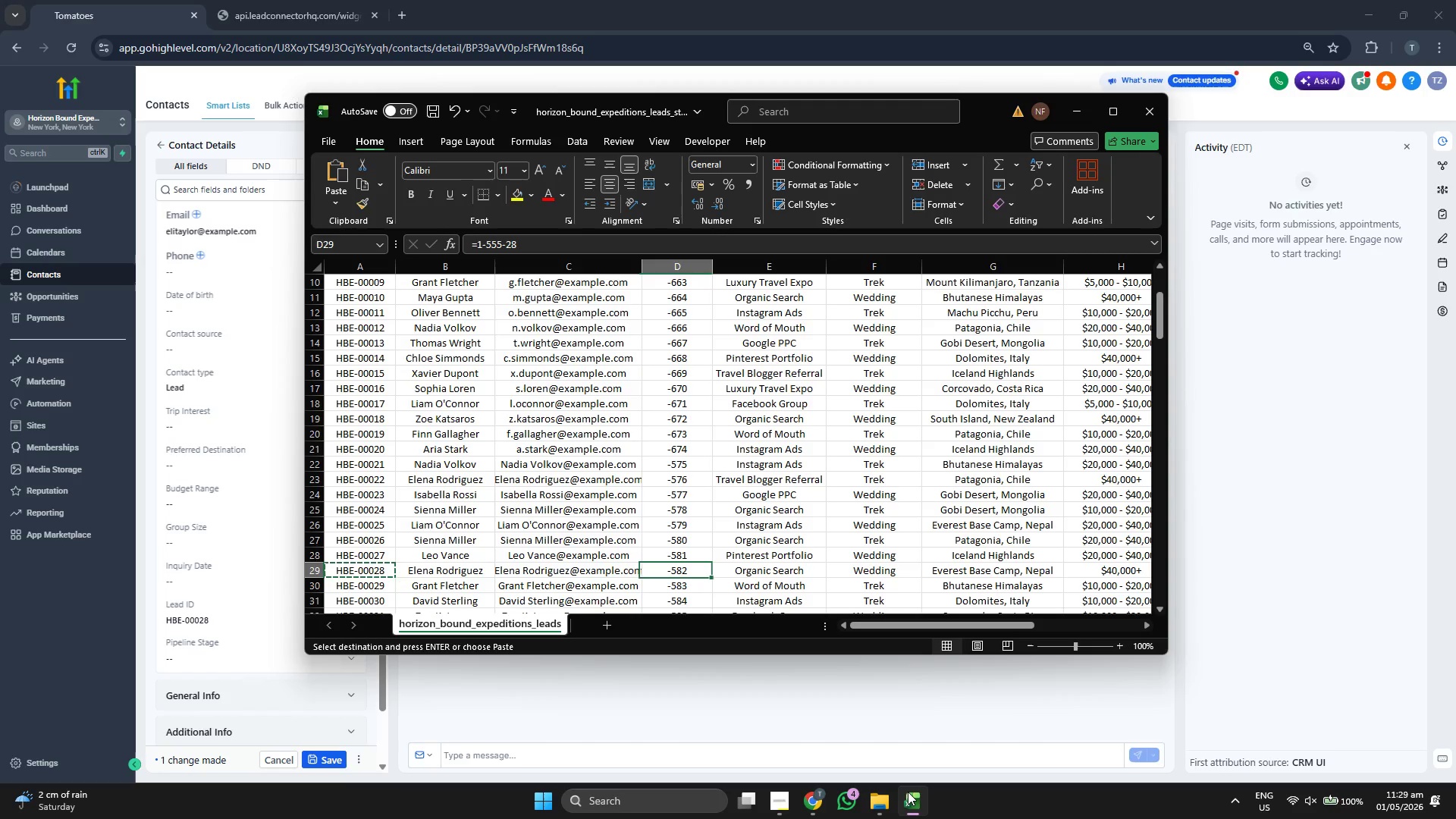 
key(ArrowRight)
 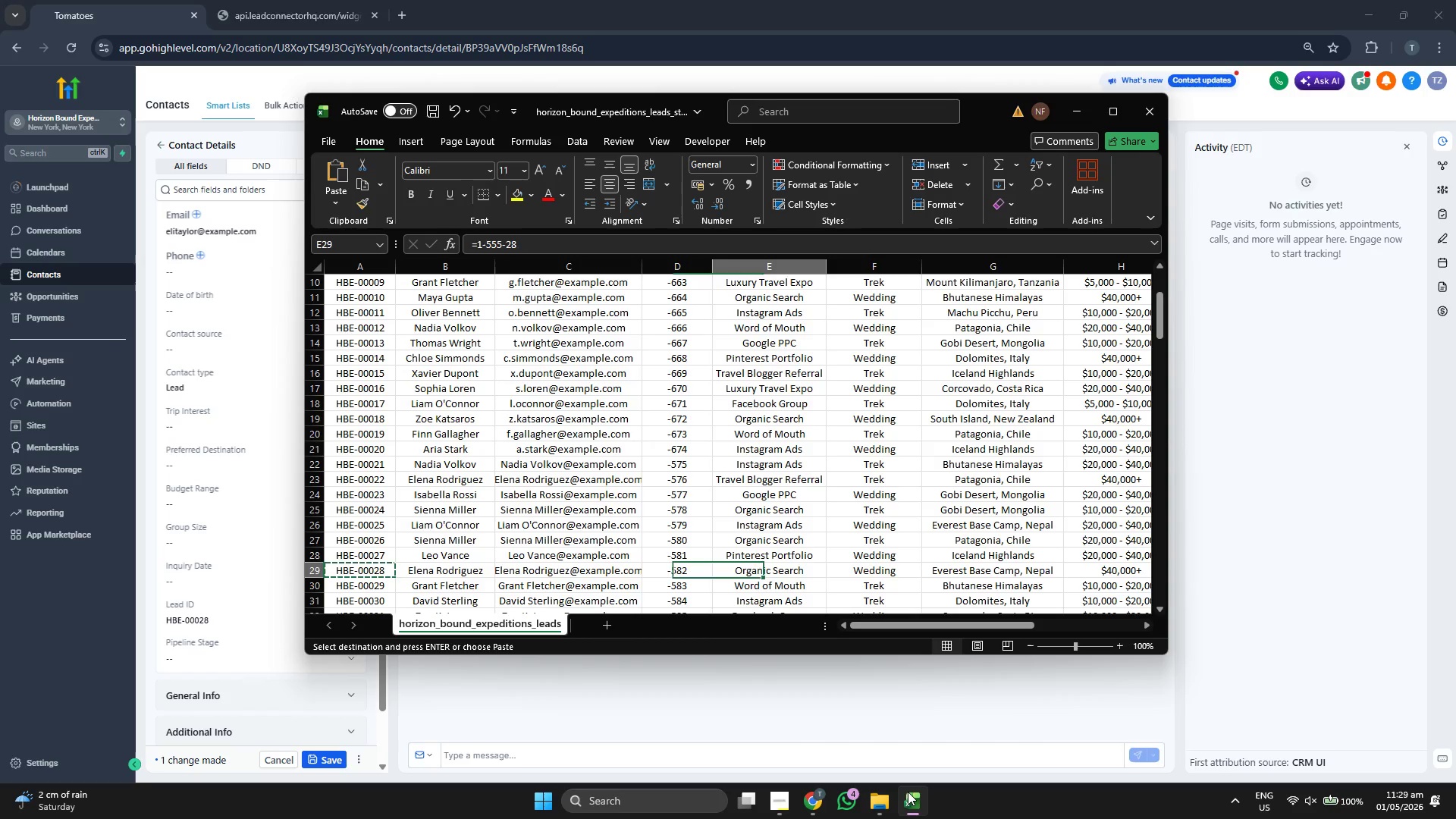 
key(ArrowRight)
 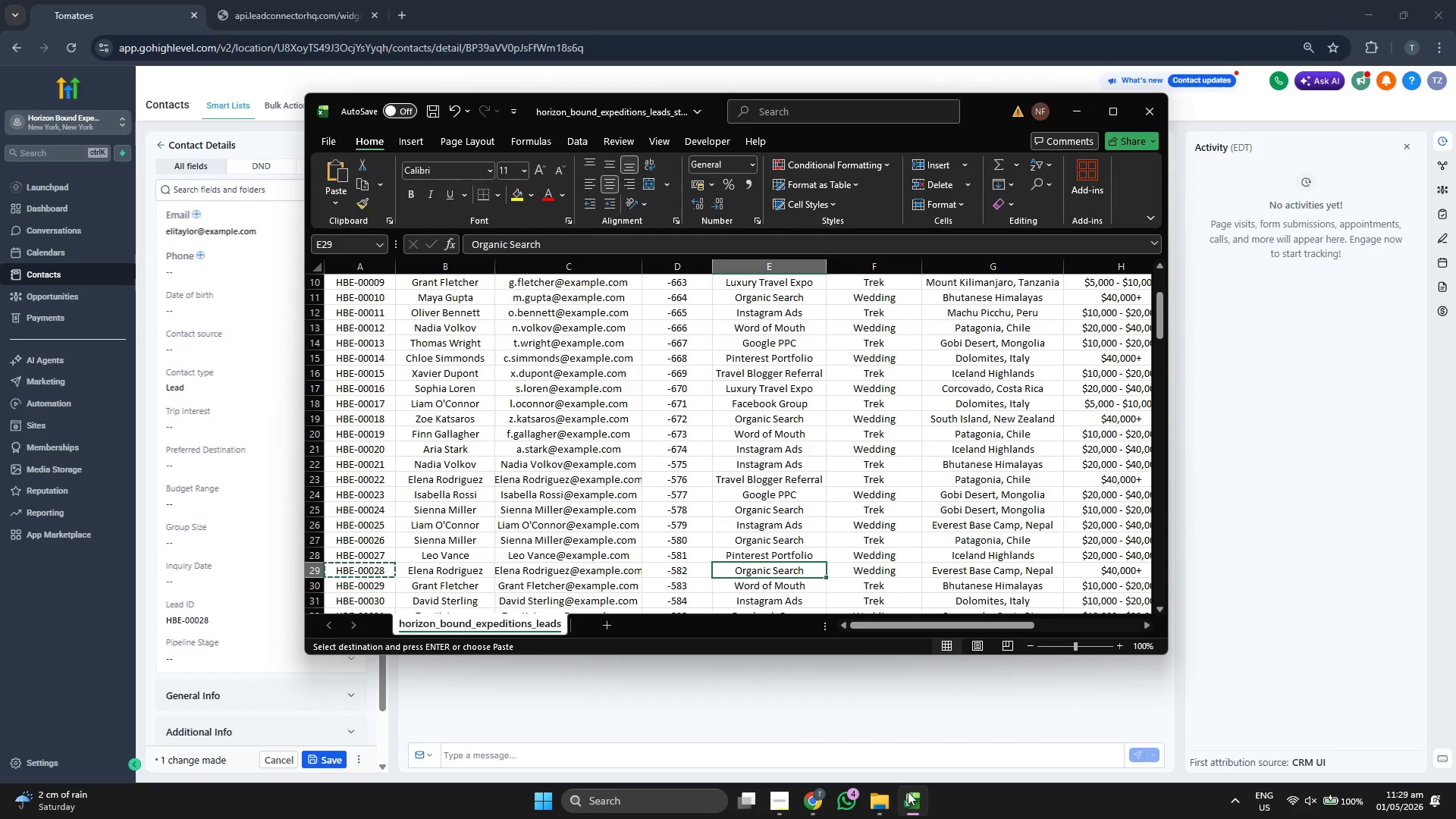 
key(Control+C)
 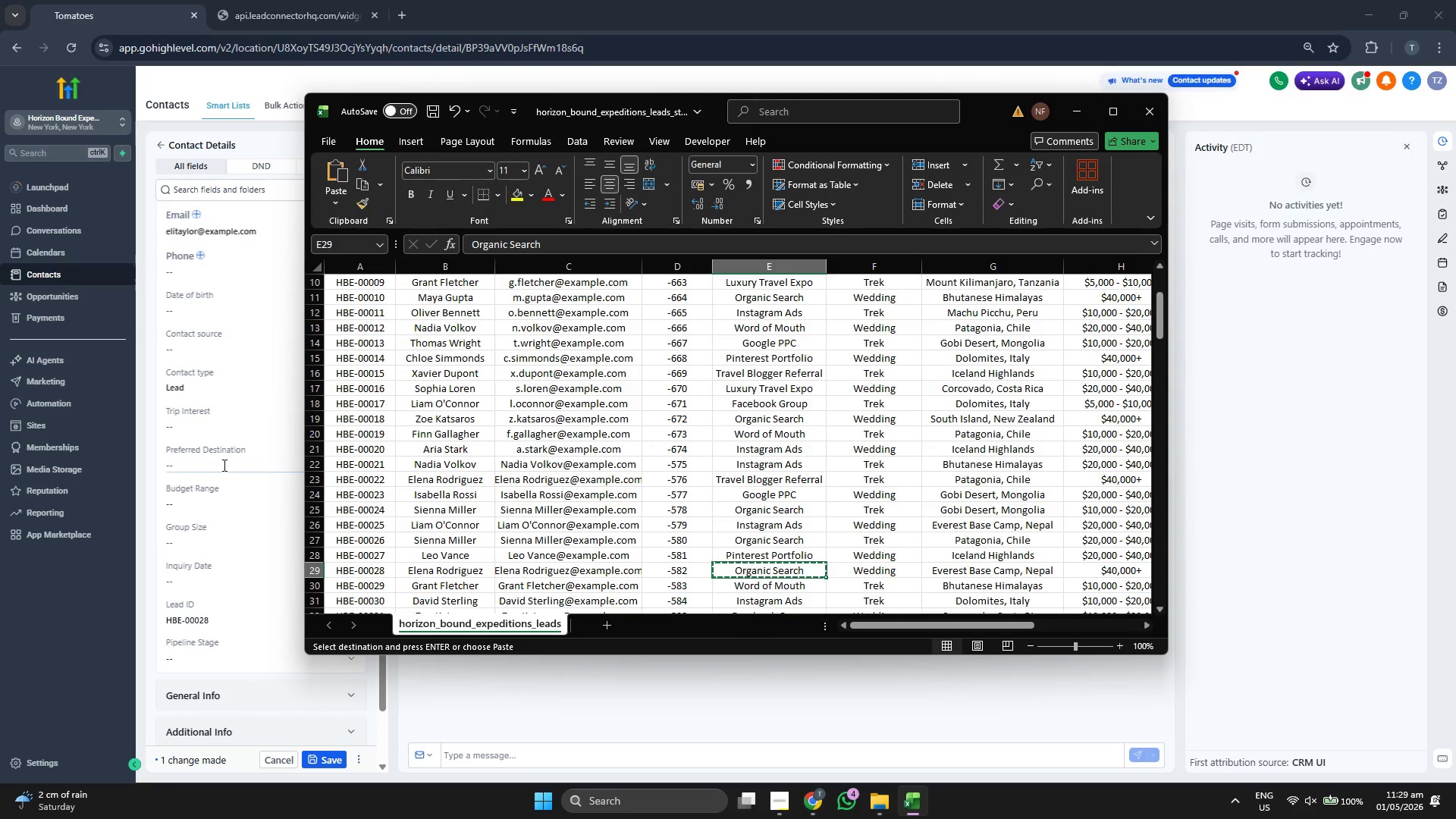 
left_click([219, 350])
 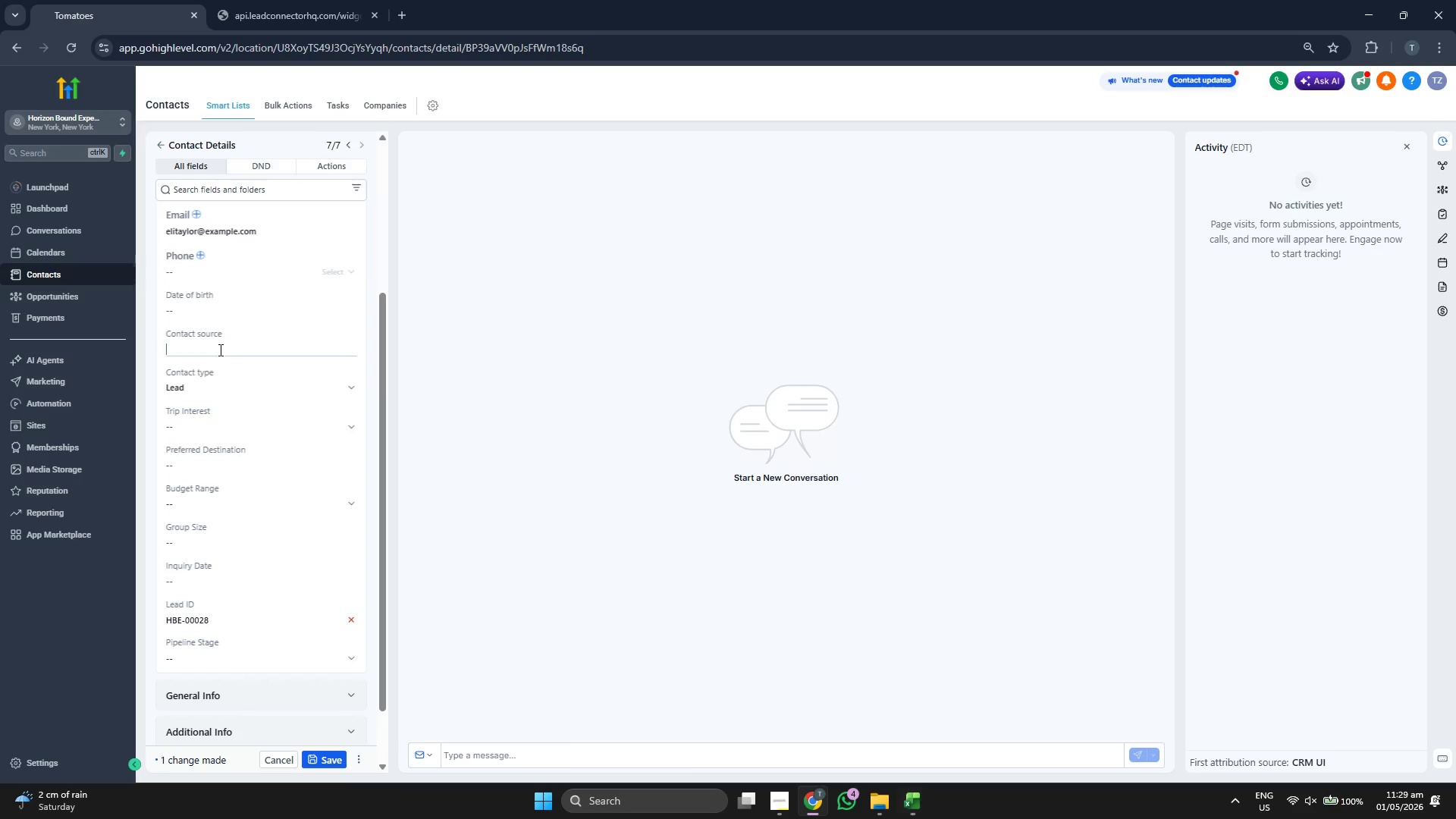 
key(Control+ControlLeft)
 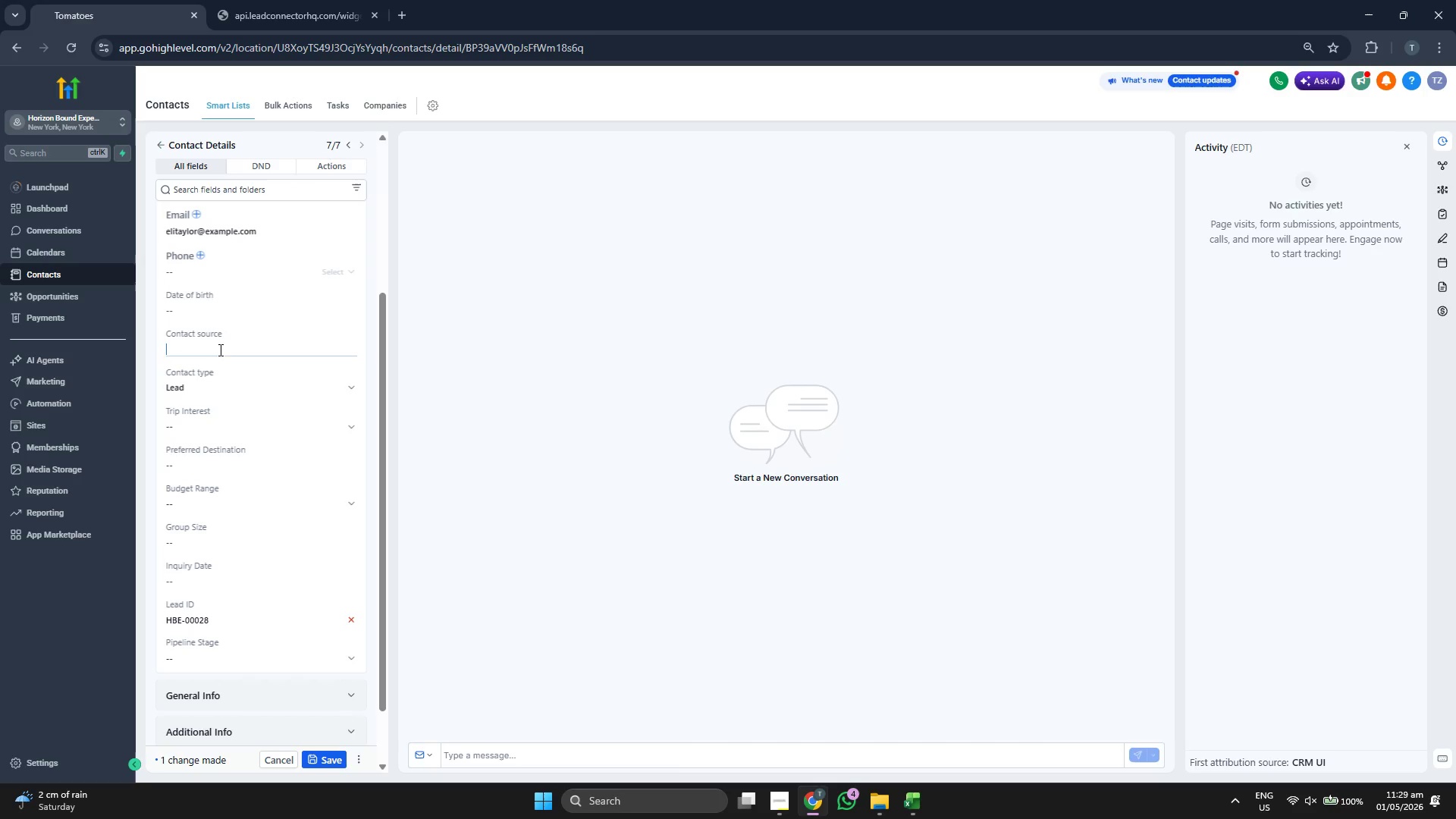 
key(Control+V)
 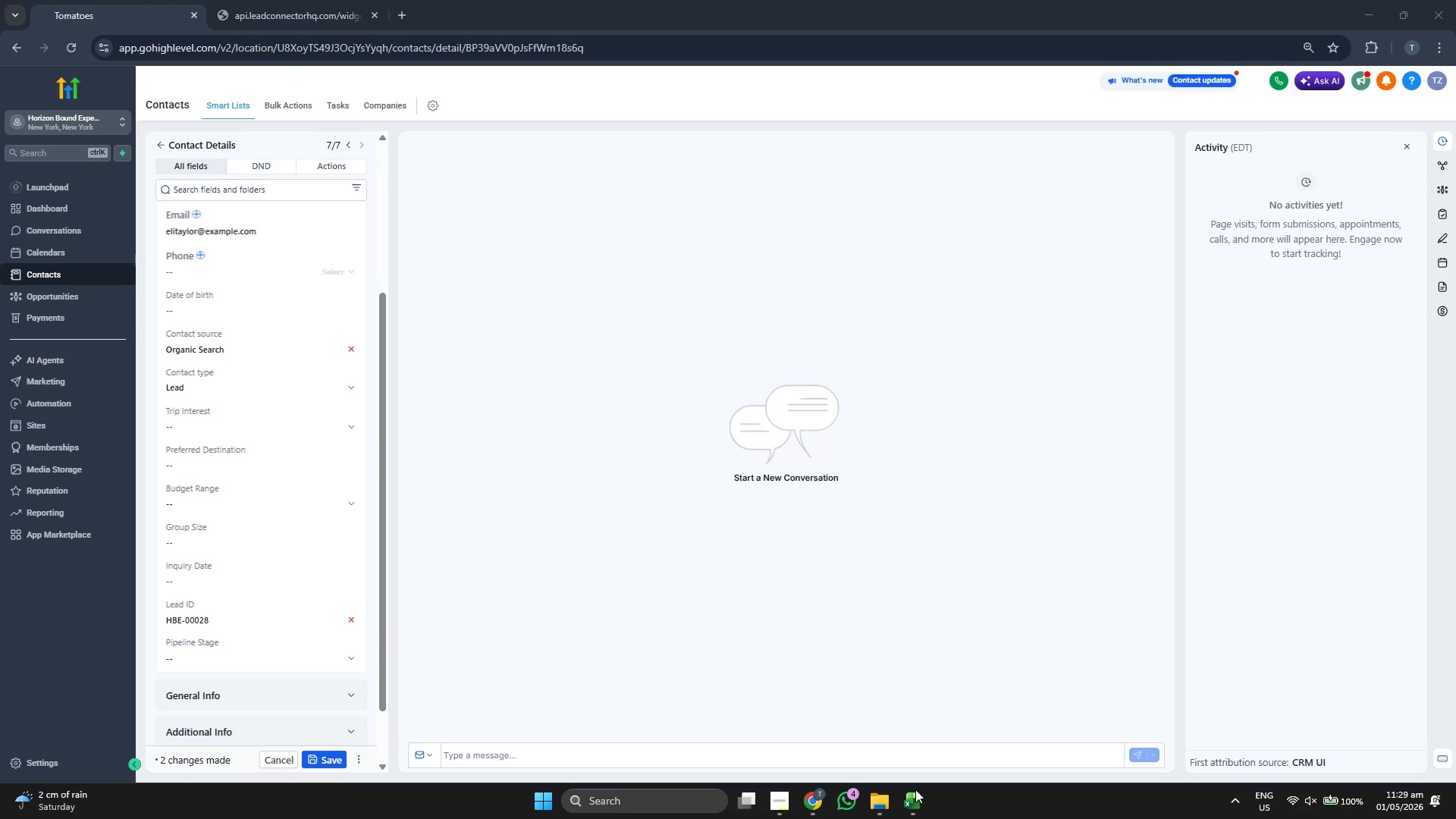 
left_click([915, 789])
 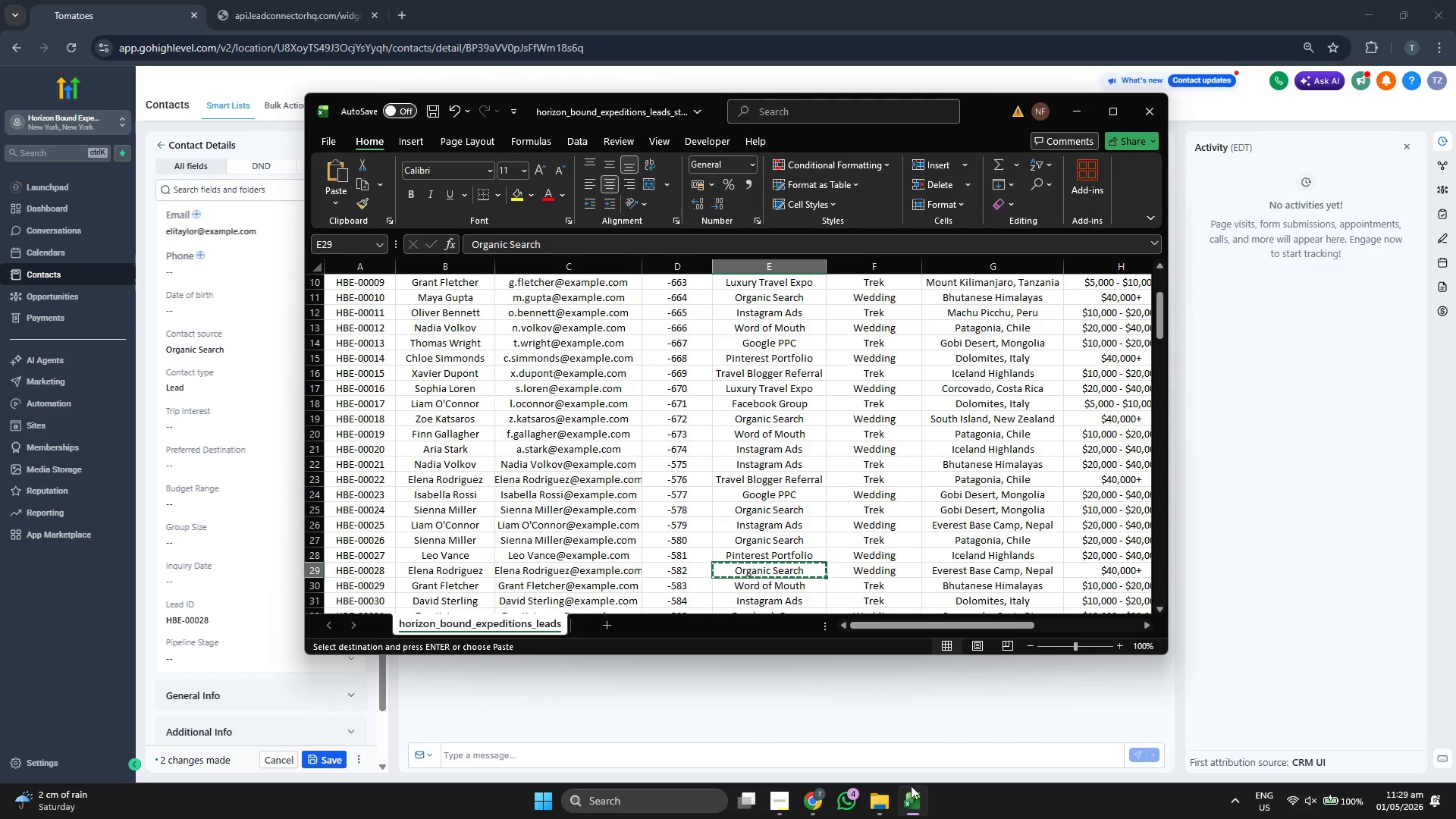 
key(ArrowRight)
 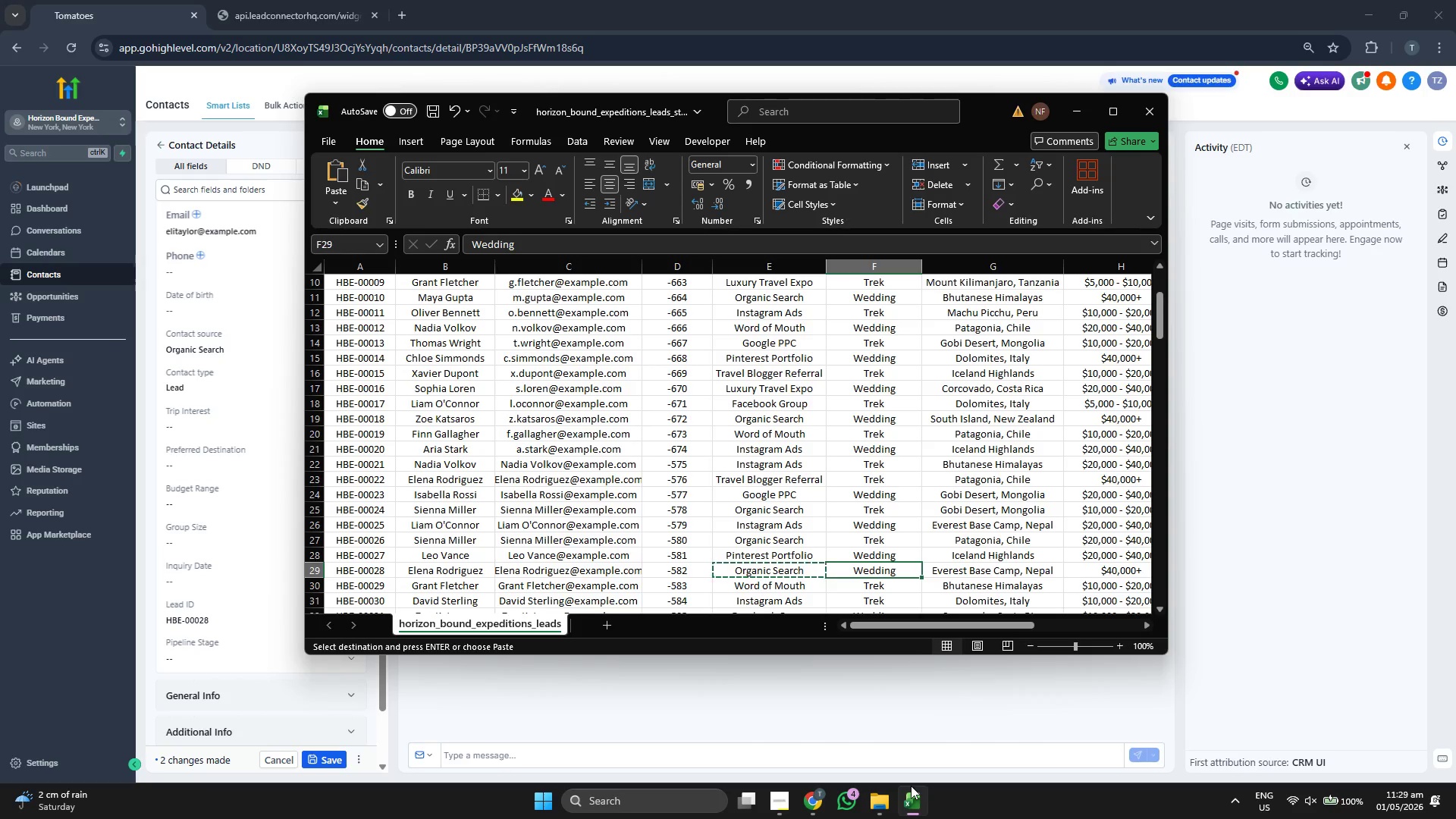 
key(ArrowRight)
 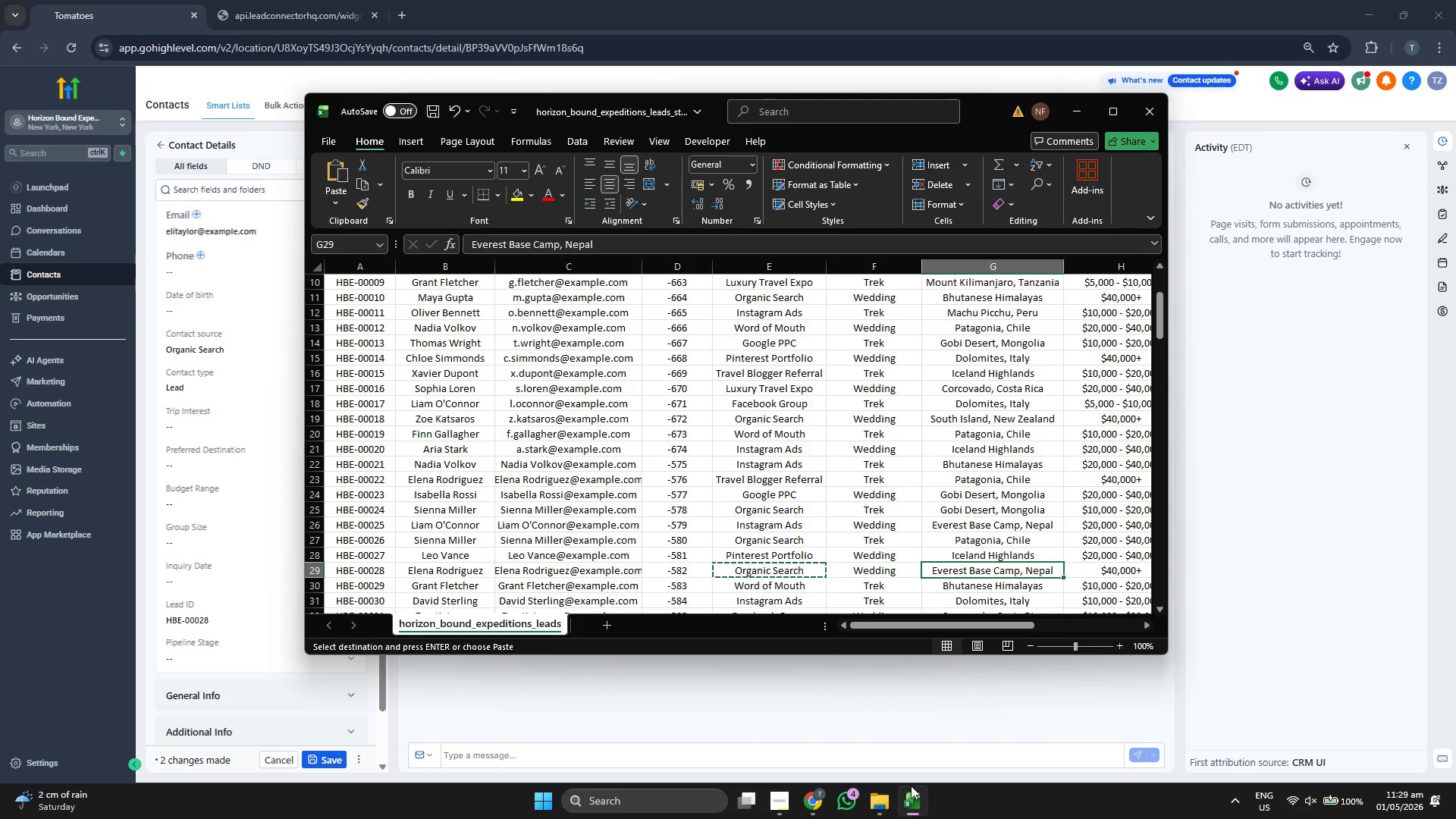 
key(Control+ControlLeft)
 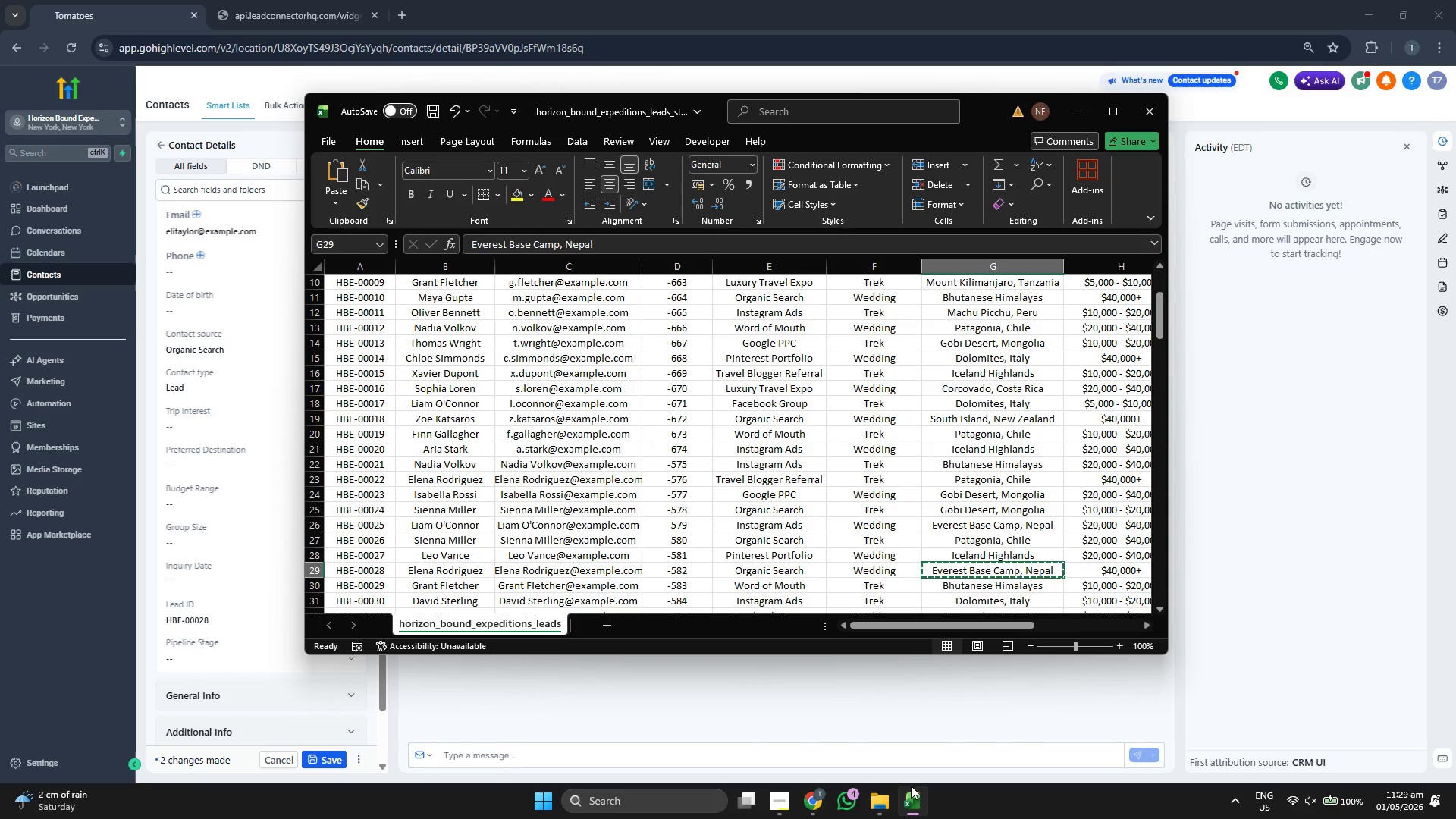 
key(Control+C)
 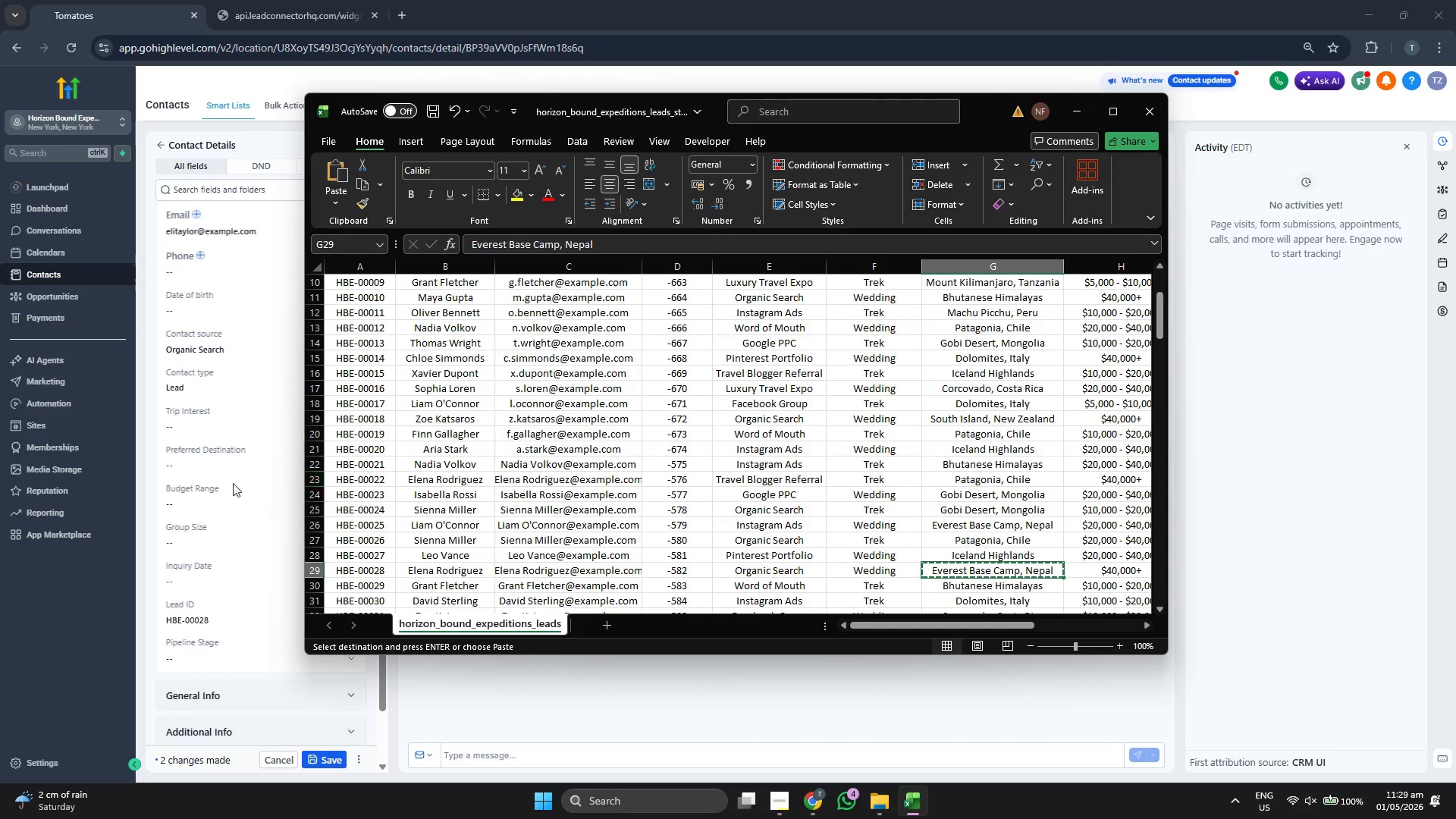 
left_click([235, 469])
 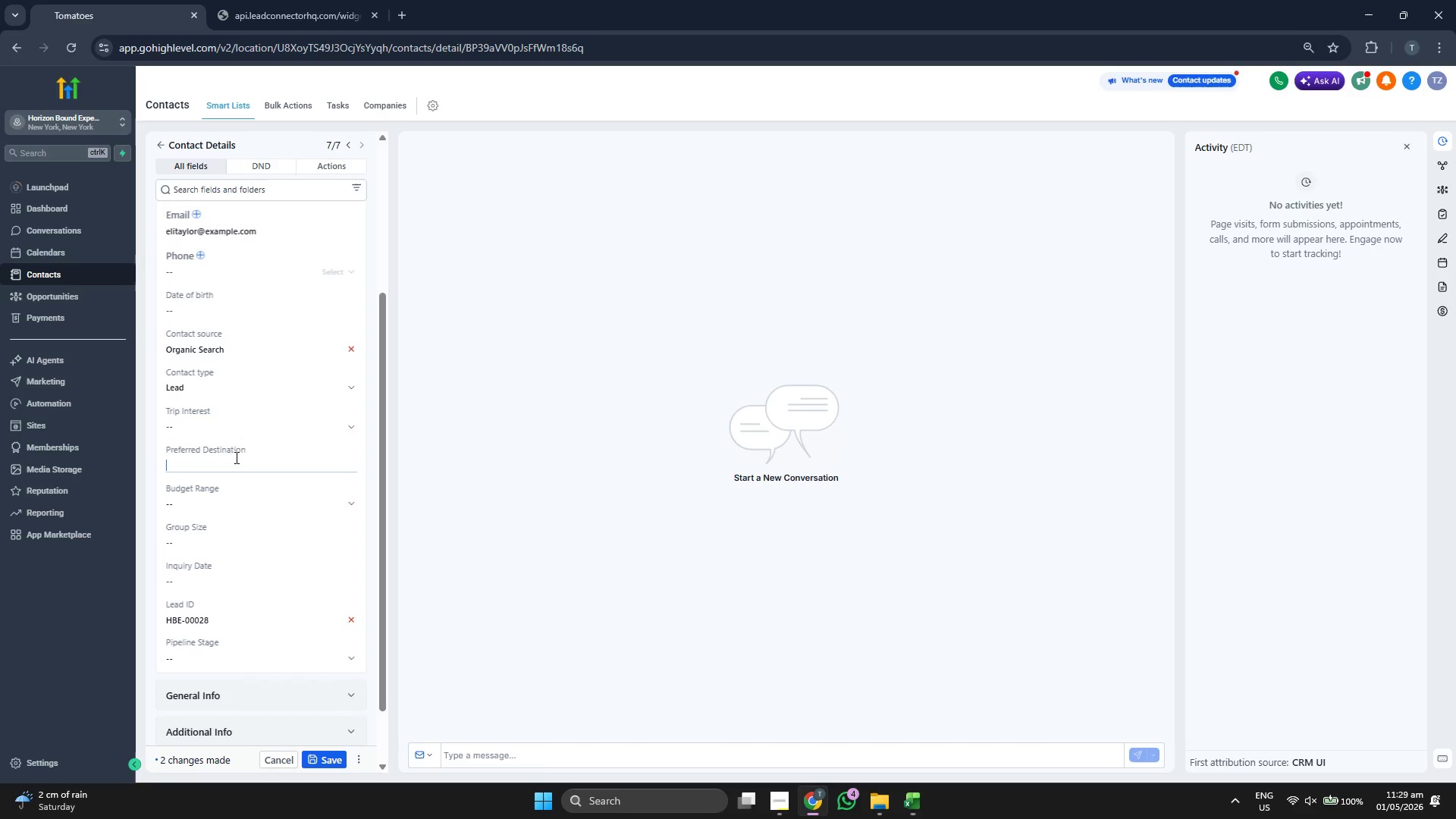 
key(Control+ControlLeft)
 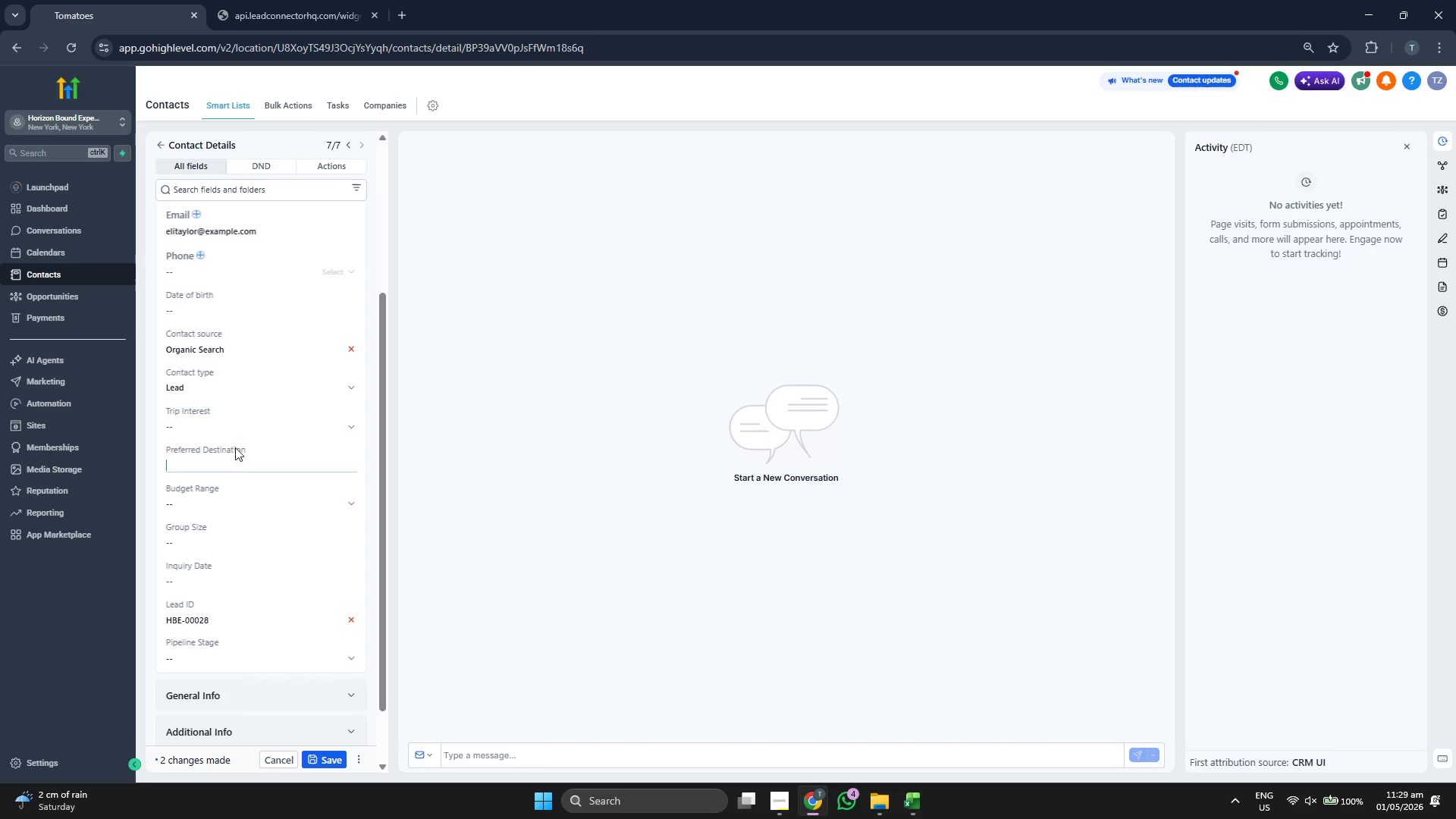 
key(Control+V)
 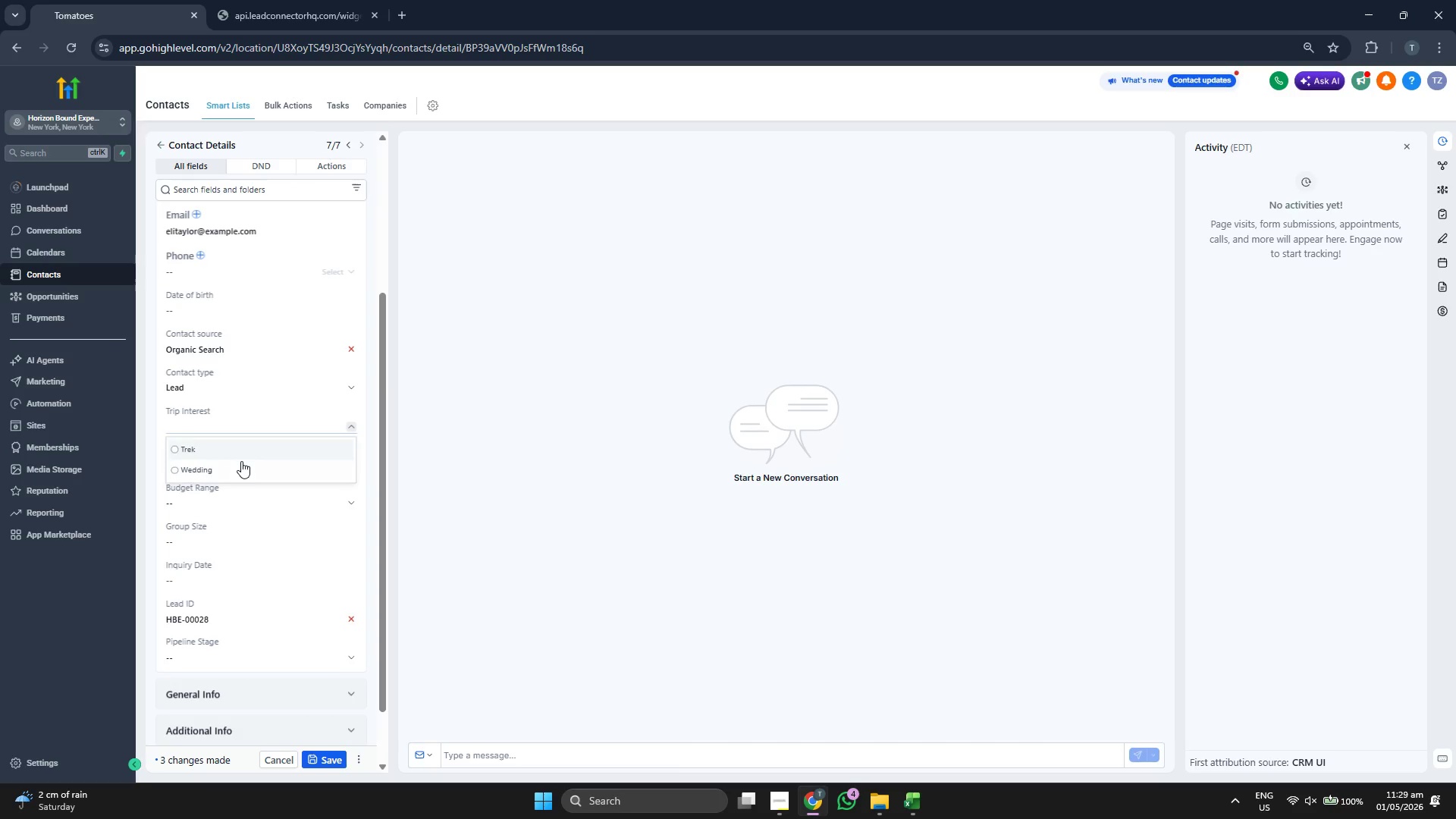 
left_click([241, 468])
 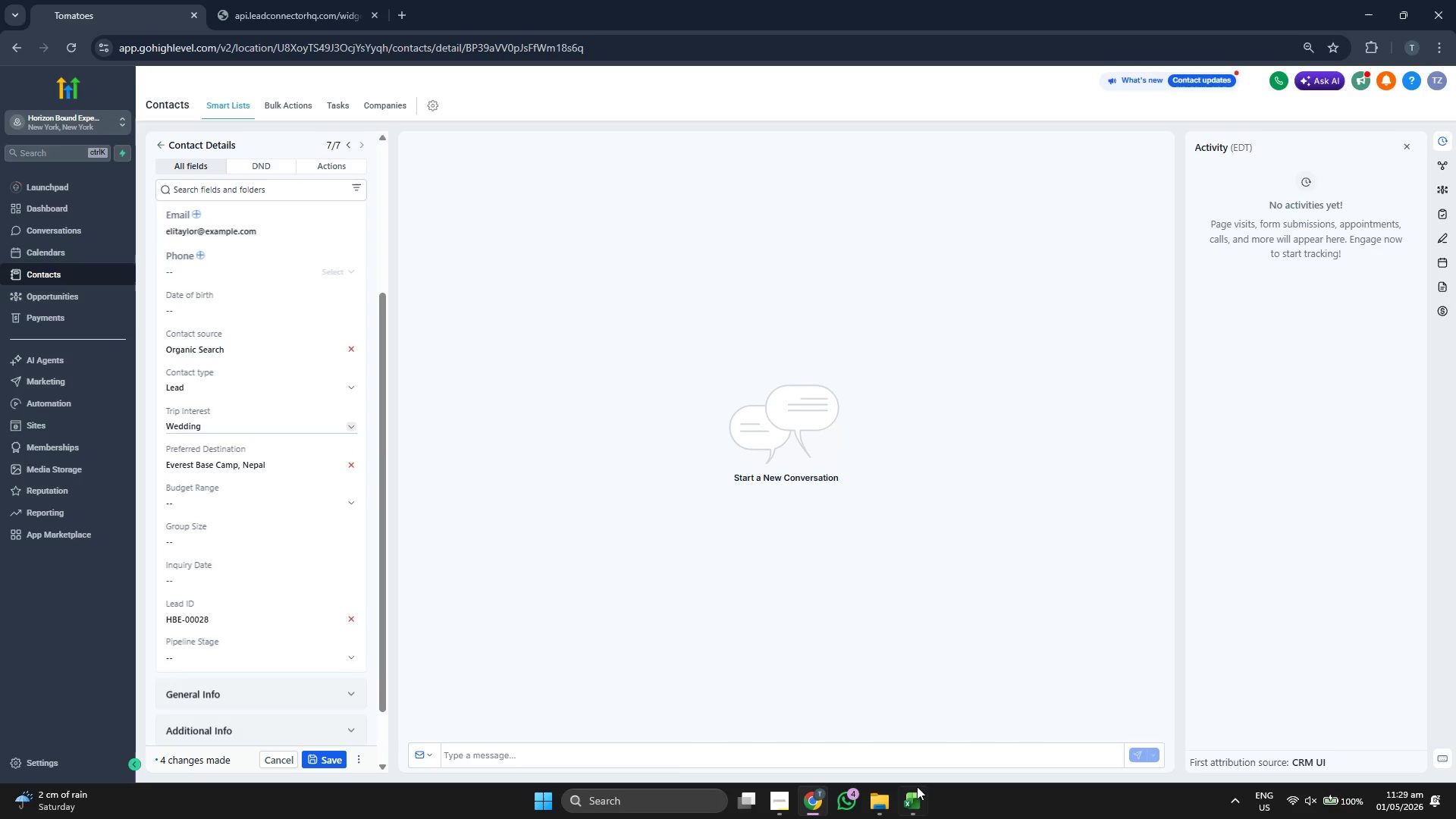 
left_click([917, 798])
 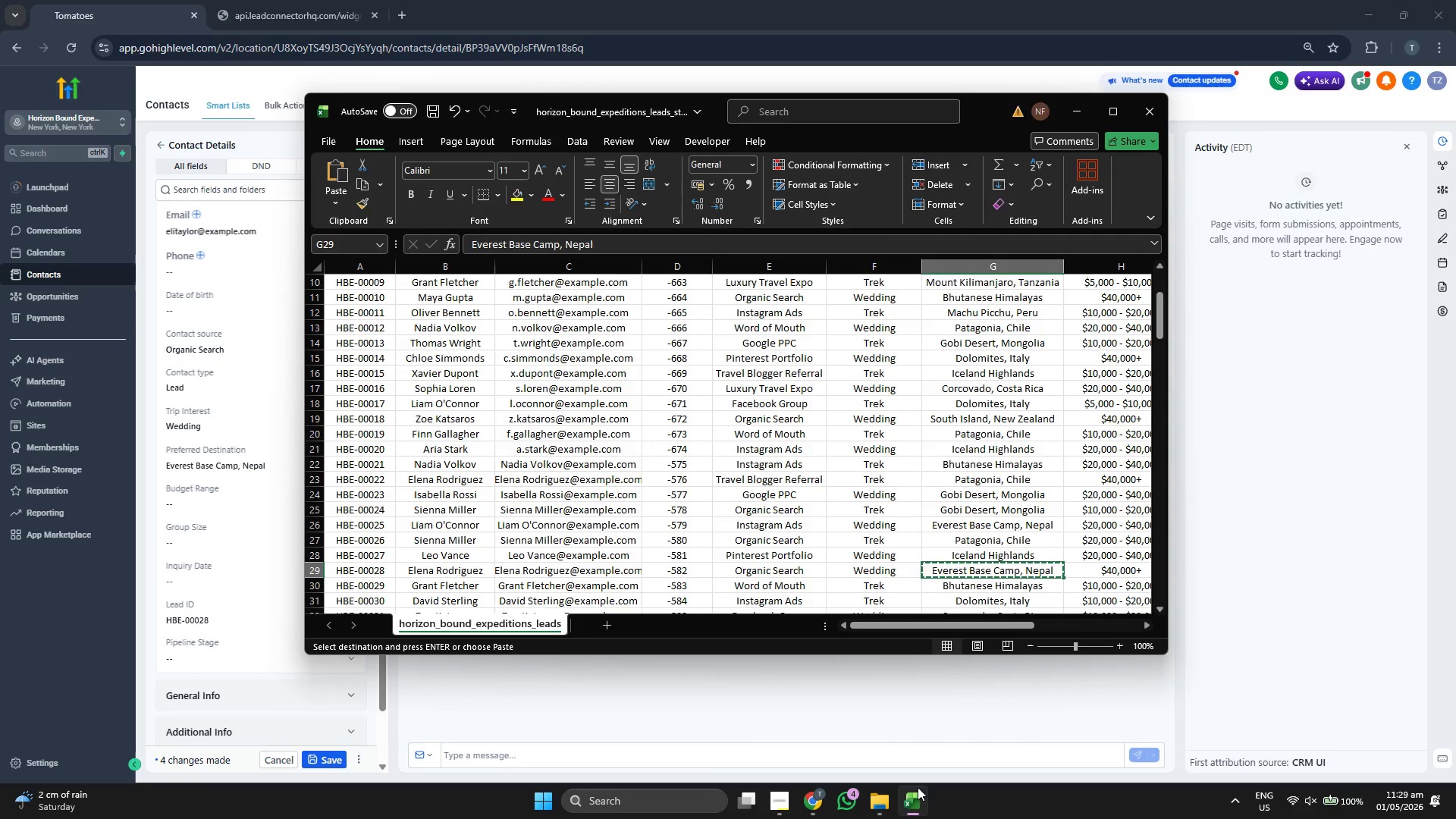 
key(ArrowRight)
 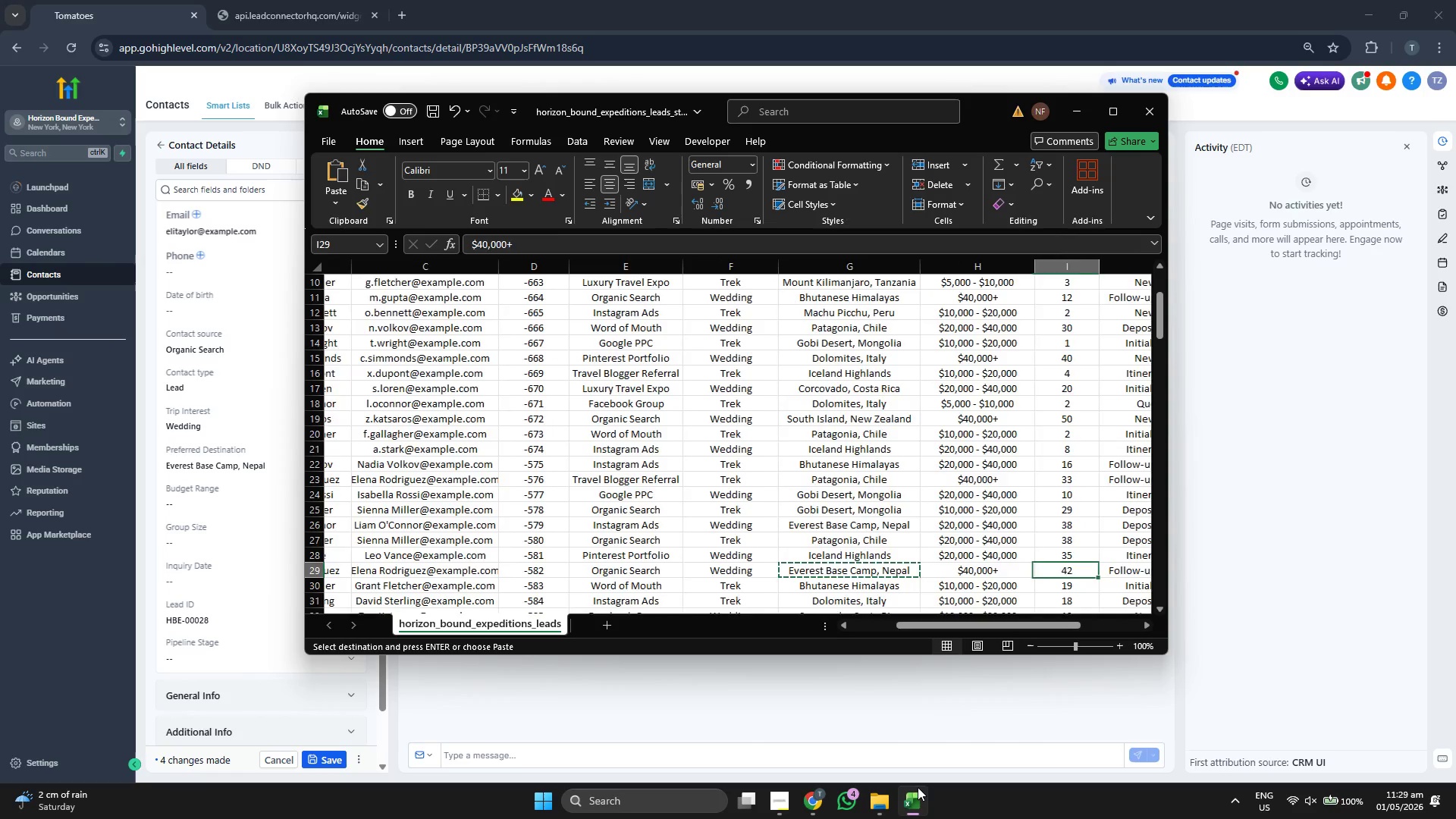 
key(ArrowRight)
 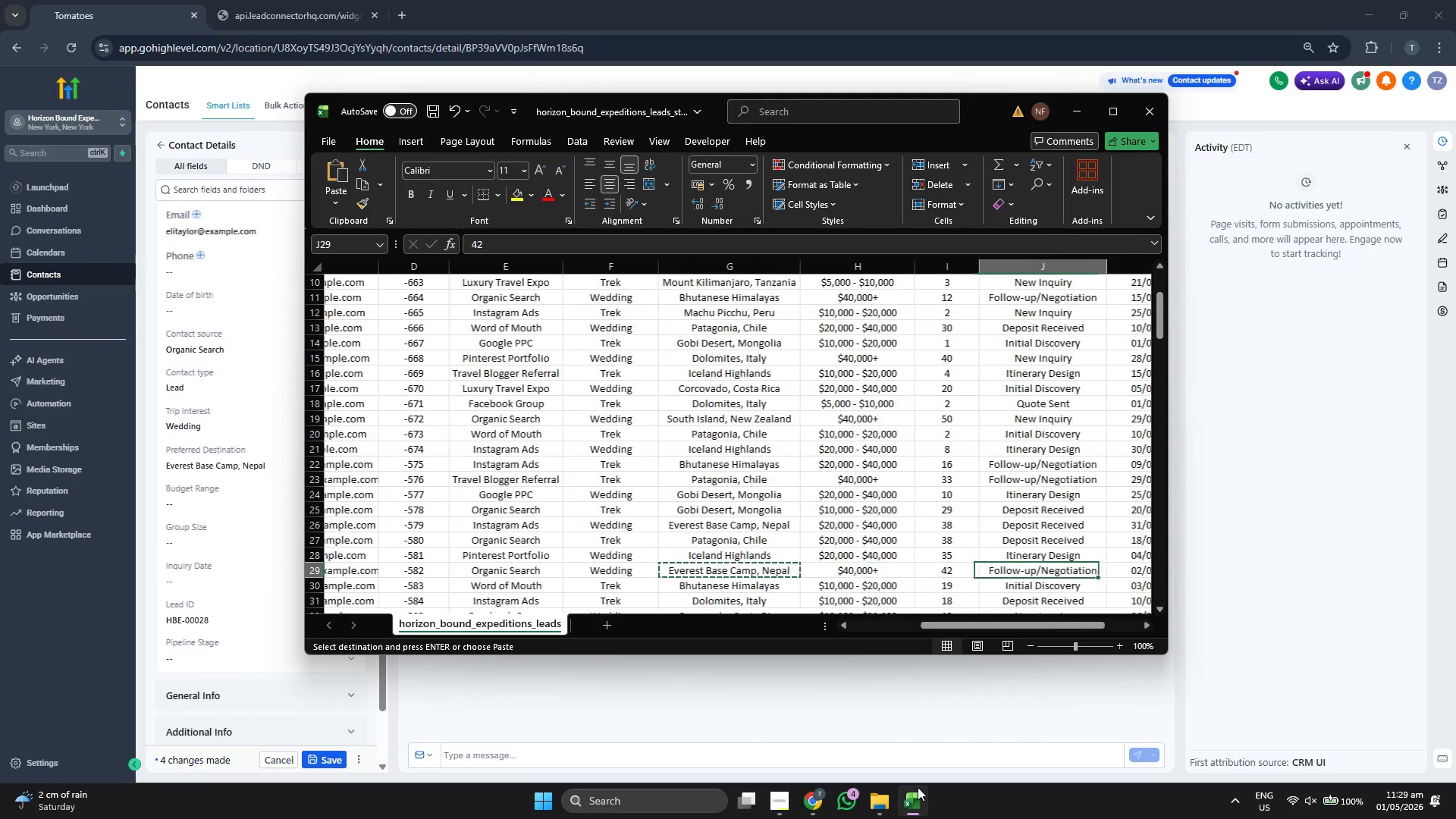 
key(ArrowRight)
 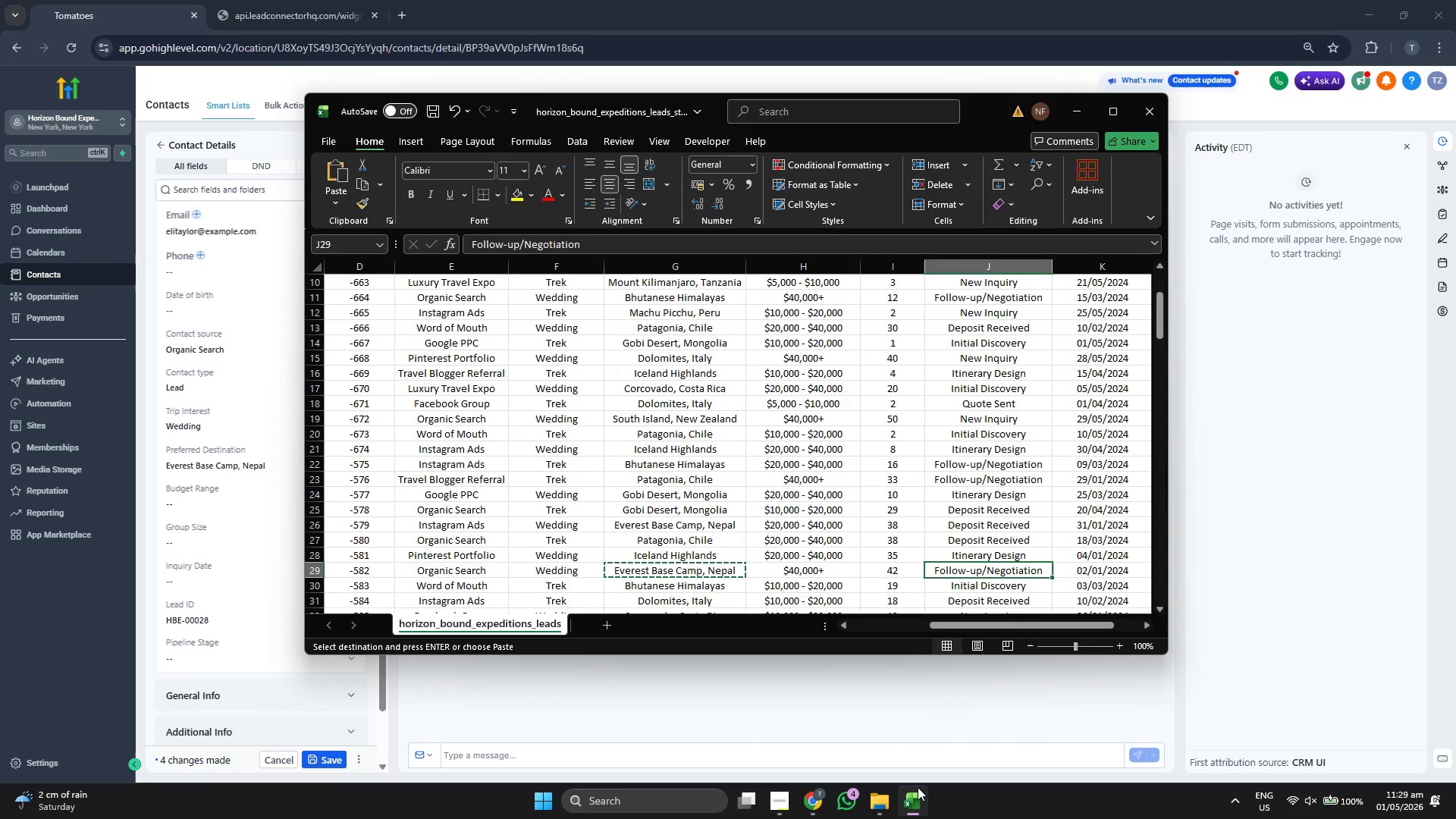 
key(ArrowLeft)
 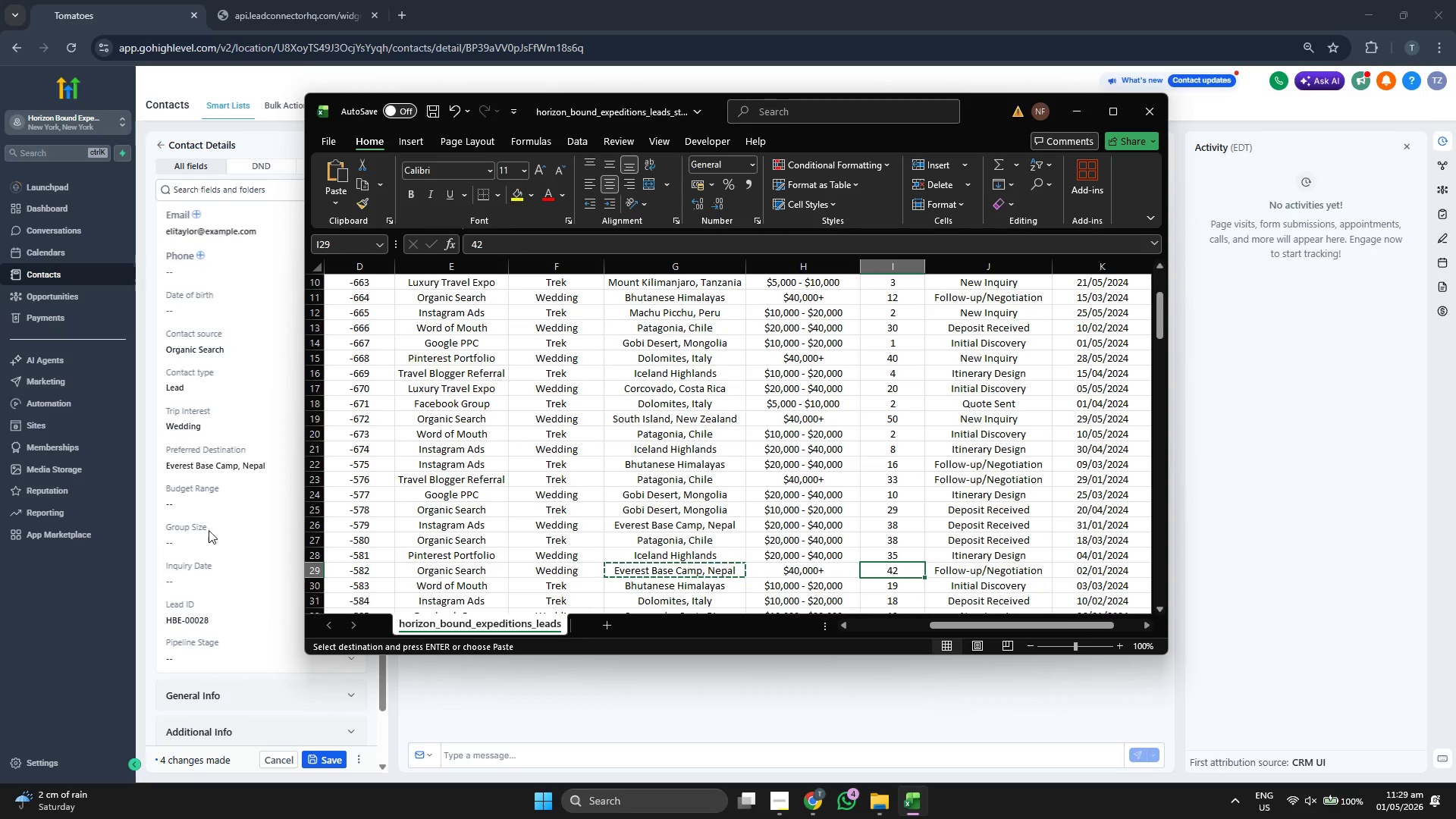 
left_click([221, 500])
 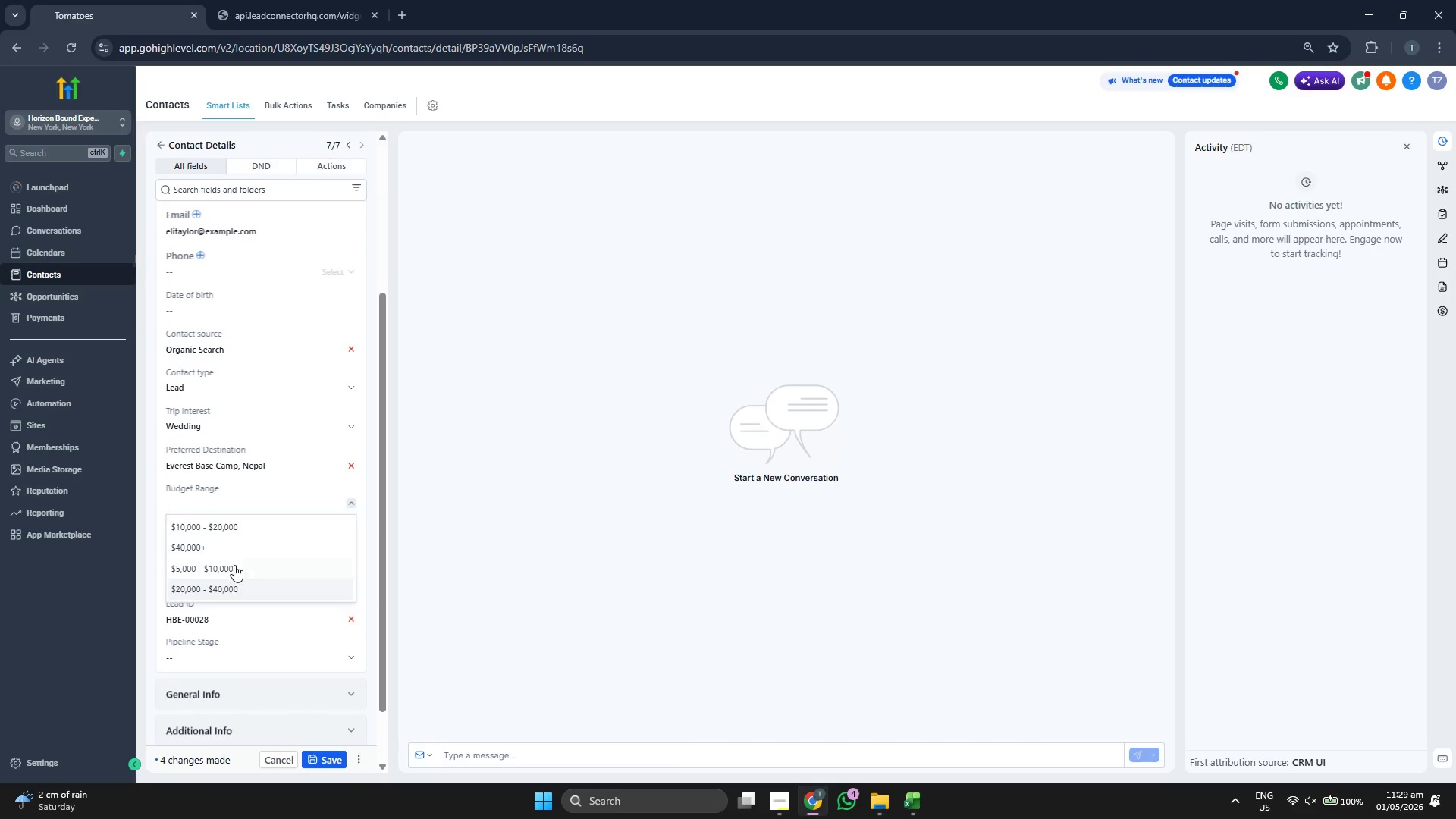 
left_click([237, 554])
 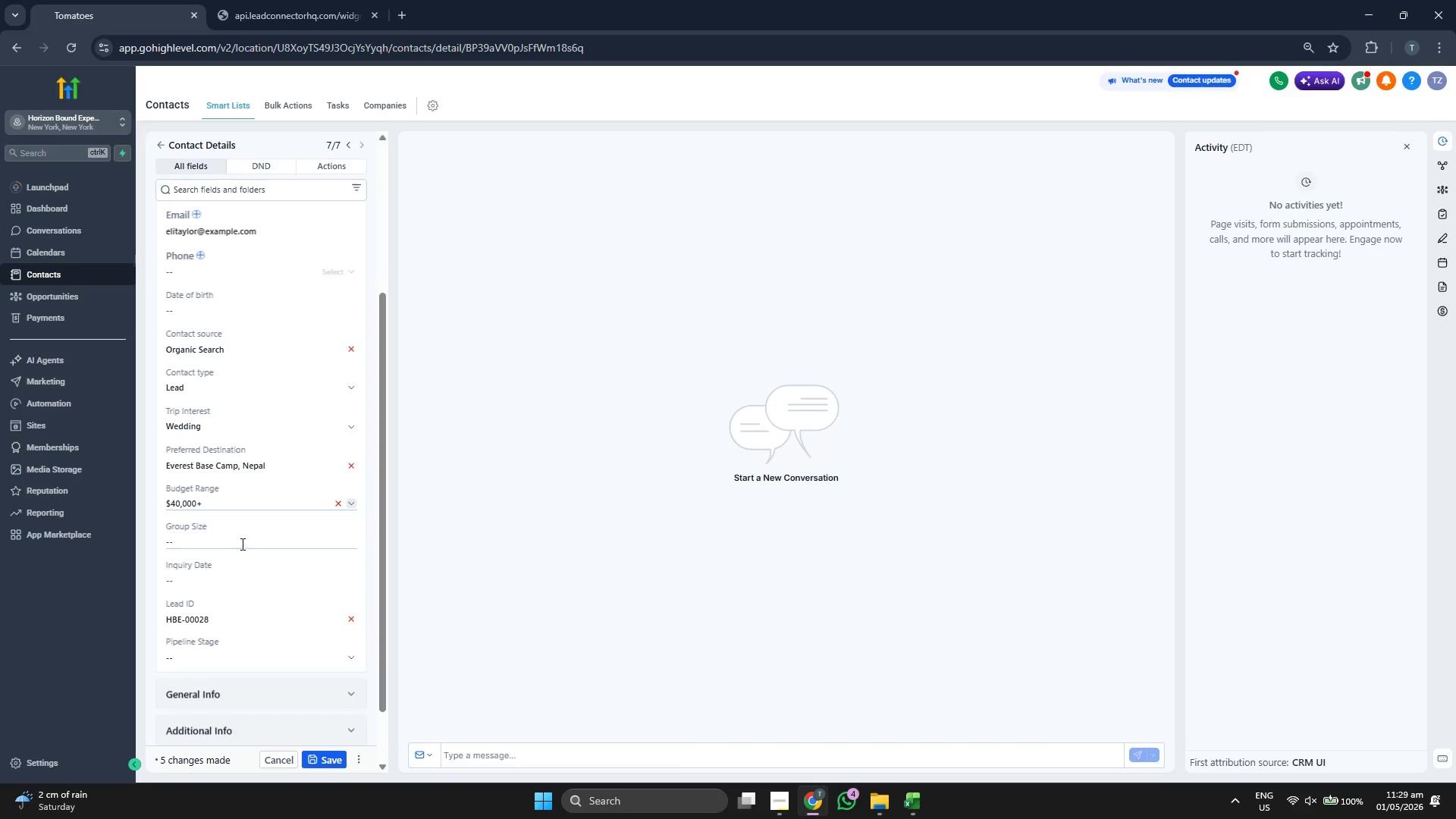 
left_click([242, 542])
 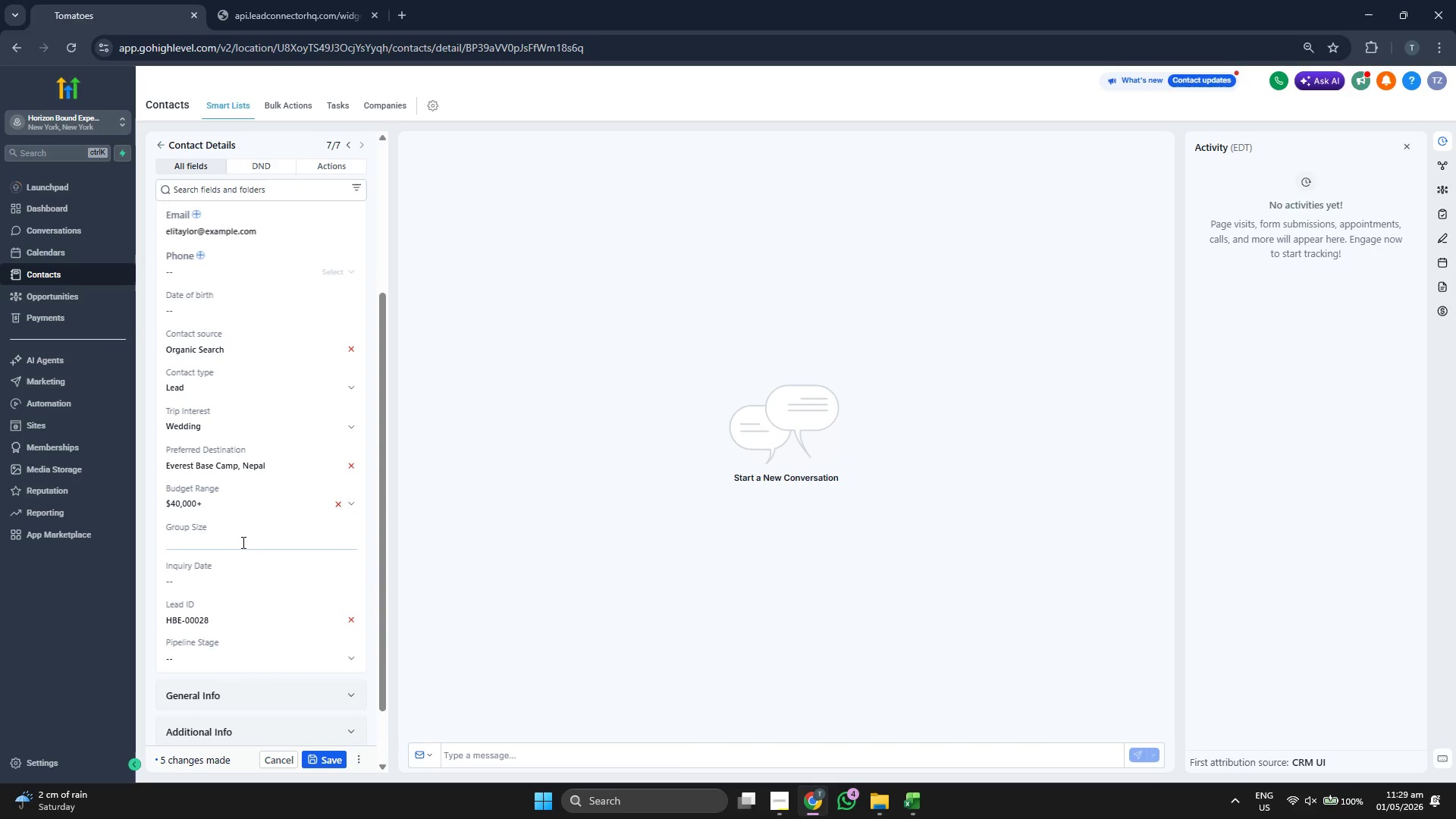 
type(12)
 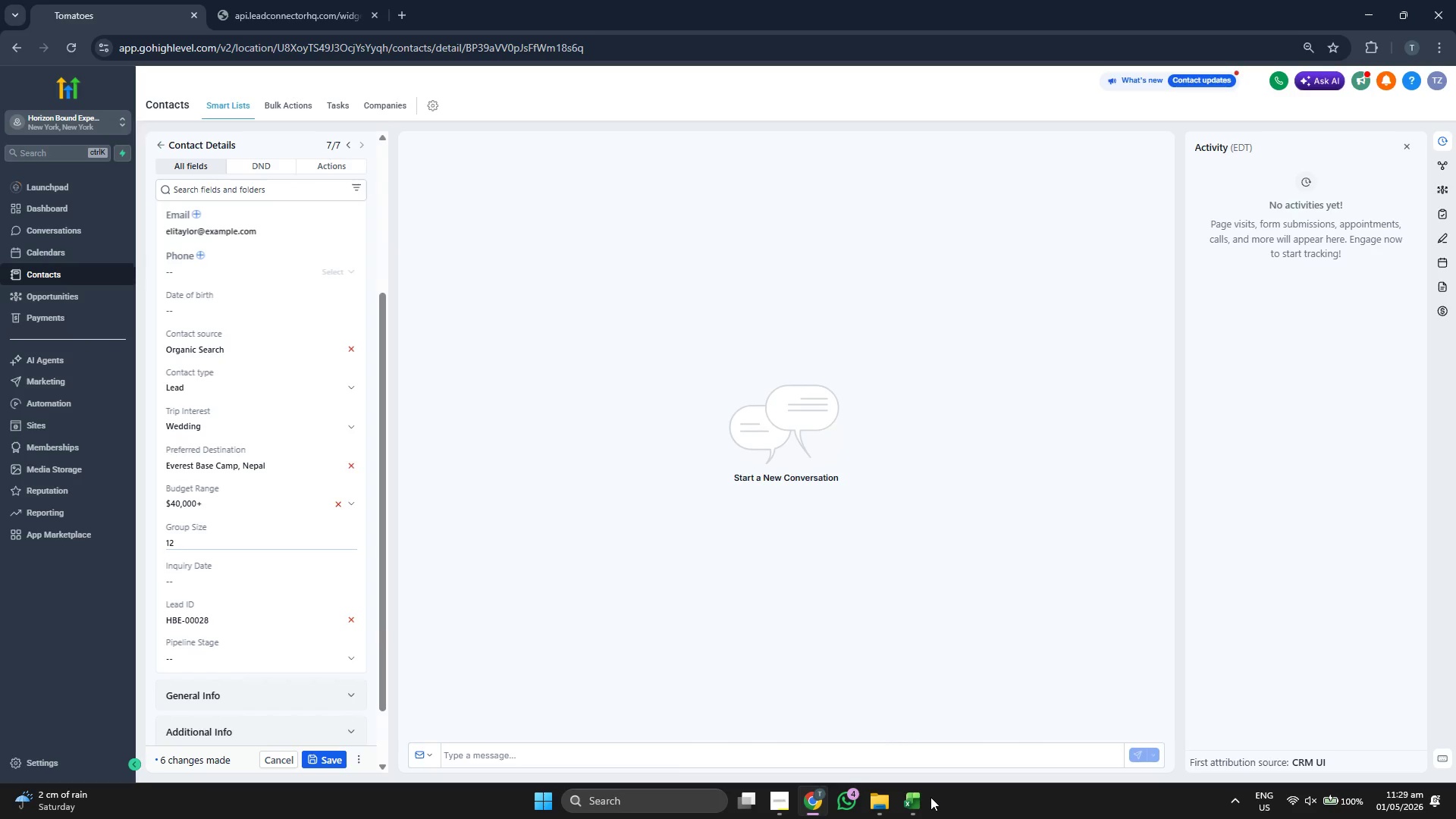 
left_click([922, 795])
 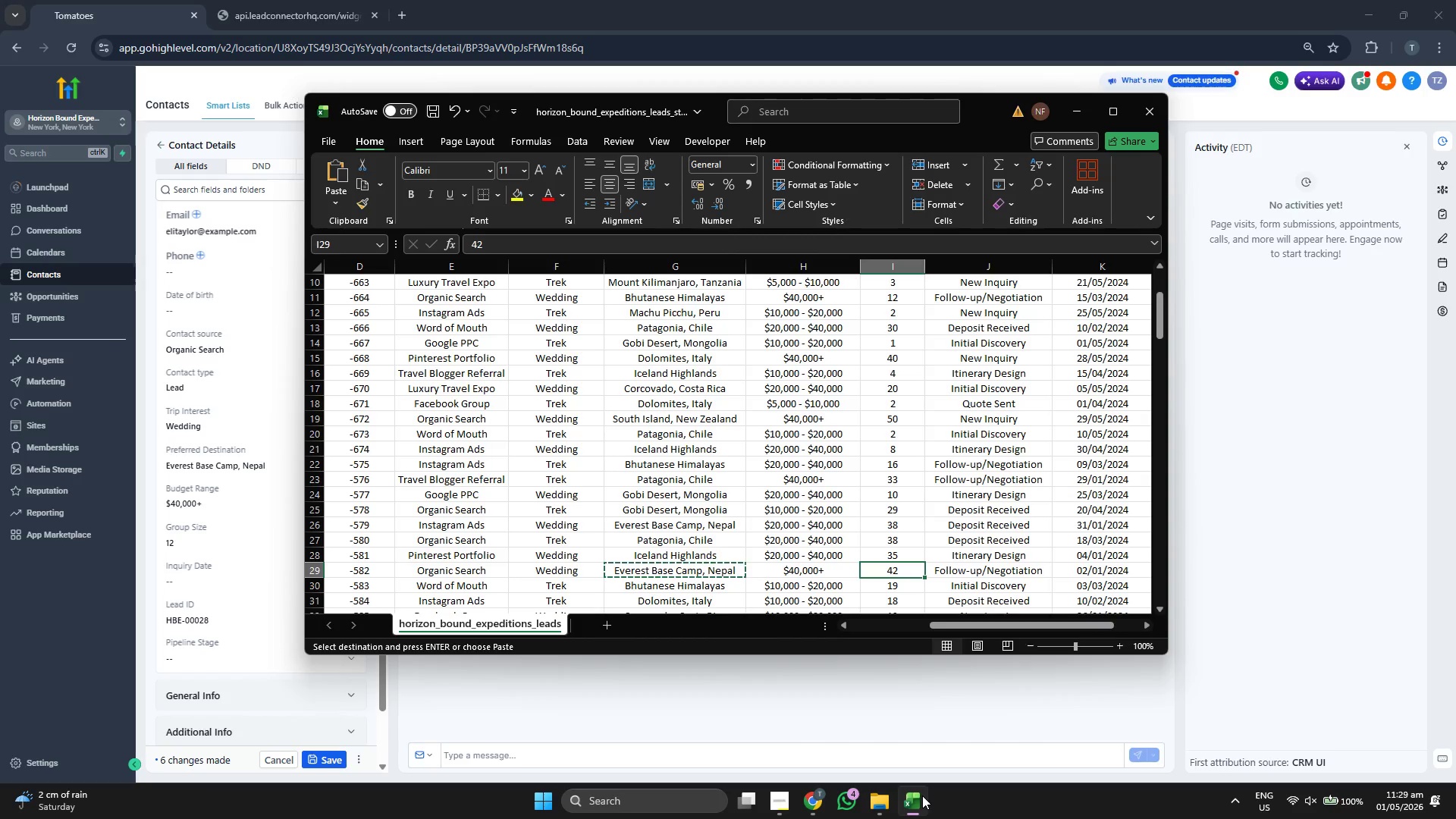 
left_click([922, 795])
 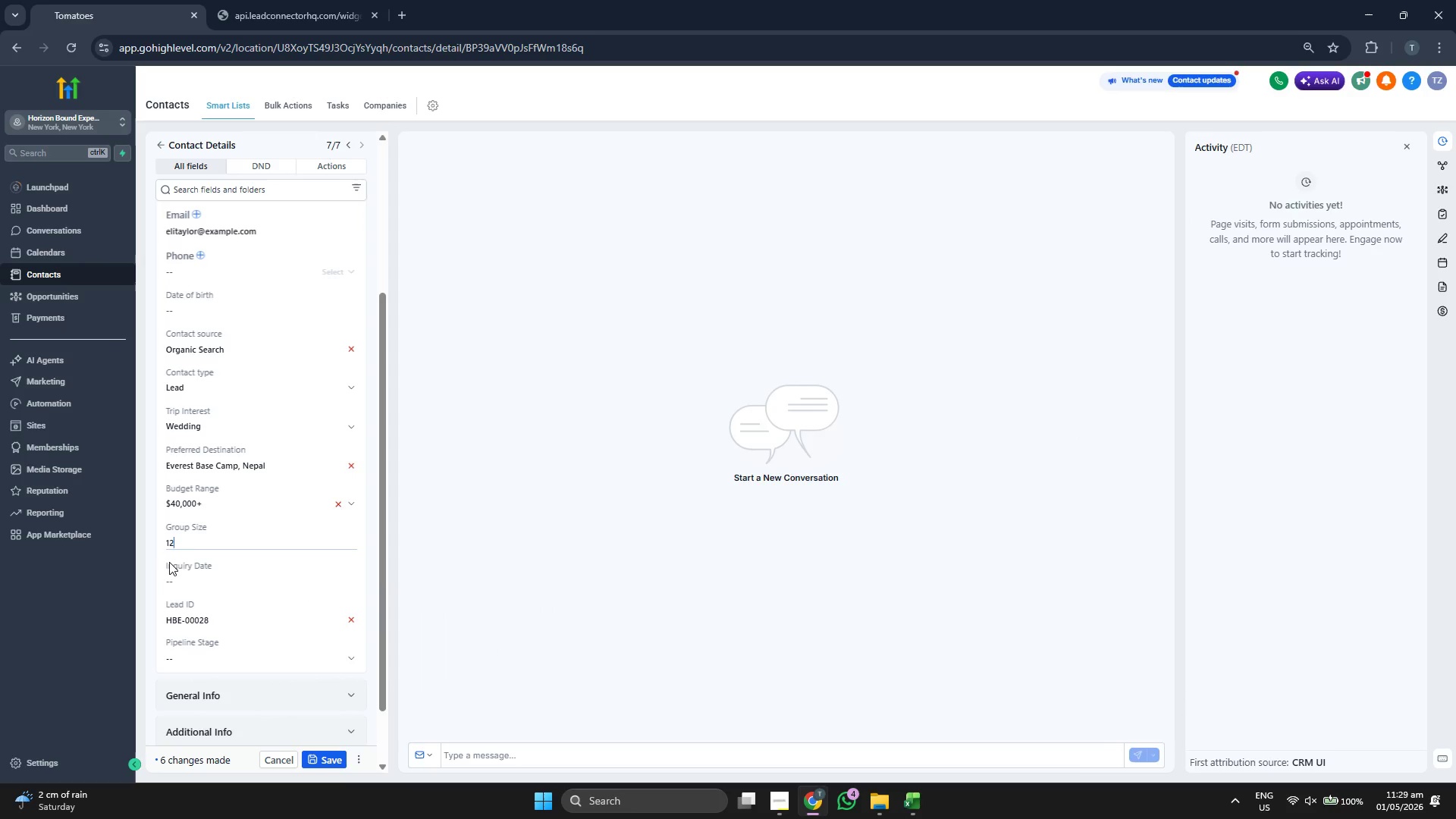 
left_click([218, 540])
 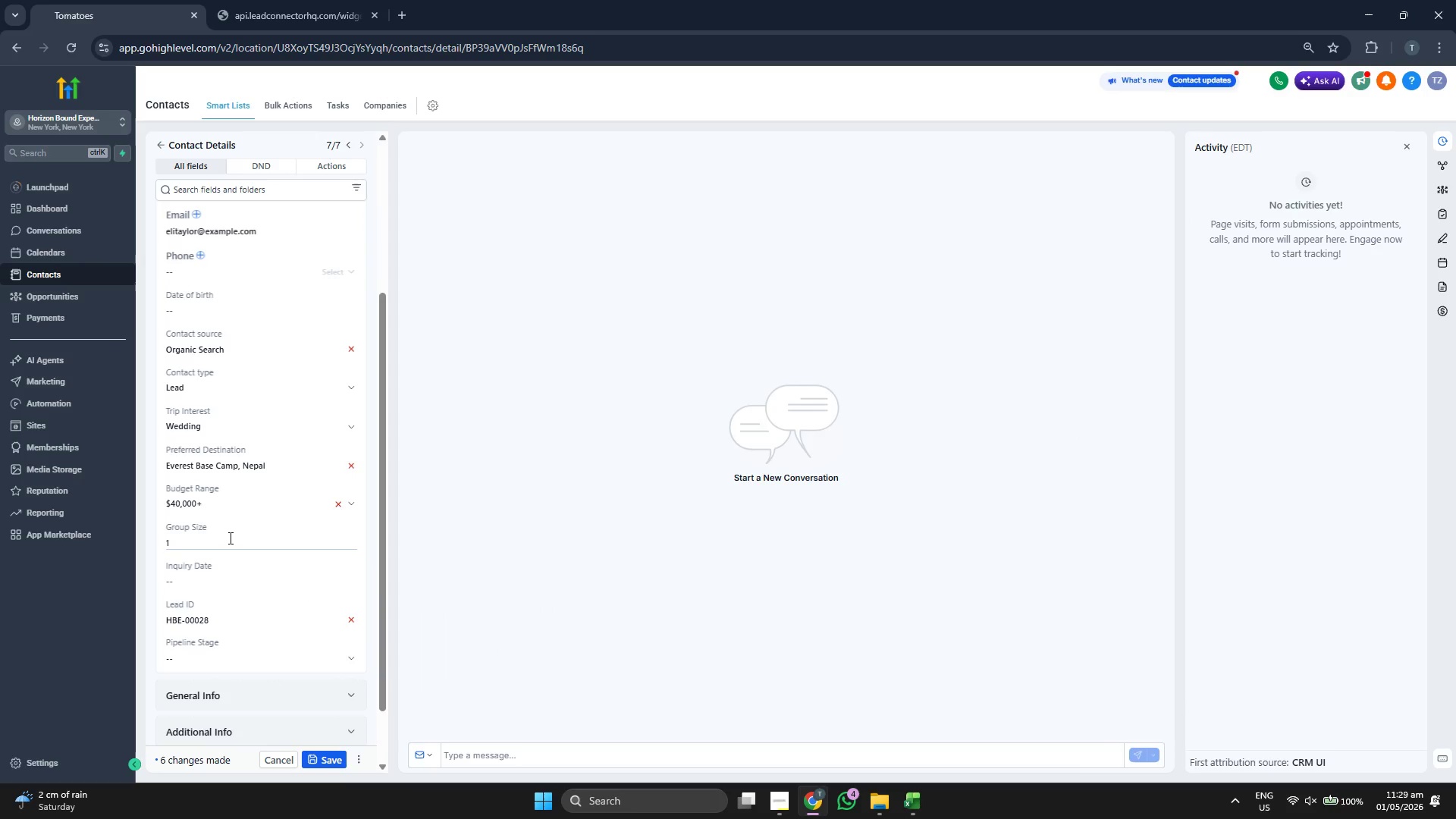 
key(Backspace)
key(Backspace)
type(42)
 